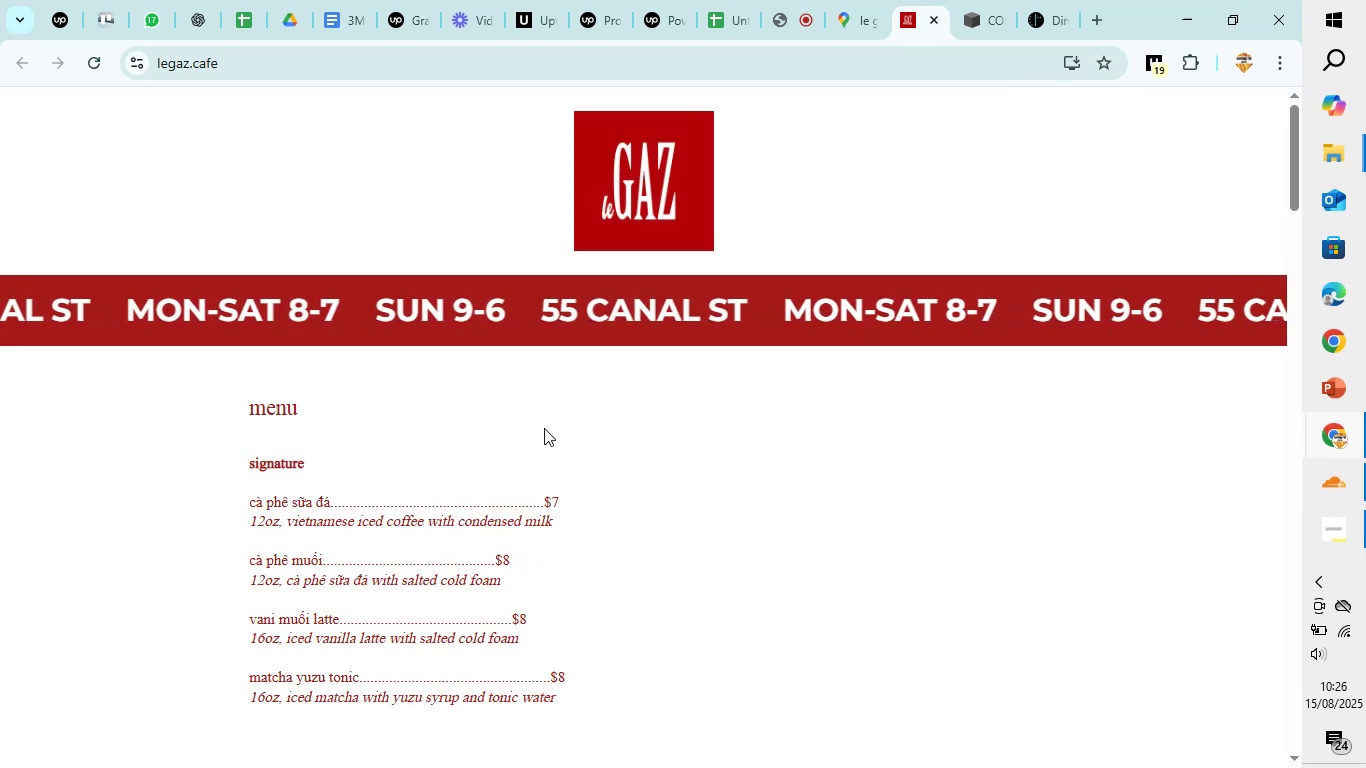 
scroll: coordinate [744, 416], scroll_direction: down, amount: 38.0
 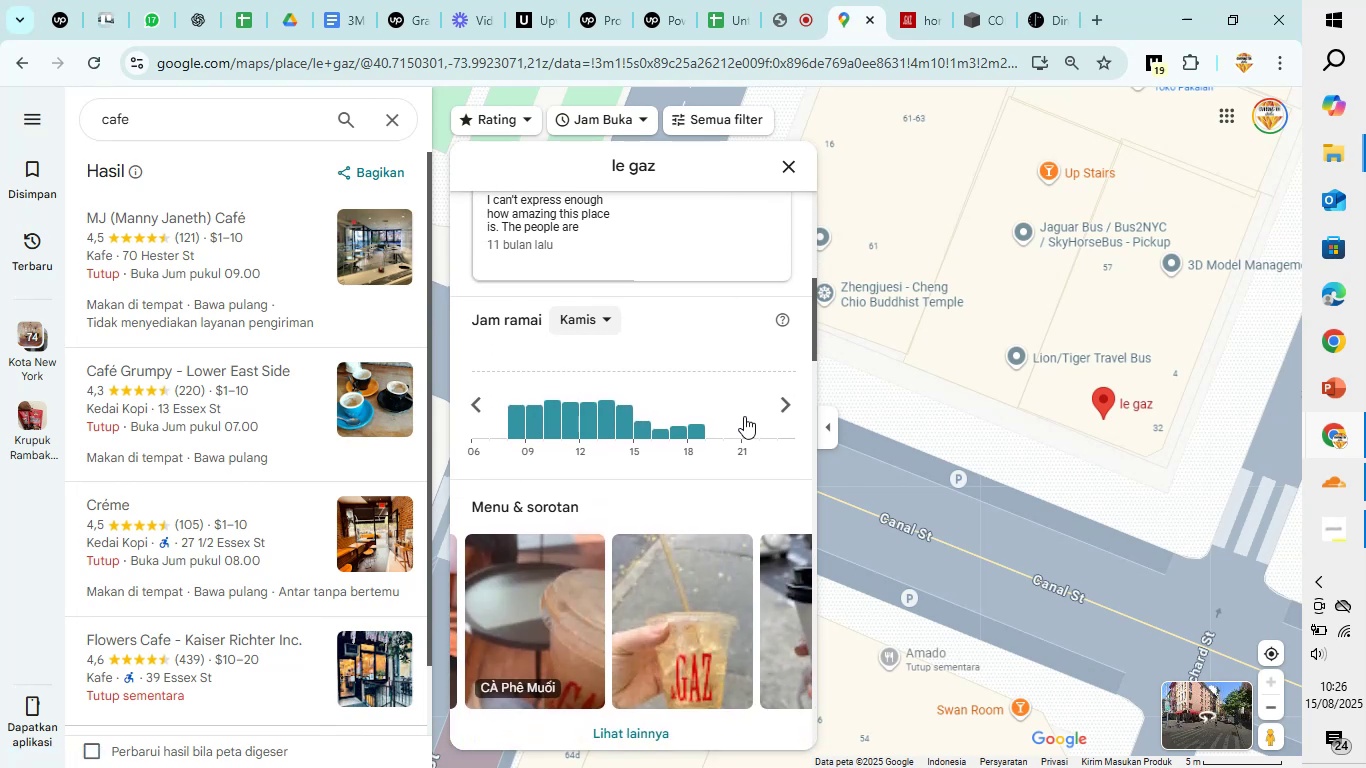 
scroll: coordinate [744, 425], scroll_direction: down, amount: 3.0
 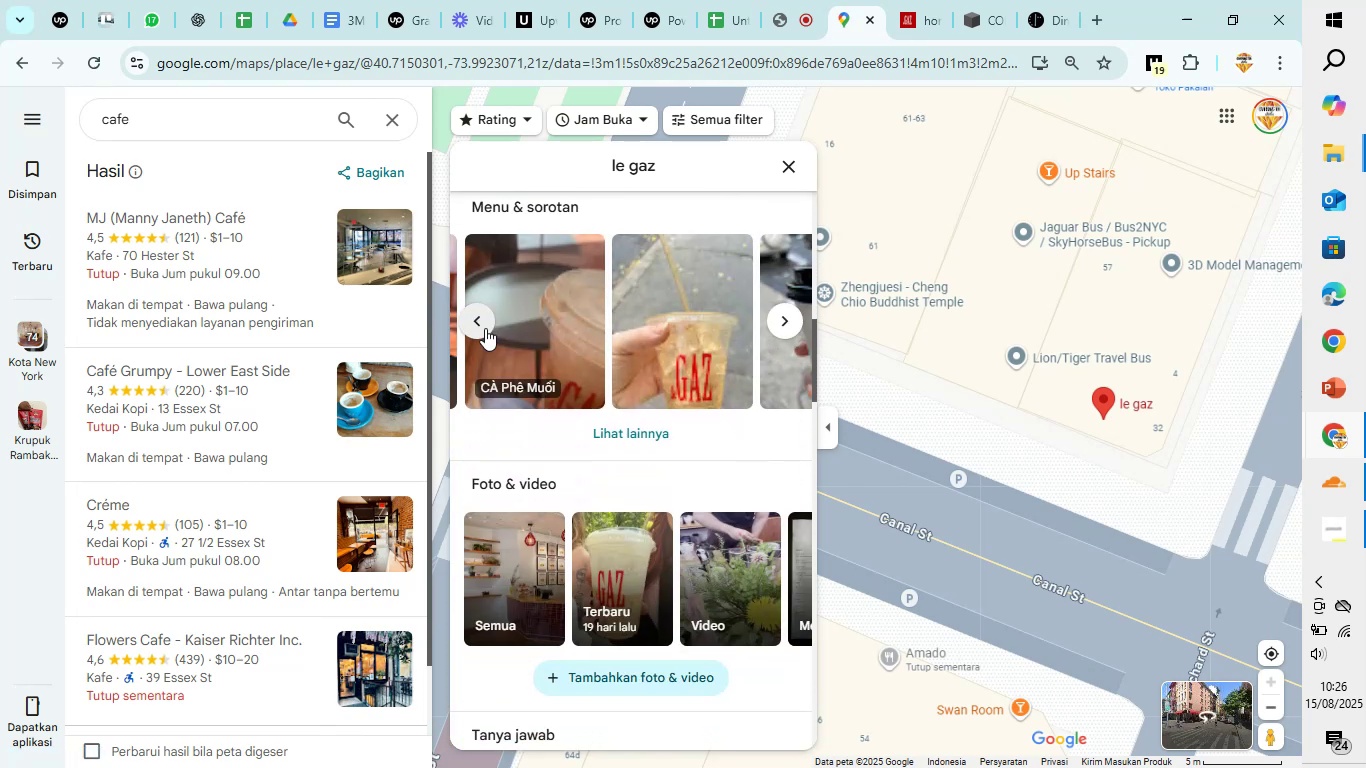 
left_click([478, 323])
 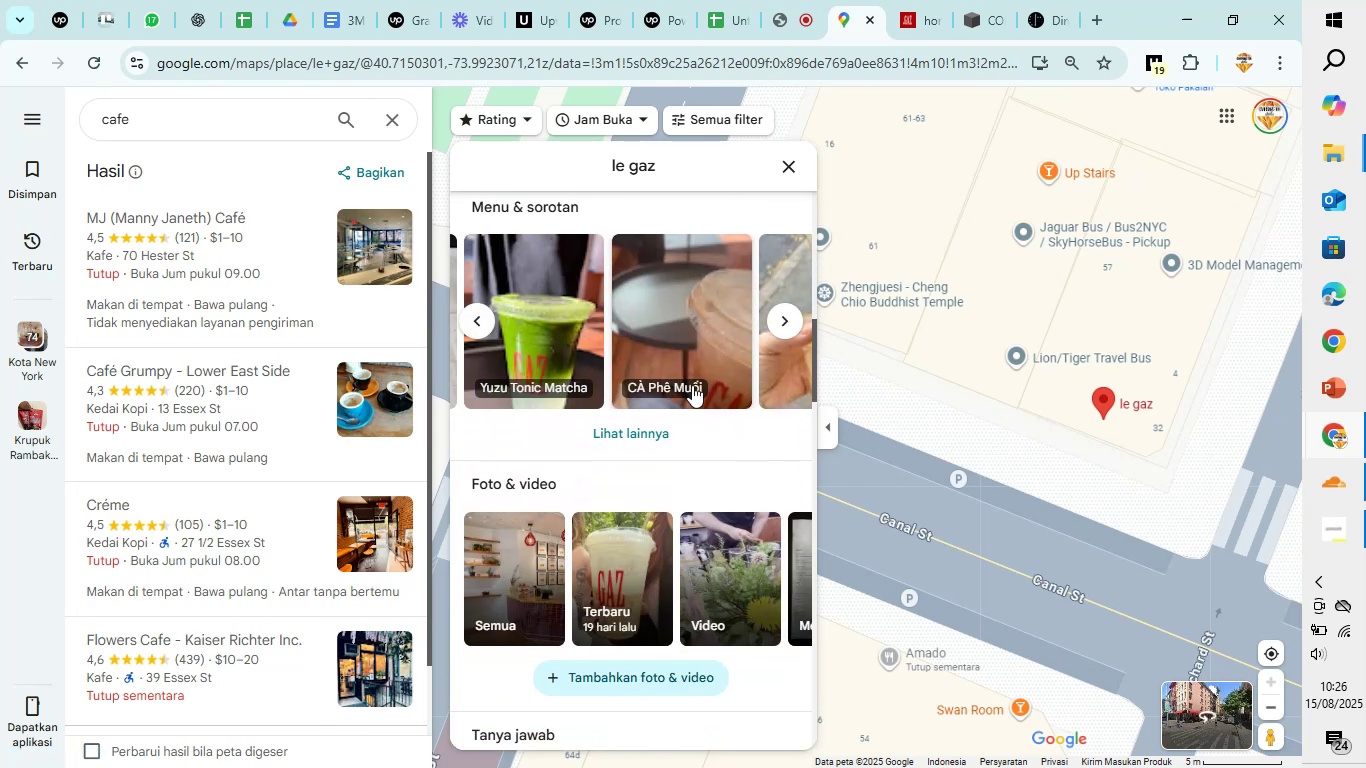 
left_click_drag(start_coordinate=[697, 386], to_coordinate=[645, 391])
 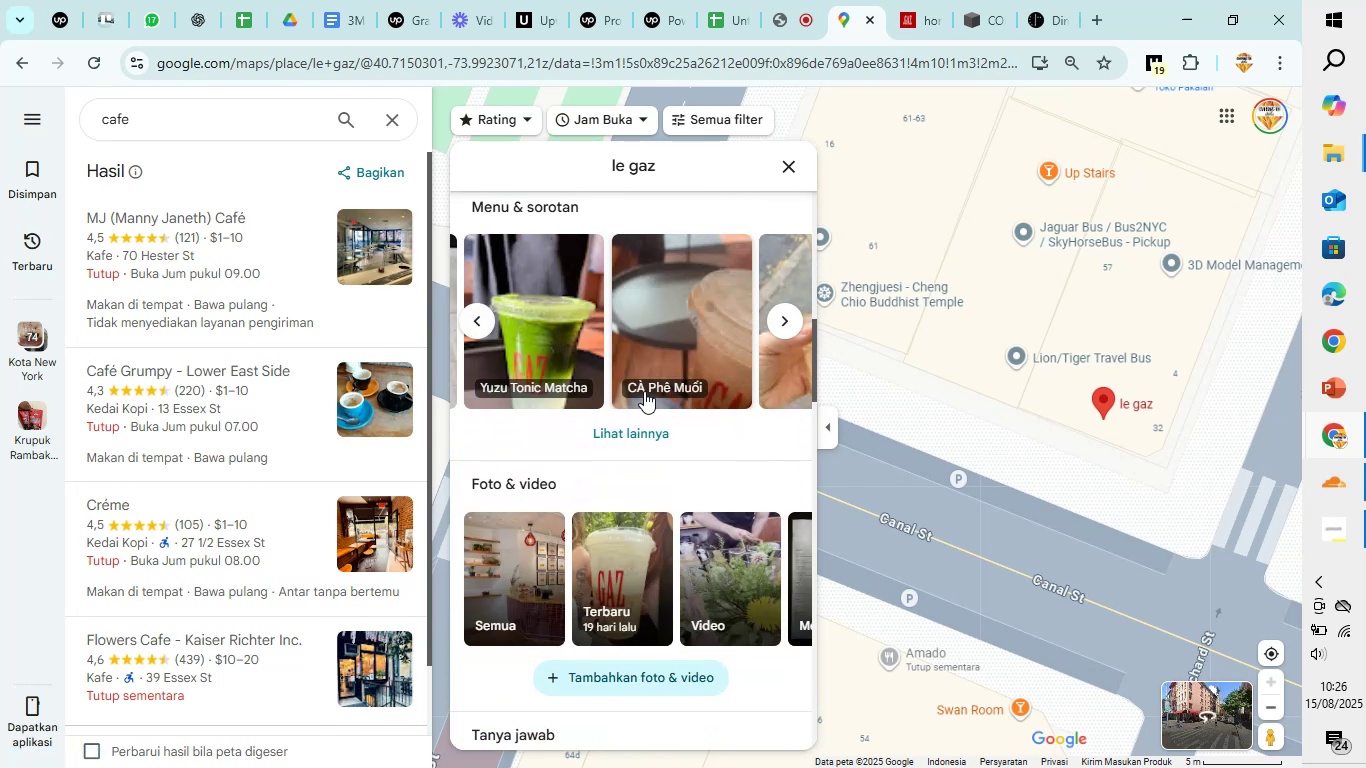 
right_click([644, 391])
 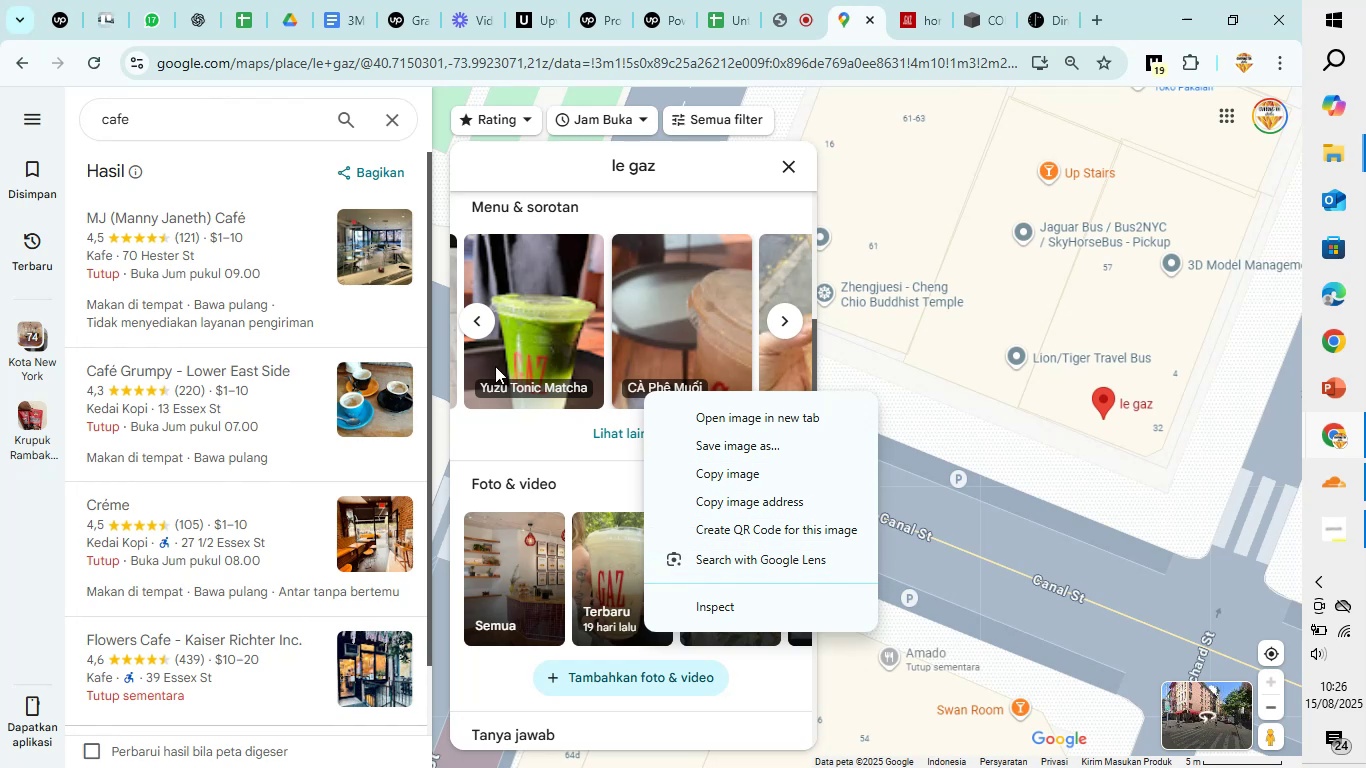 
wait(6.17)
 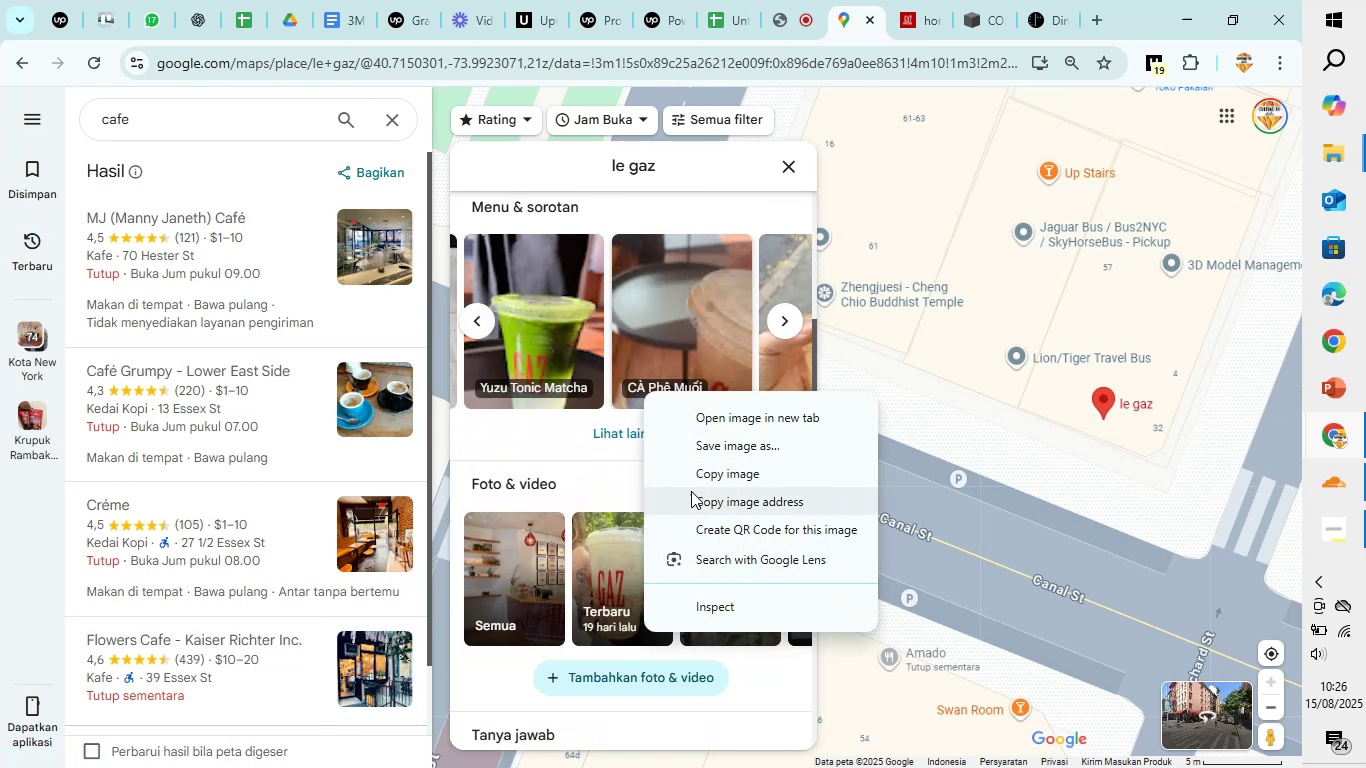 
left_click([719, 16])
 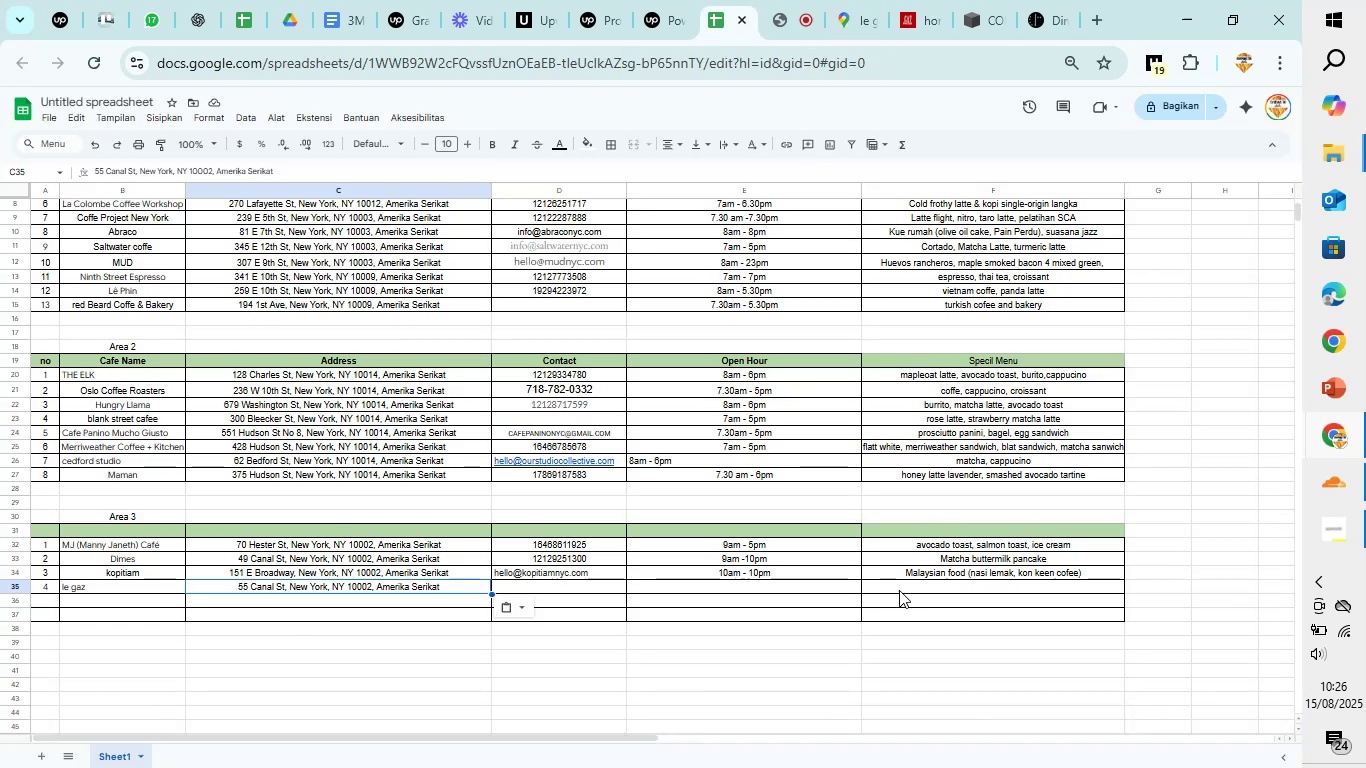 
double_click([906, 590])
 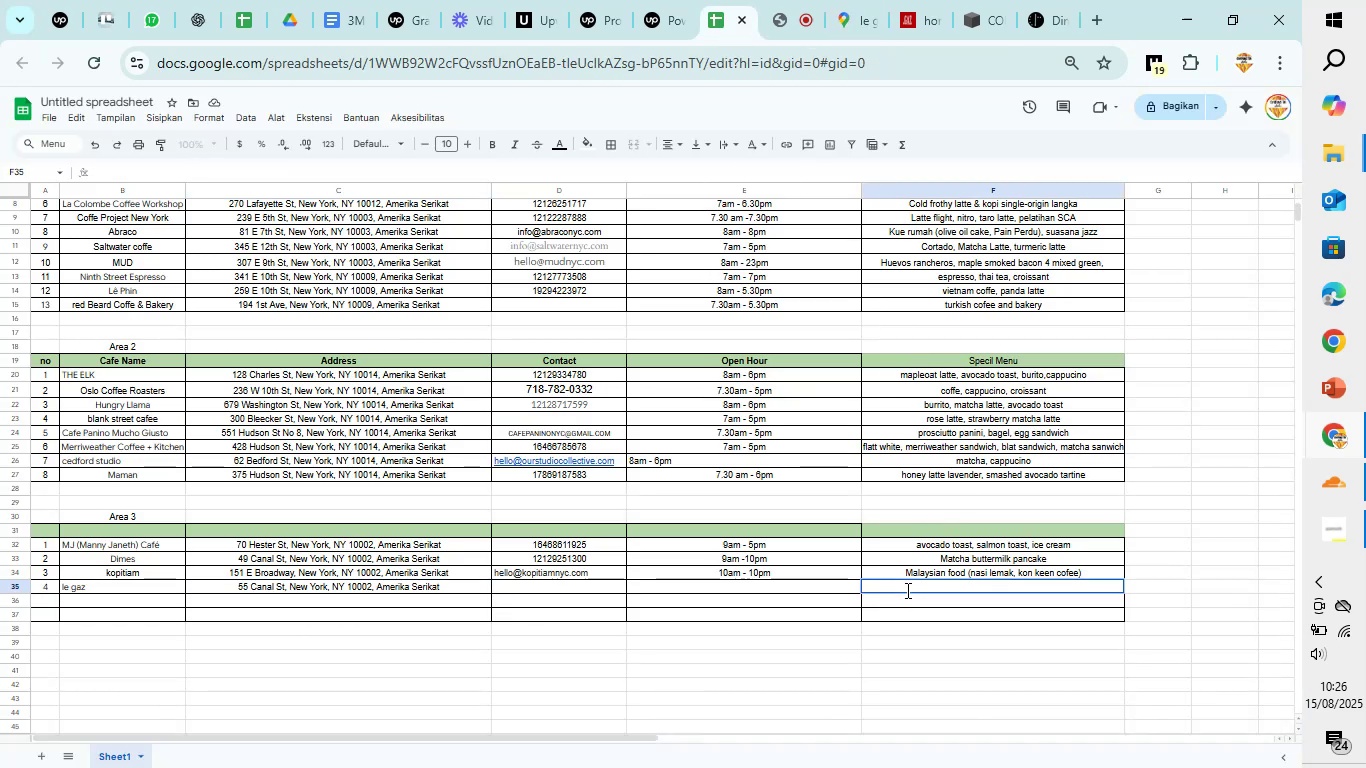 
type(yuzu tonic matcha, )
 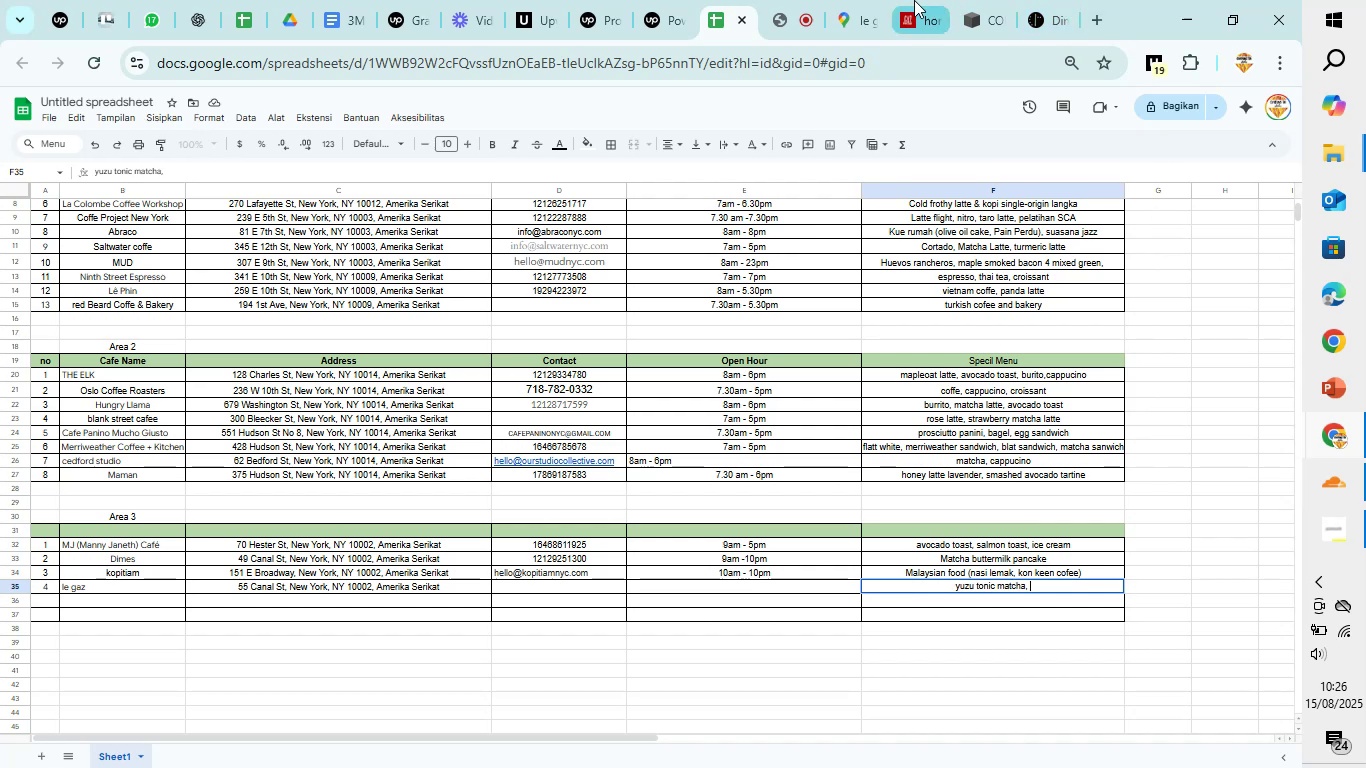 
left_click([863, 0])
 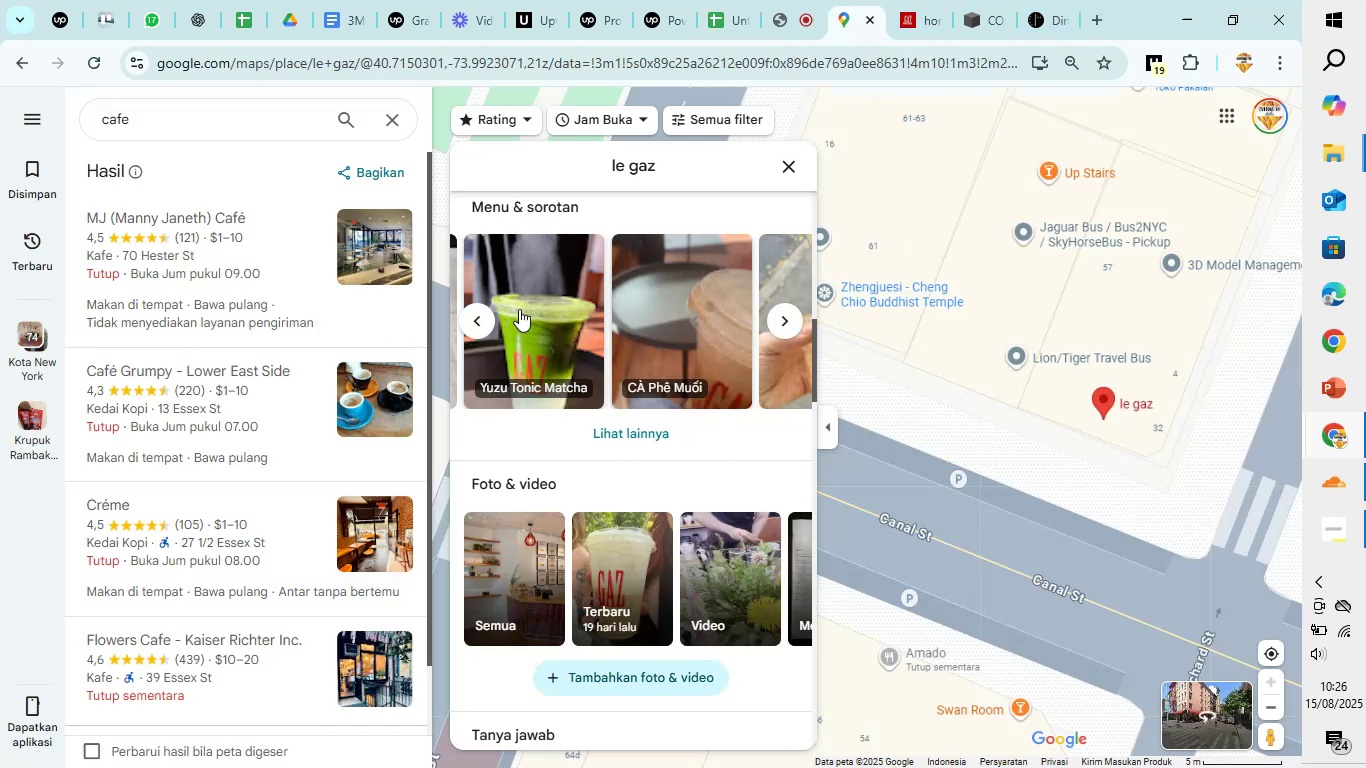 
left_click([476, 314])
 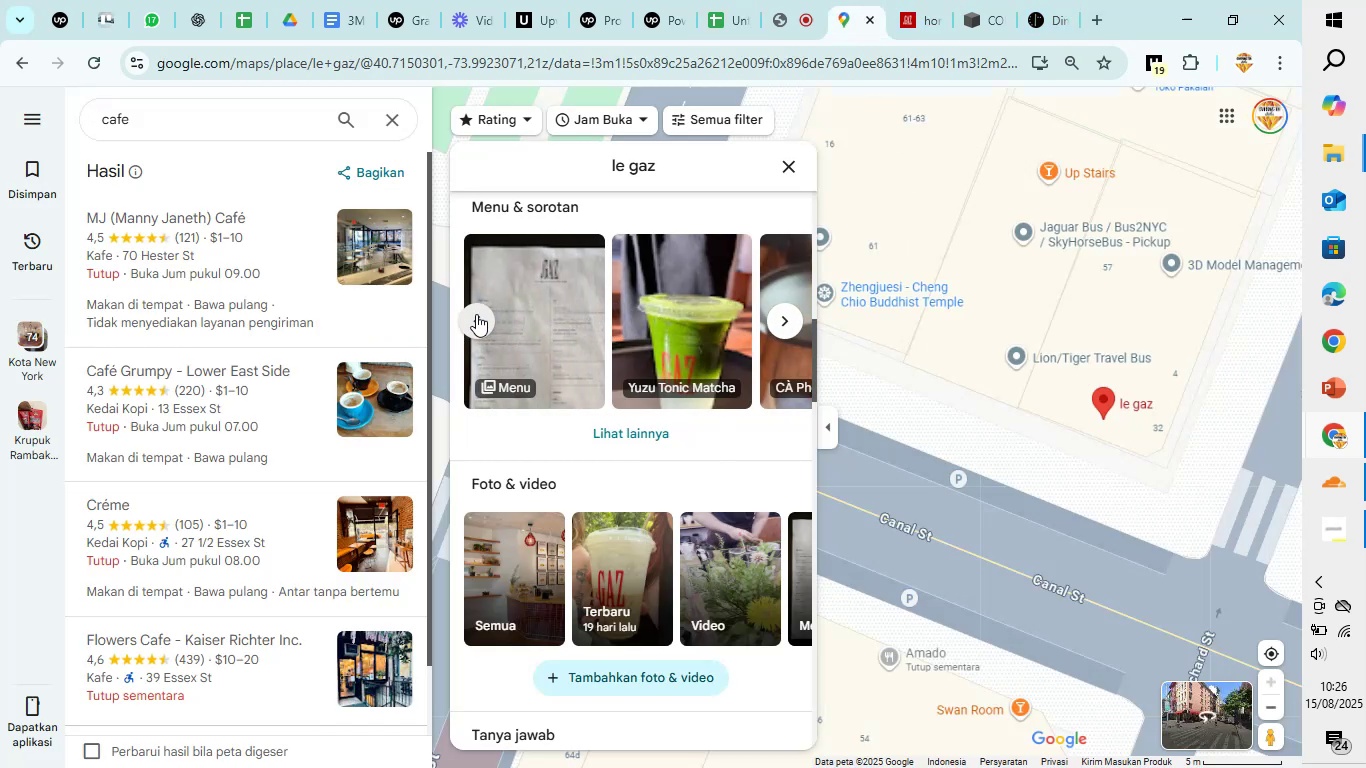 
left_click([476, 314])
 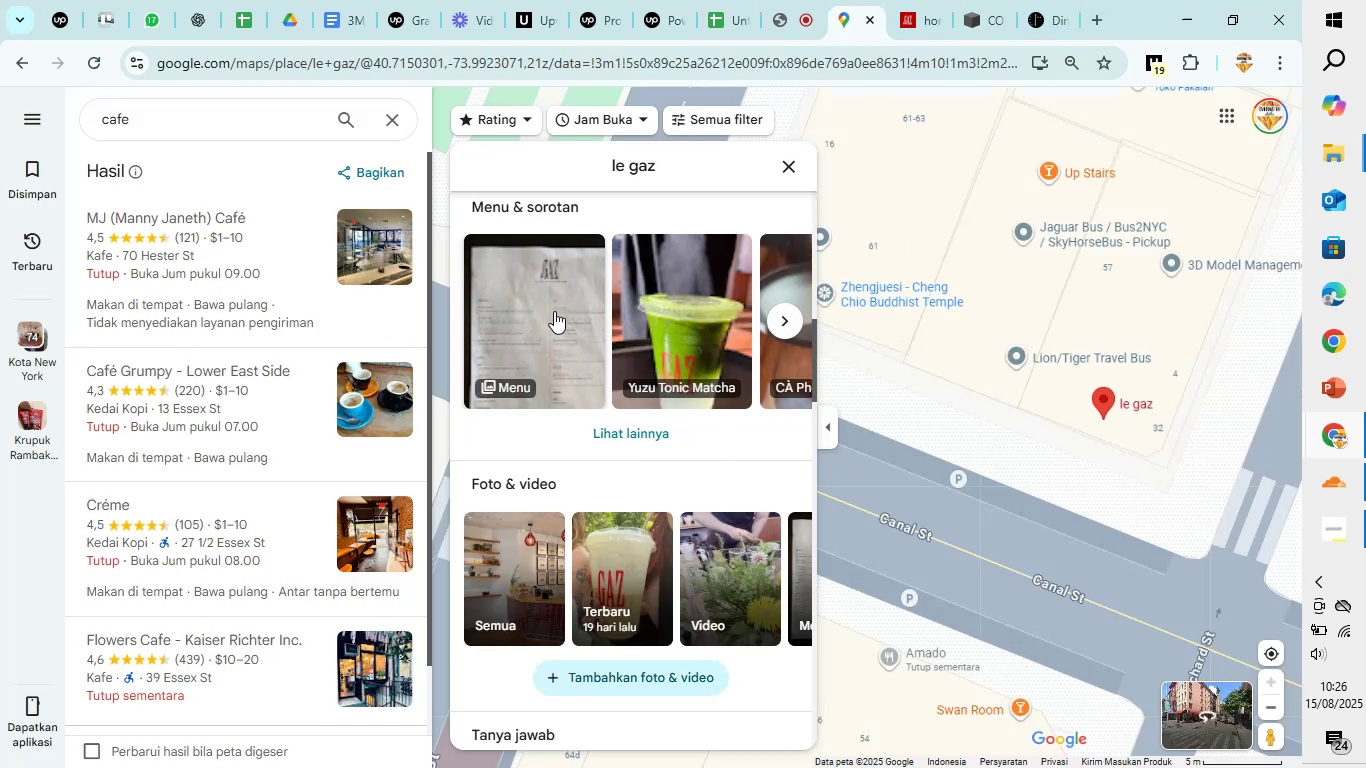 
left_click([554, 311])
 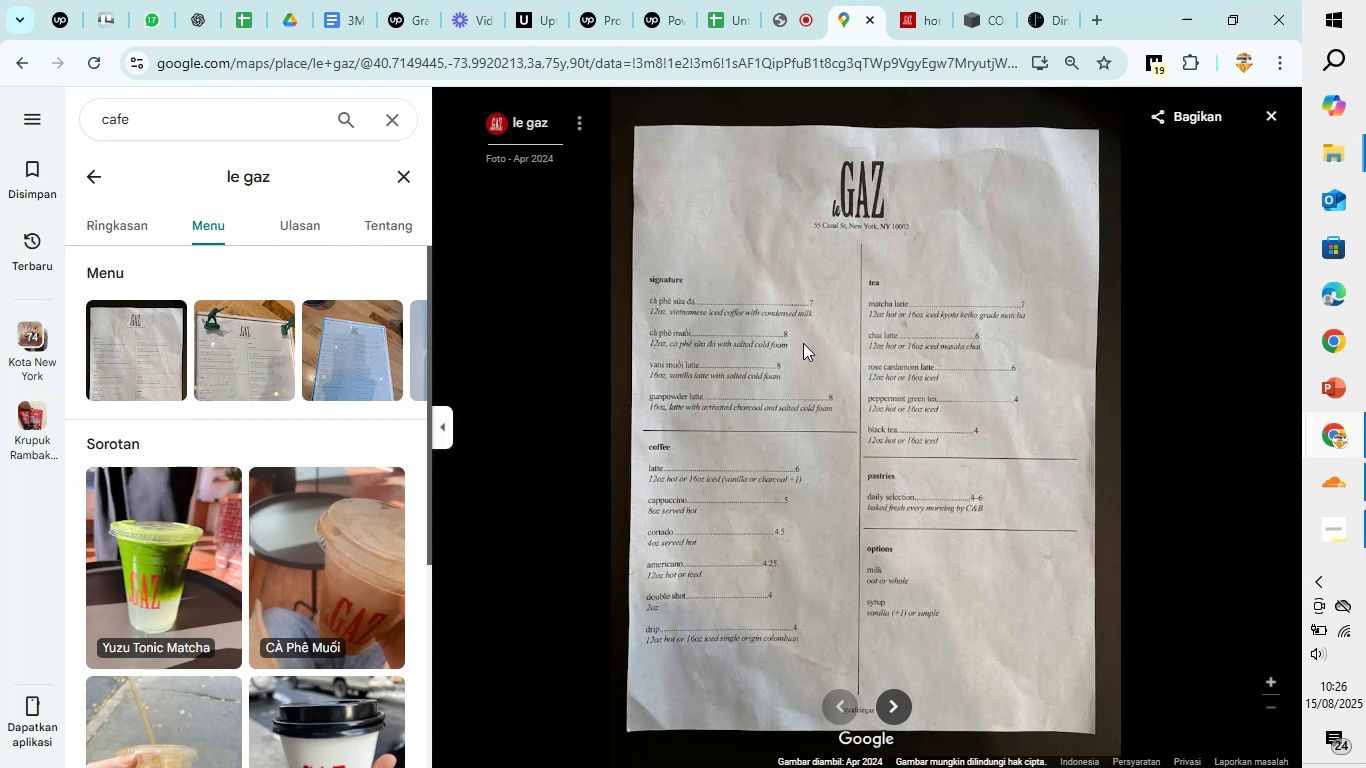 
scroll: coordinate [803, 343], scroll_direction: up, amount: 3.0
 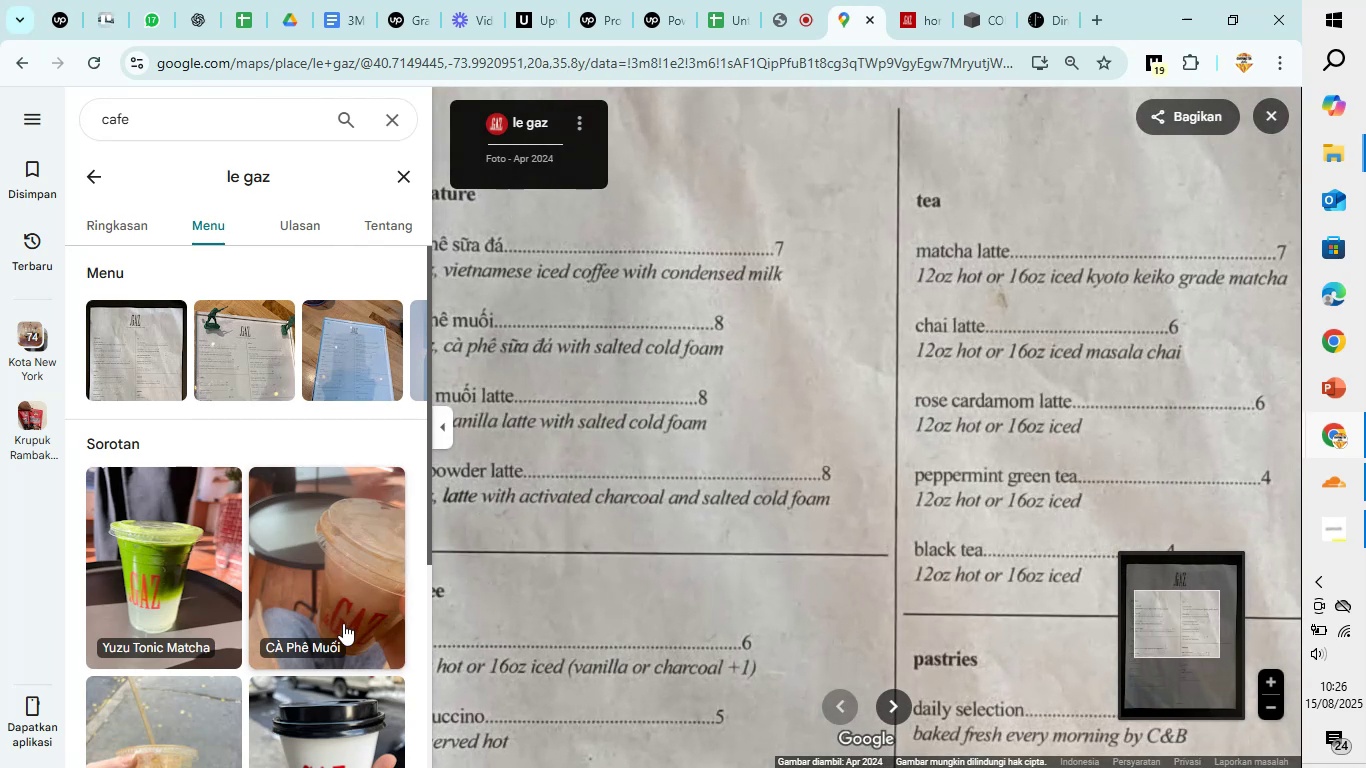 
left_click_drag(start_coordinate=[344, 645], to_coordinate=[301, 645])
 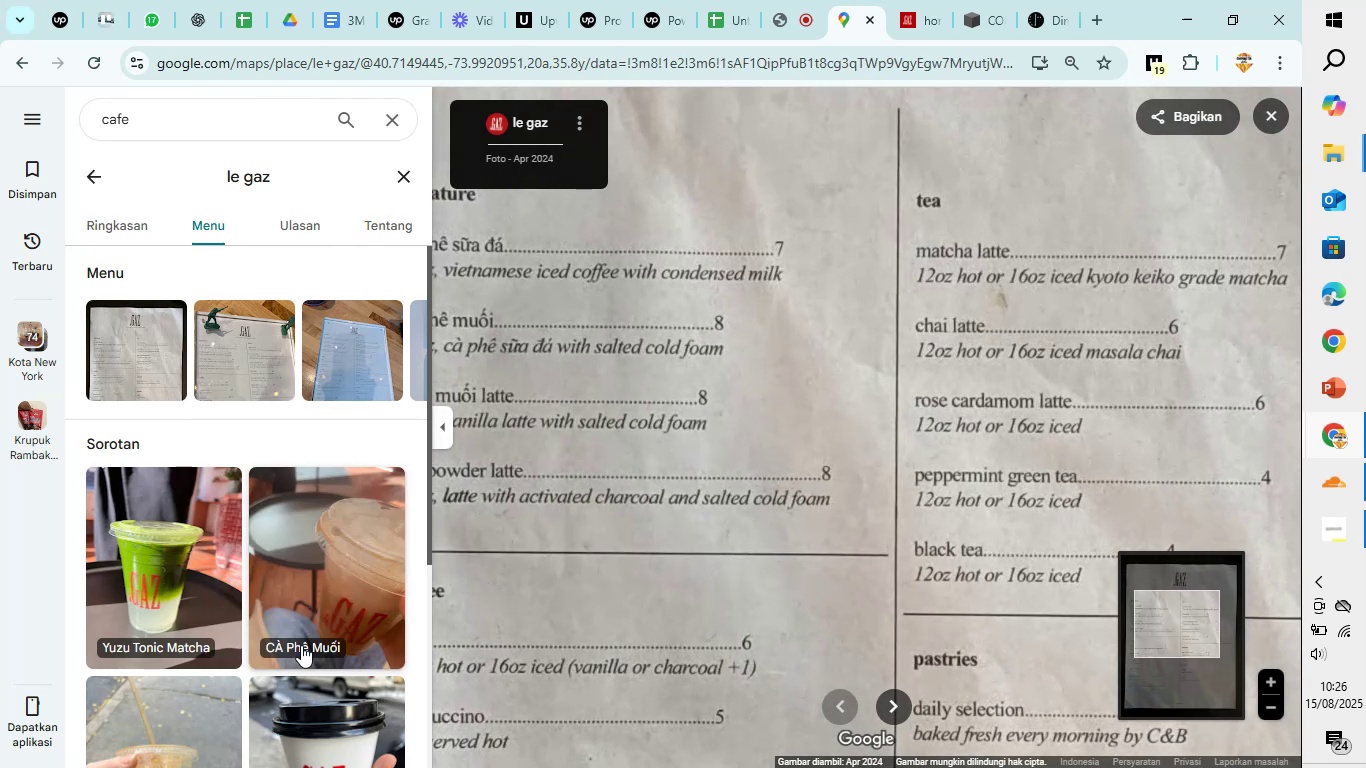 
left_click([301, 645])
 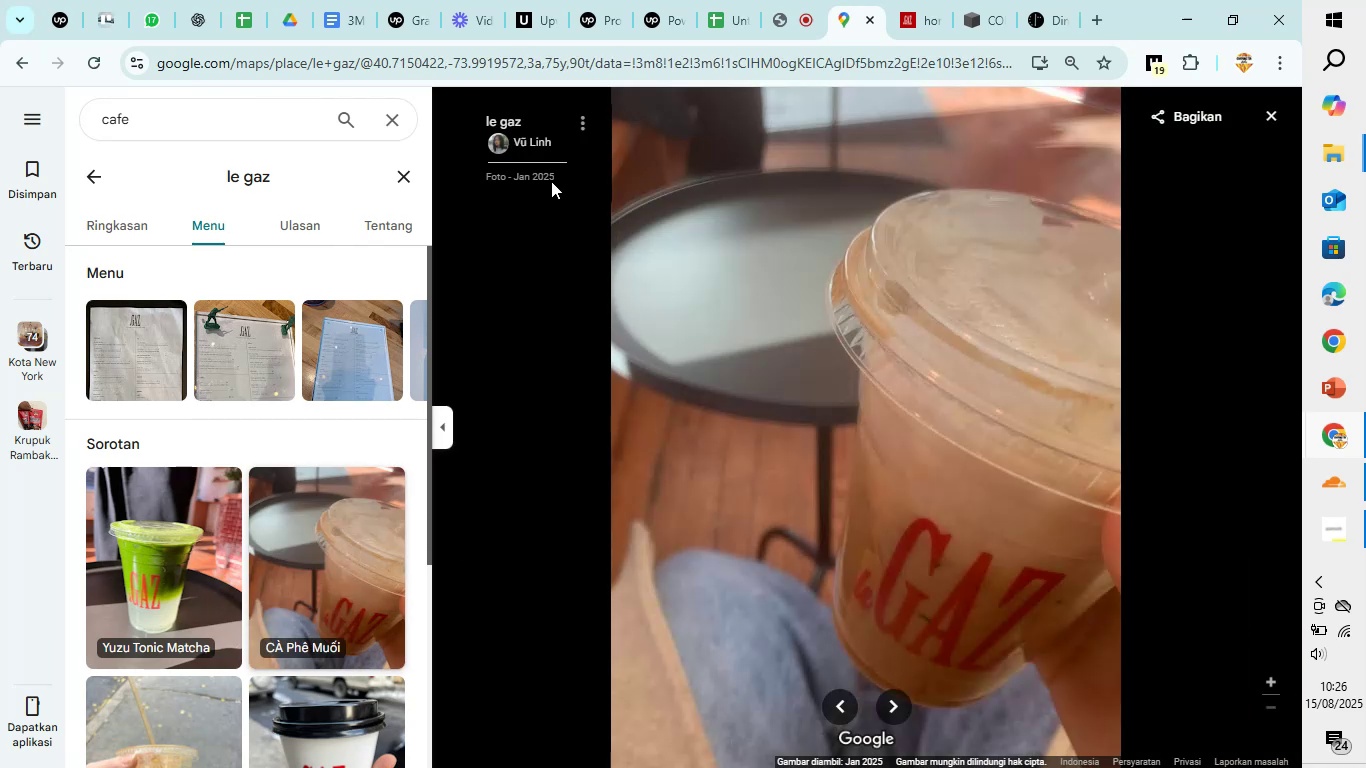 
scroll: coordinate [814, 305], scroll_direction: down, amount: 4.0
 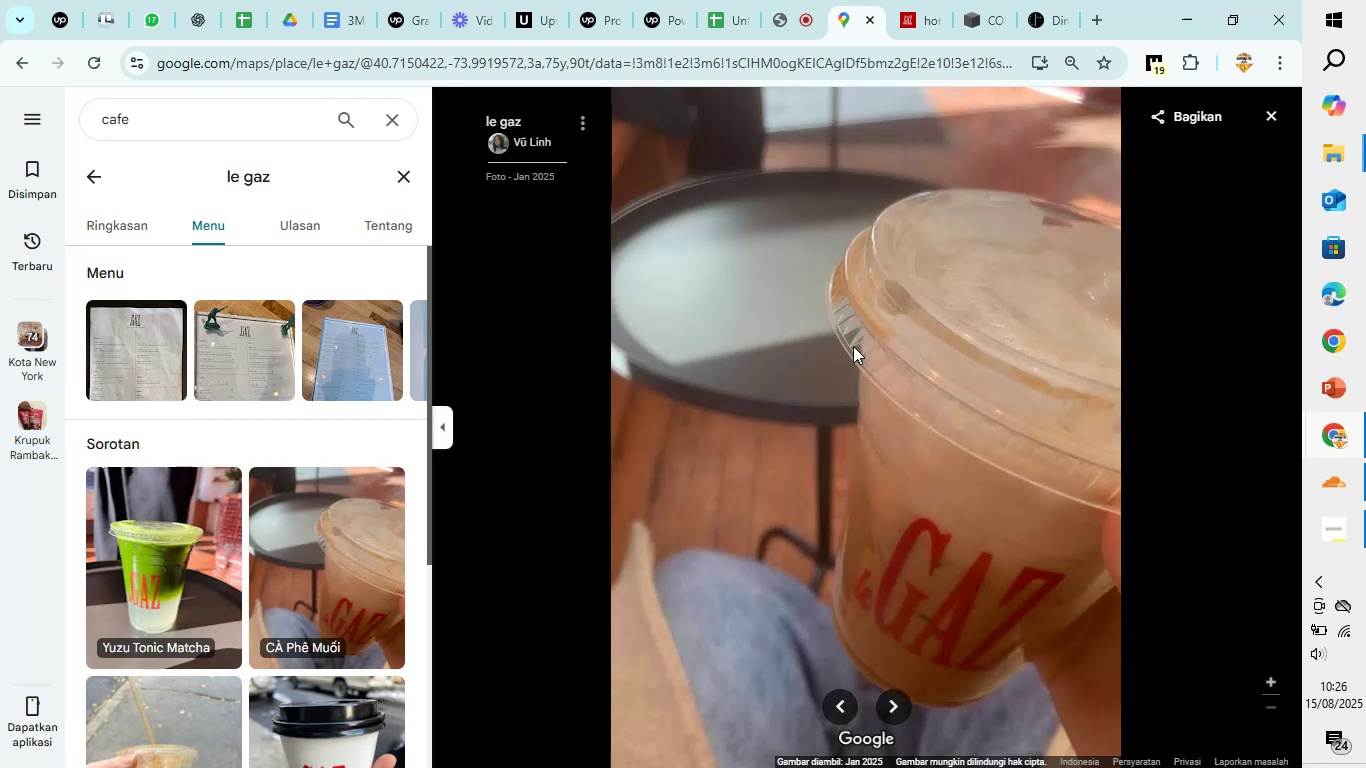 
left_click([853, 346])
 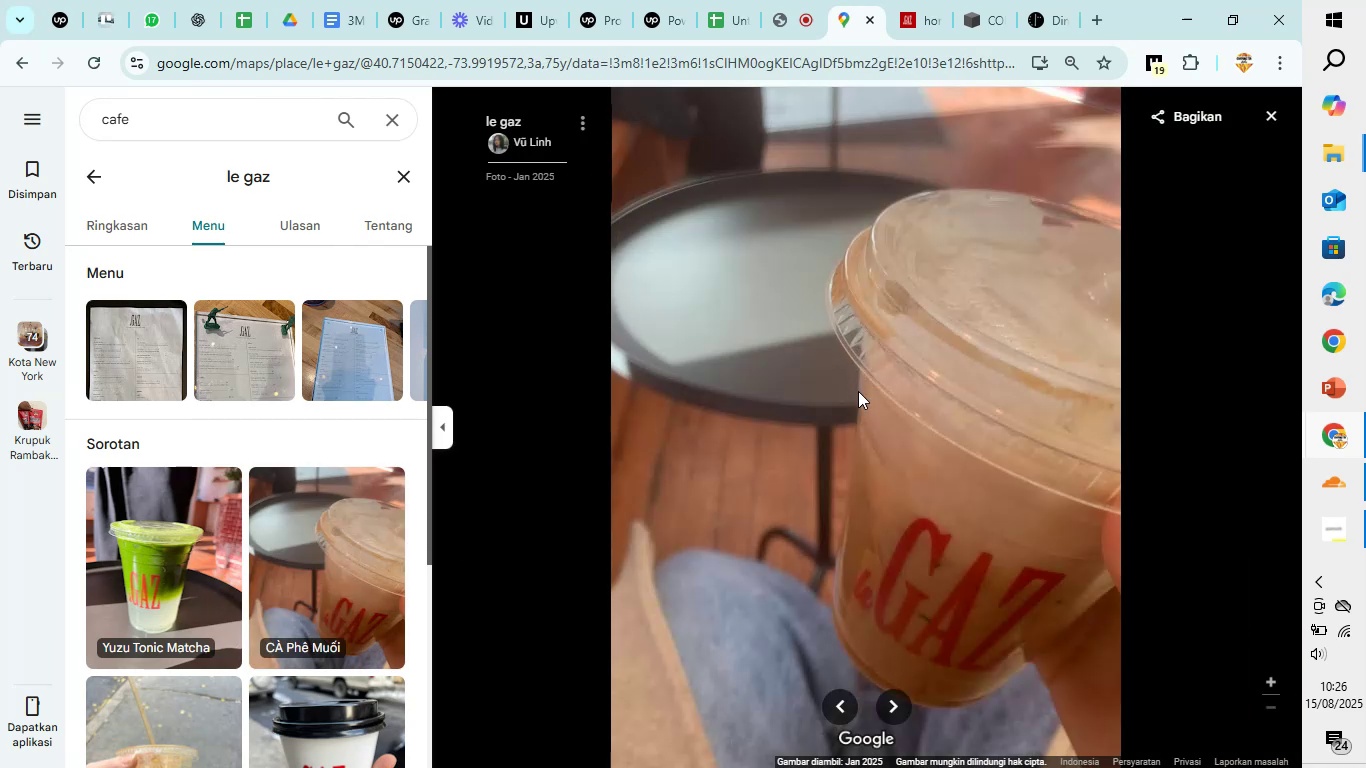 
left_click([858, 391])
 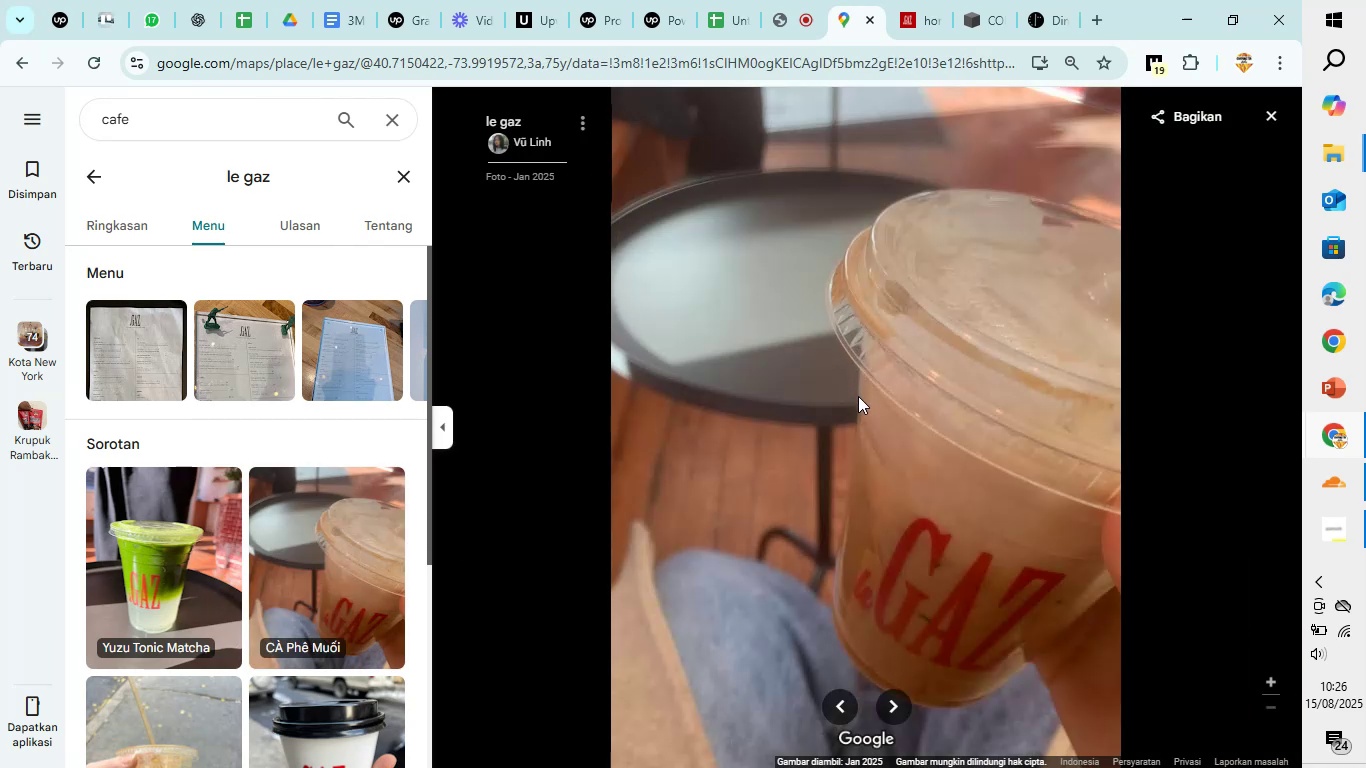 
left_click_drag(start_coordinate=[861, 419], to_coordinate=[861, 424])
 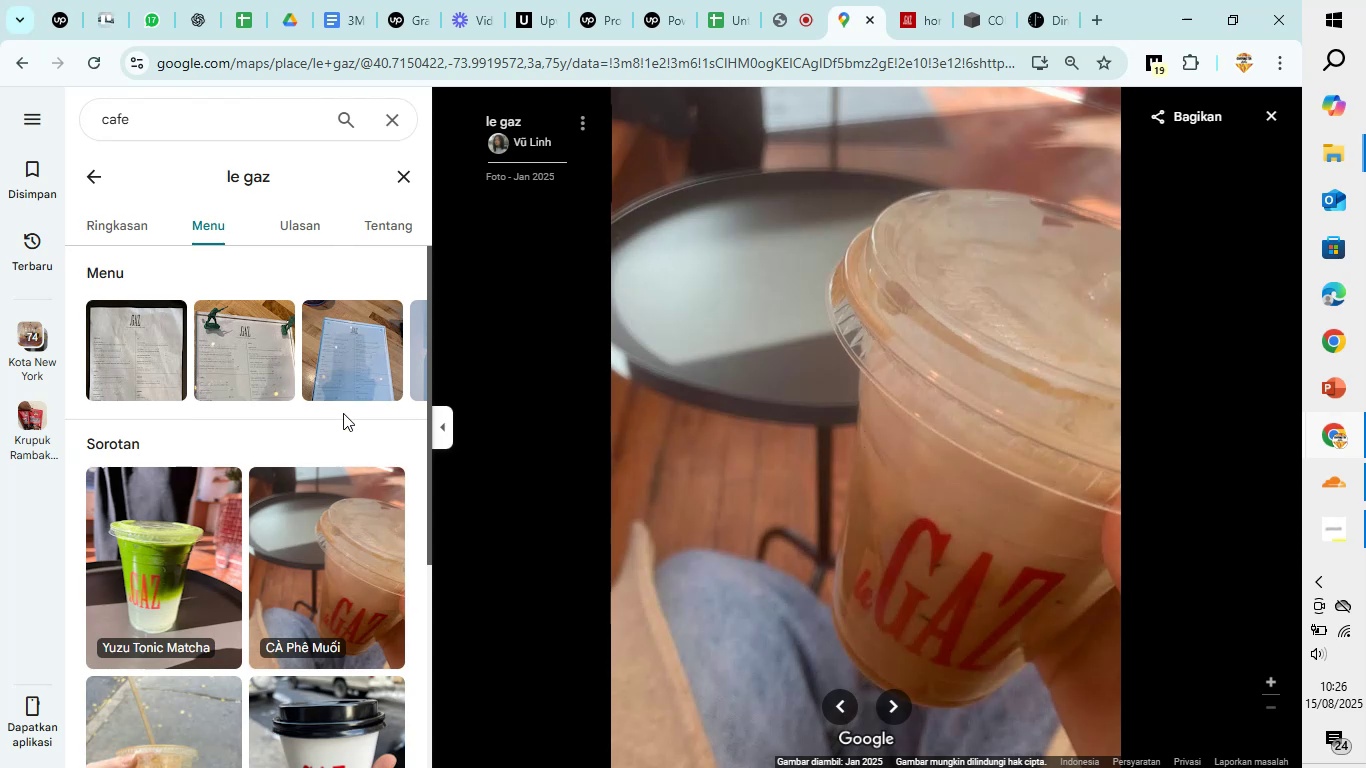 
left_click([267, 351])
 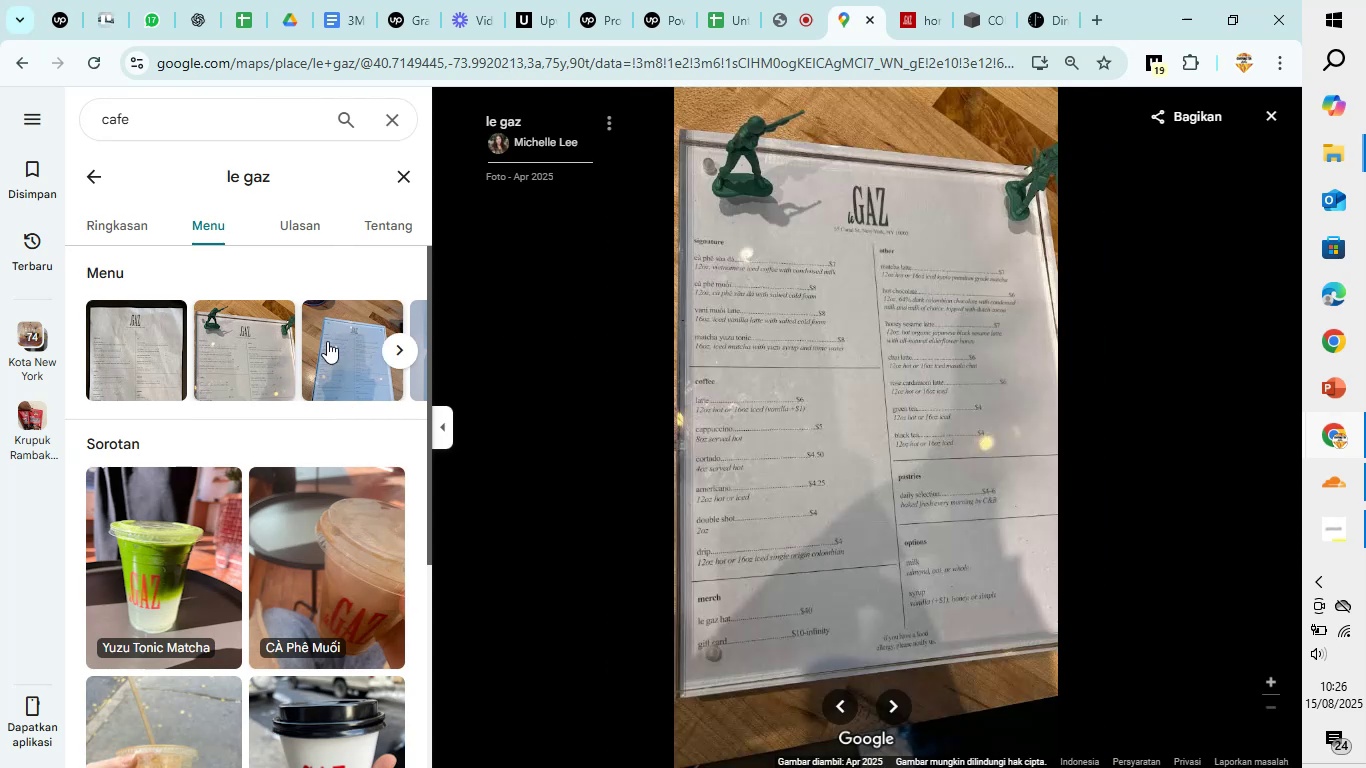 
left_click([128, 359])
 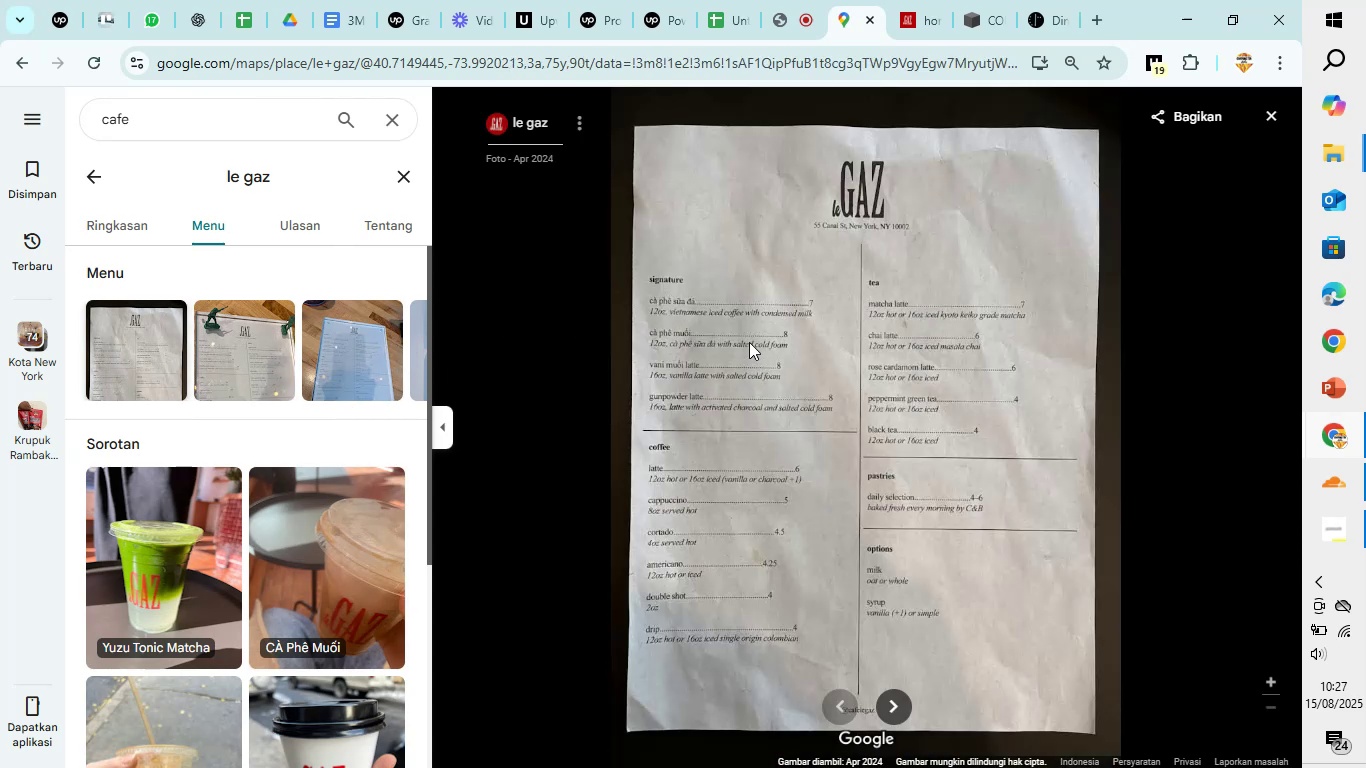 
left_click([714, 307])
 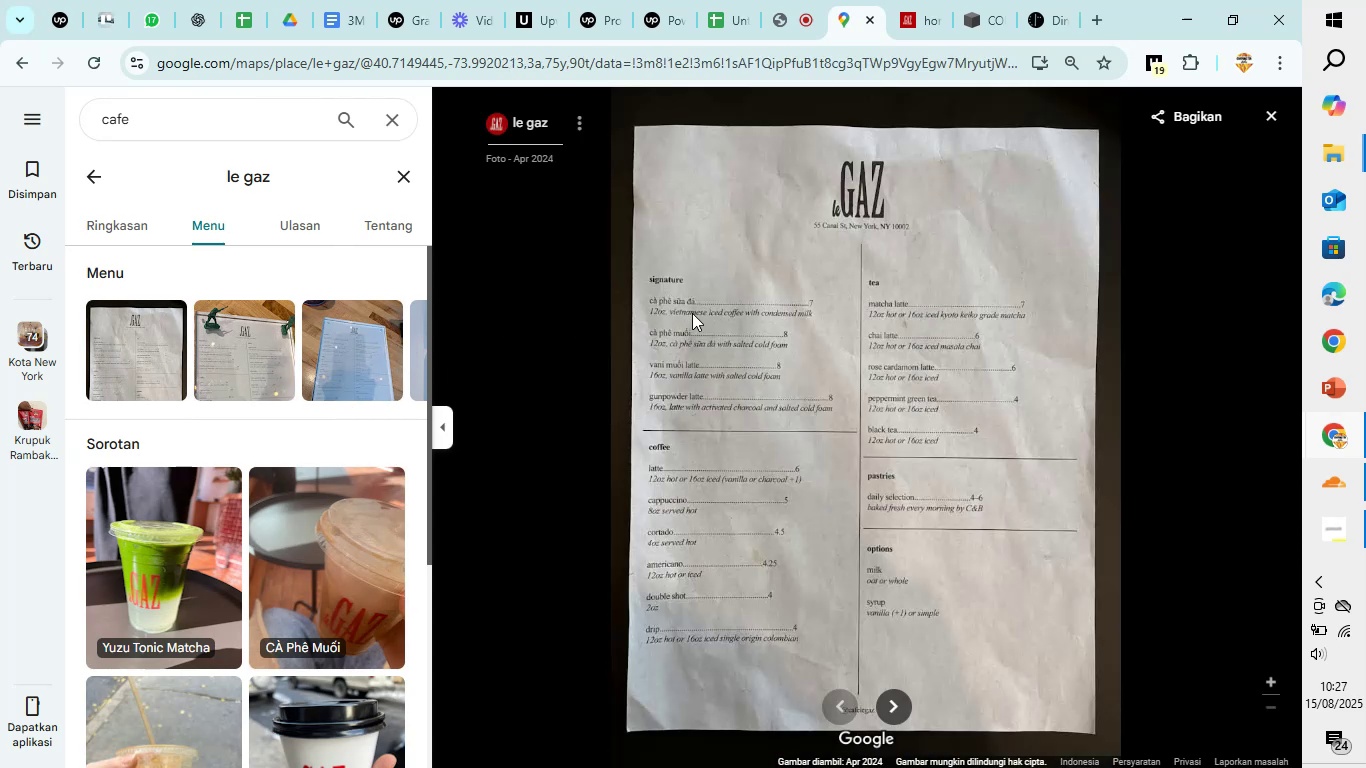 
scroll: coordinate [692, 313], scroll_direction: up, amount: 10.0
 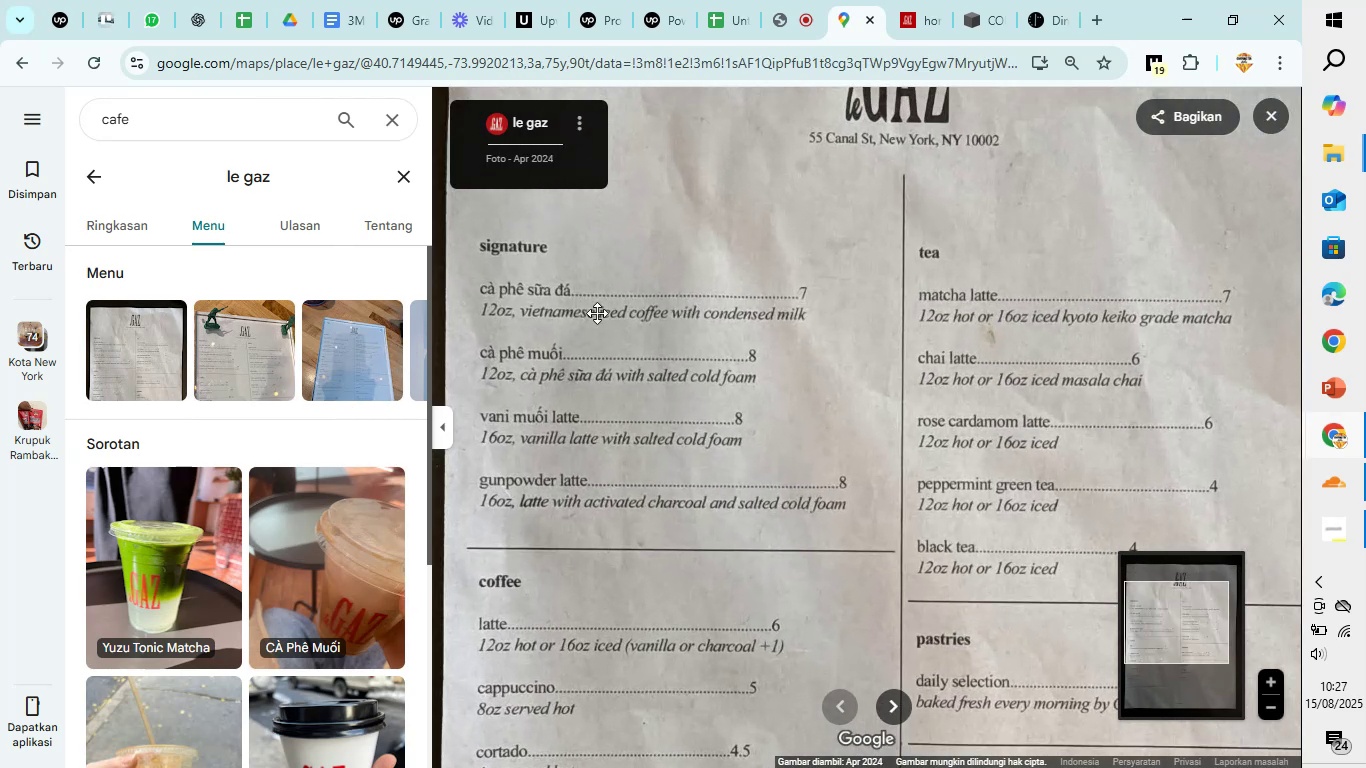 
left_click_drag(start_coordinate=[572, 311], to_coordinate=[747, 351])
 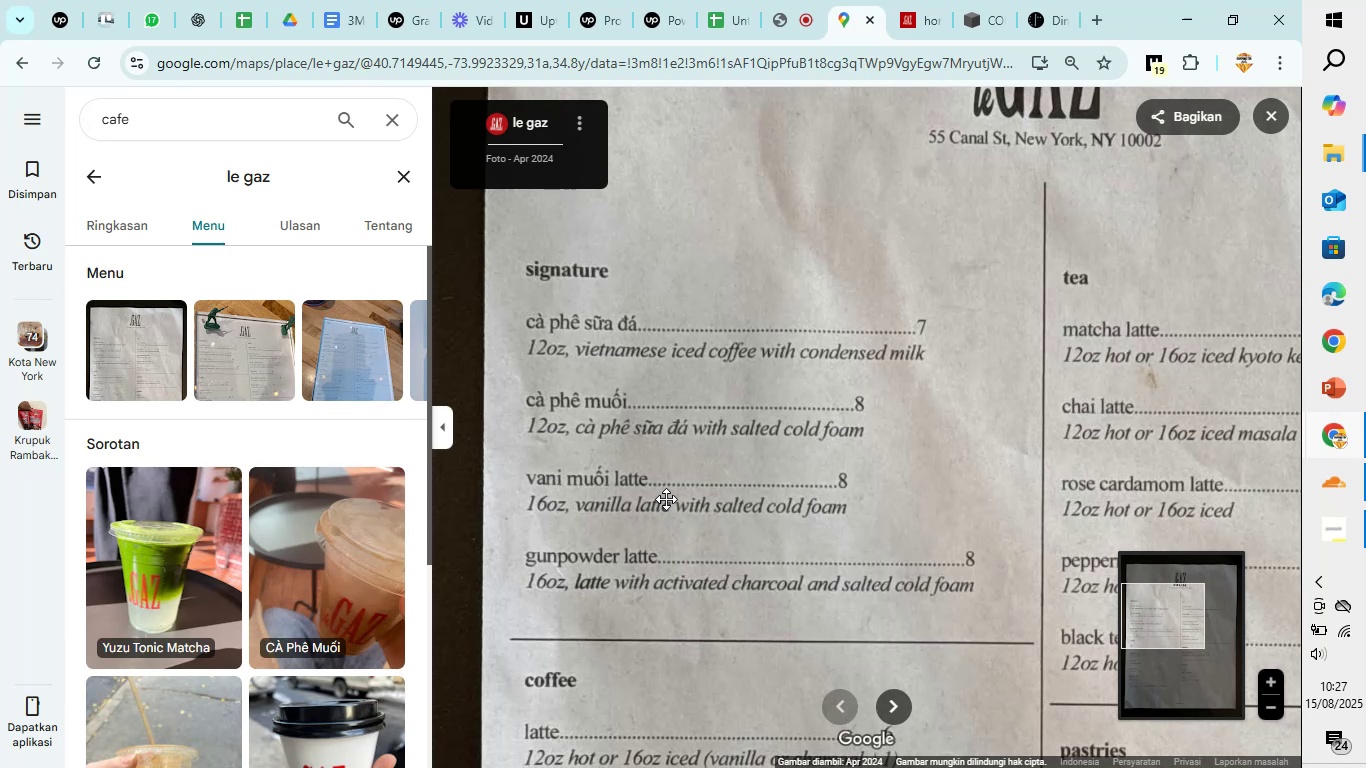 
wait(9.51)
 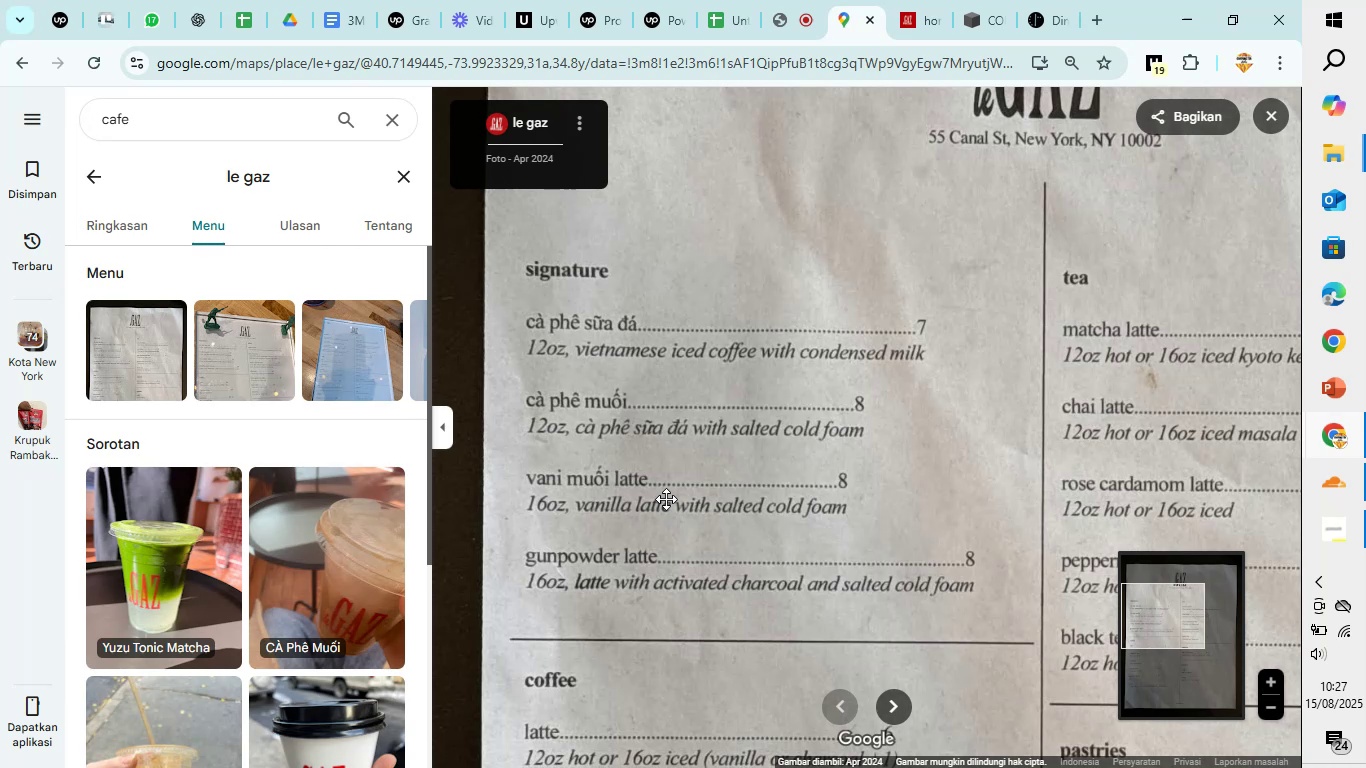 
left_click([726, 0])
 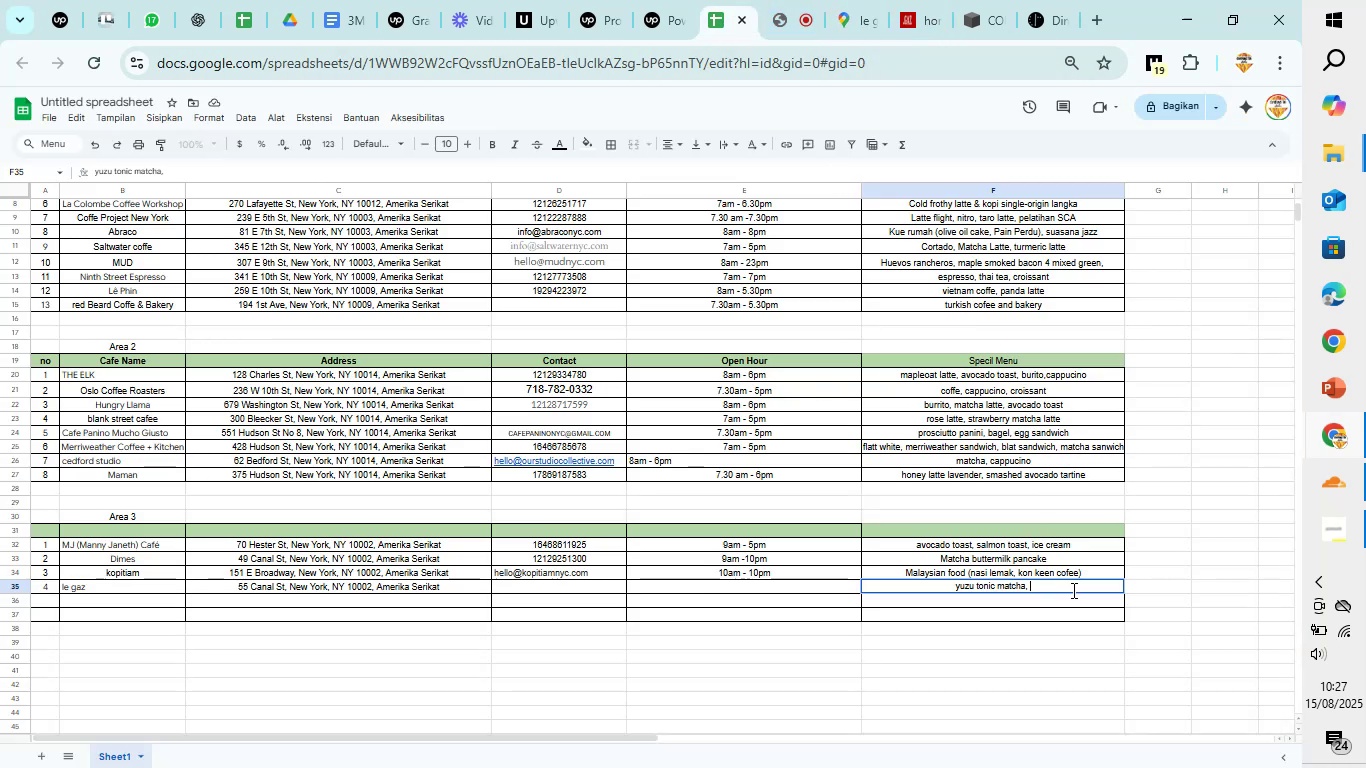 
wait(5.02)
 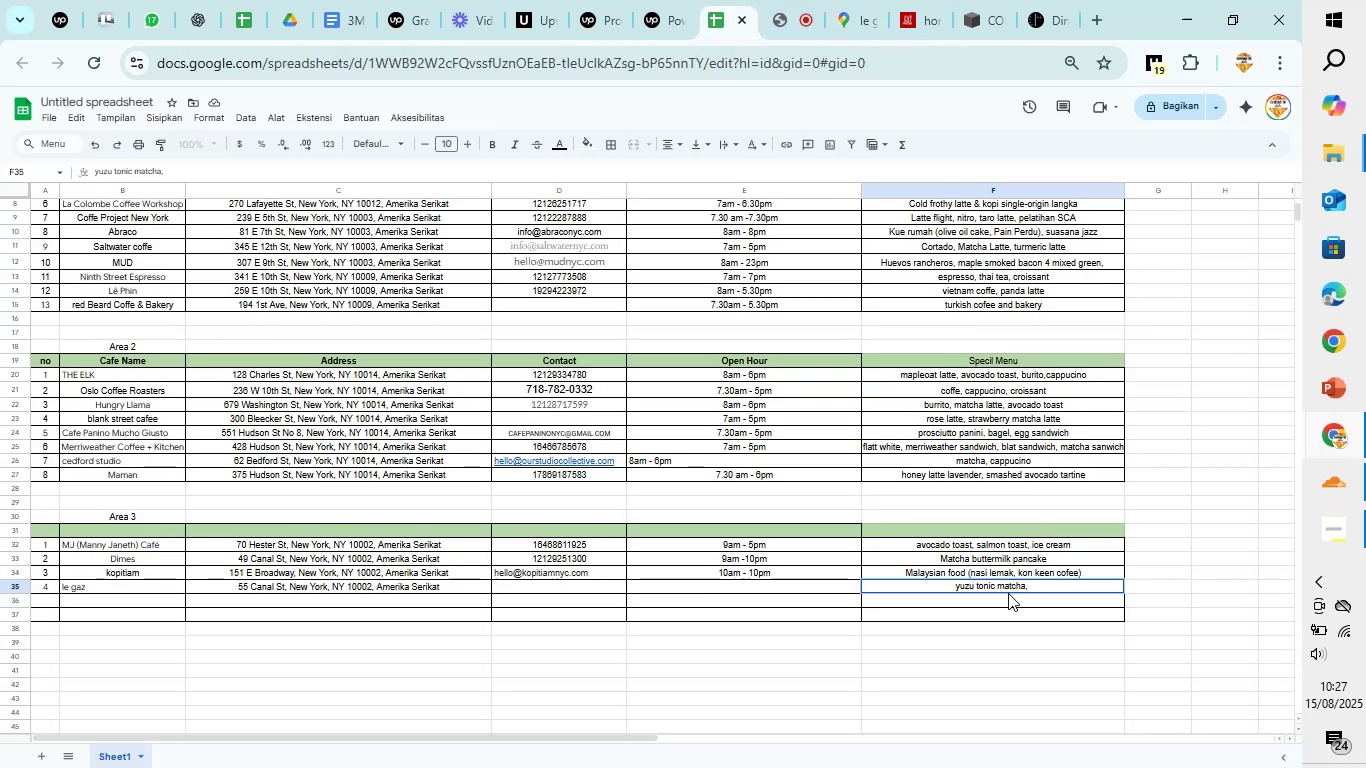 
type(C)
key(Backspace)
type(cha pei muoi (vietnamese))
 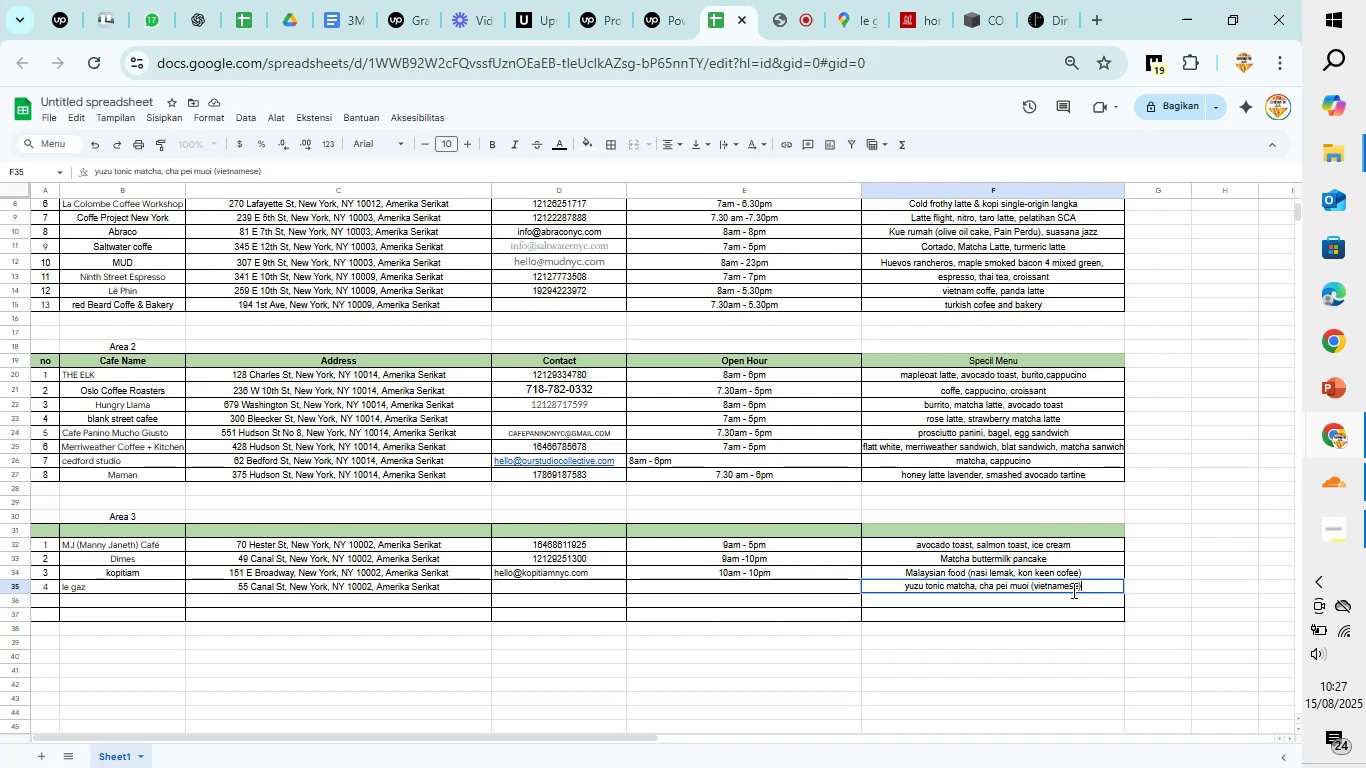 
left_click([128, 603])
 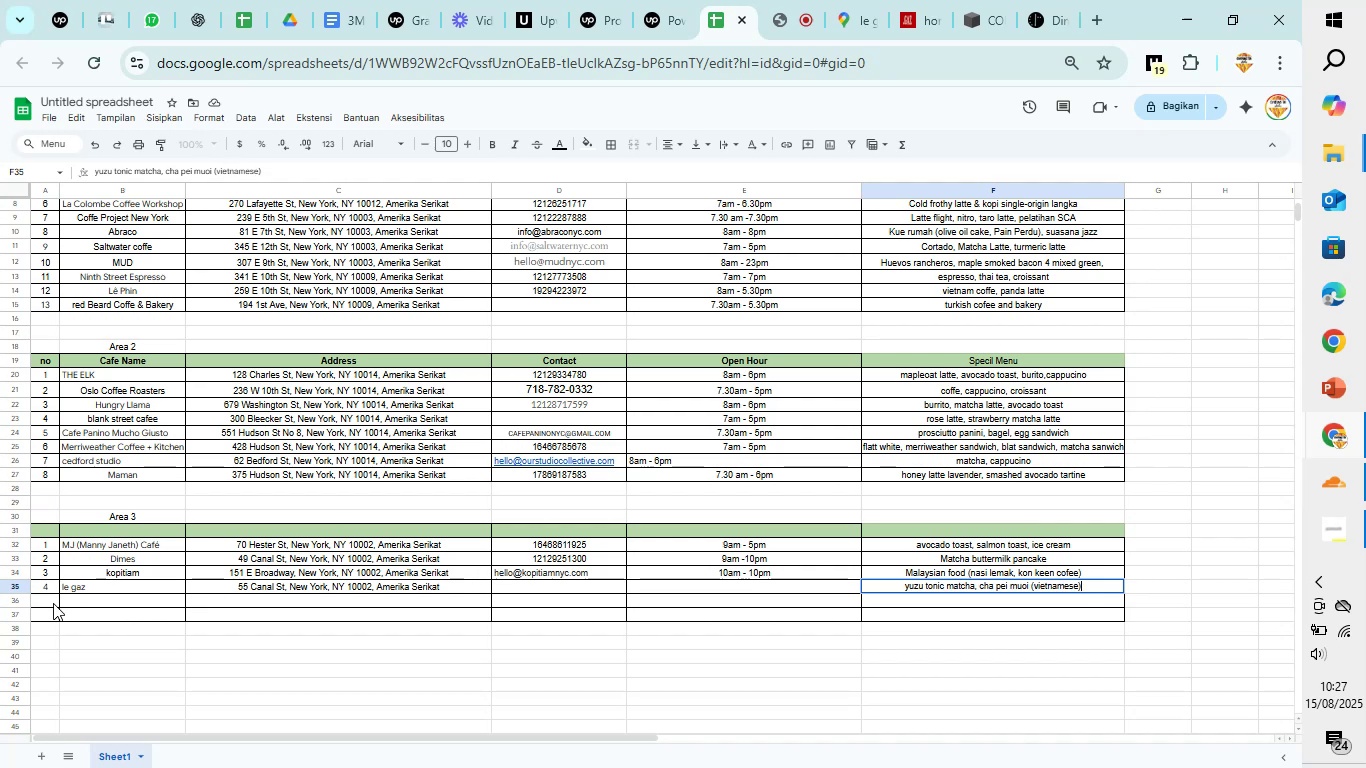 
left_click([53, 603])
 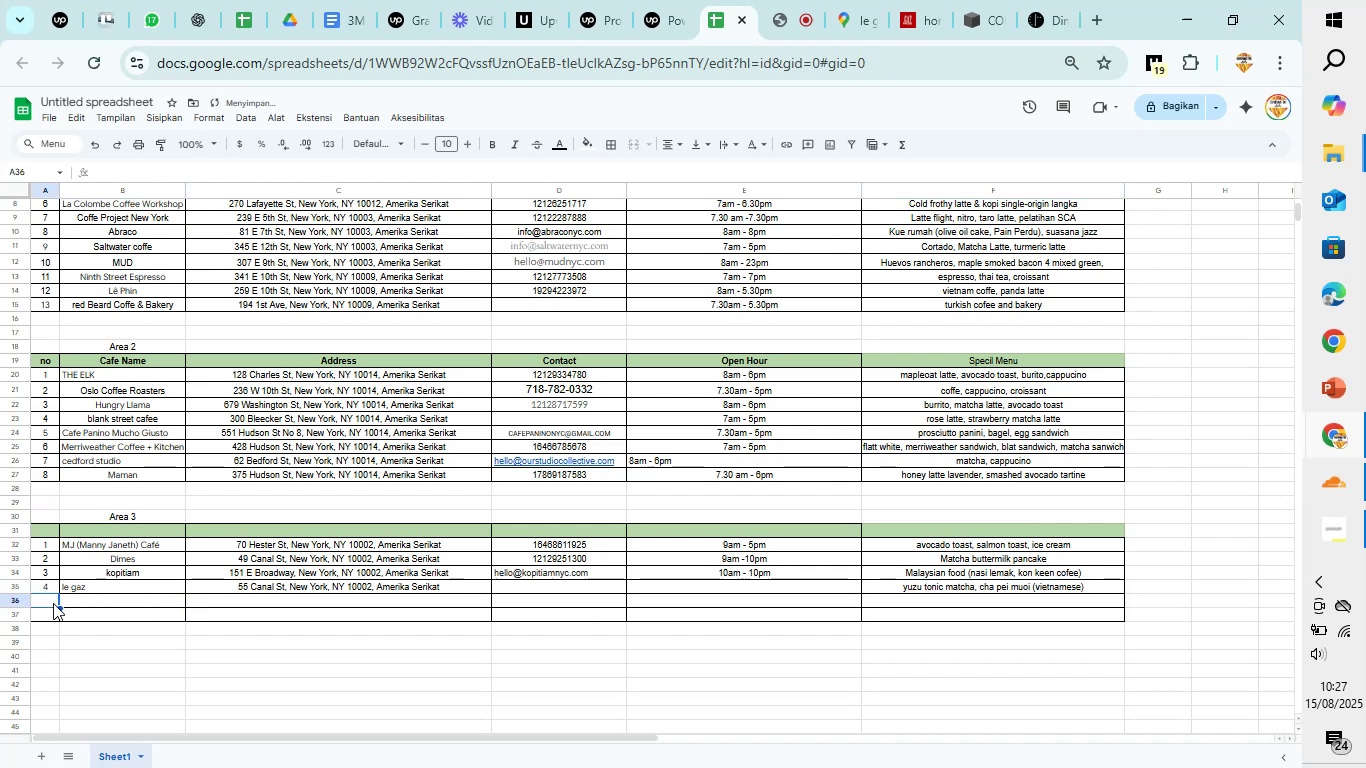 
key(5)
 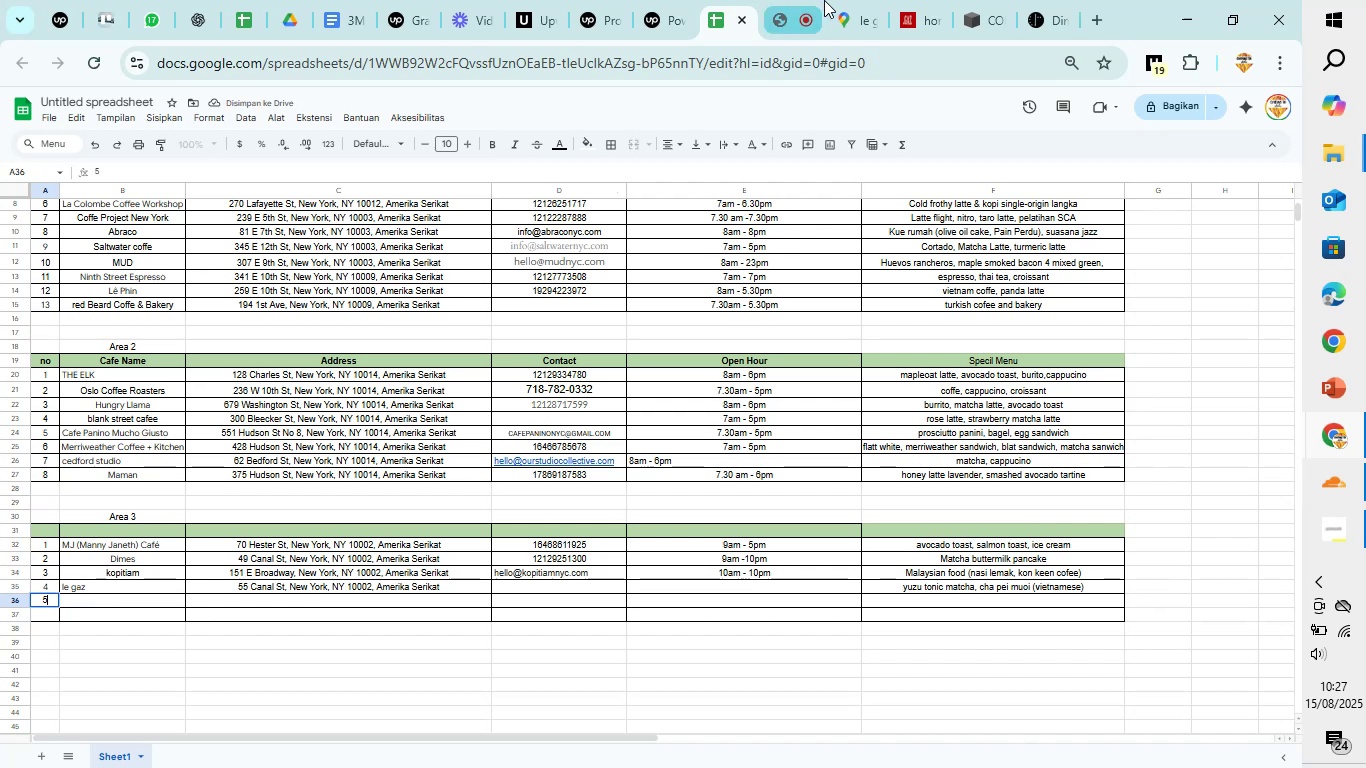 
left_click([853, 0])
 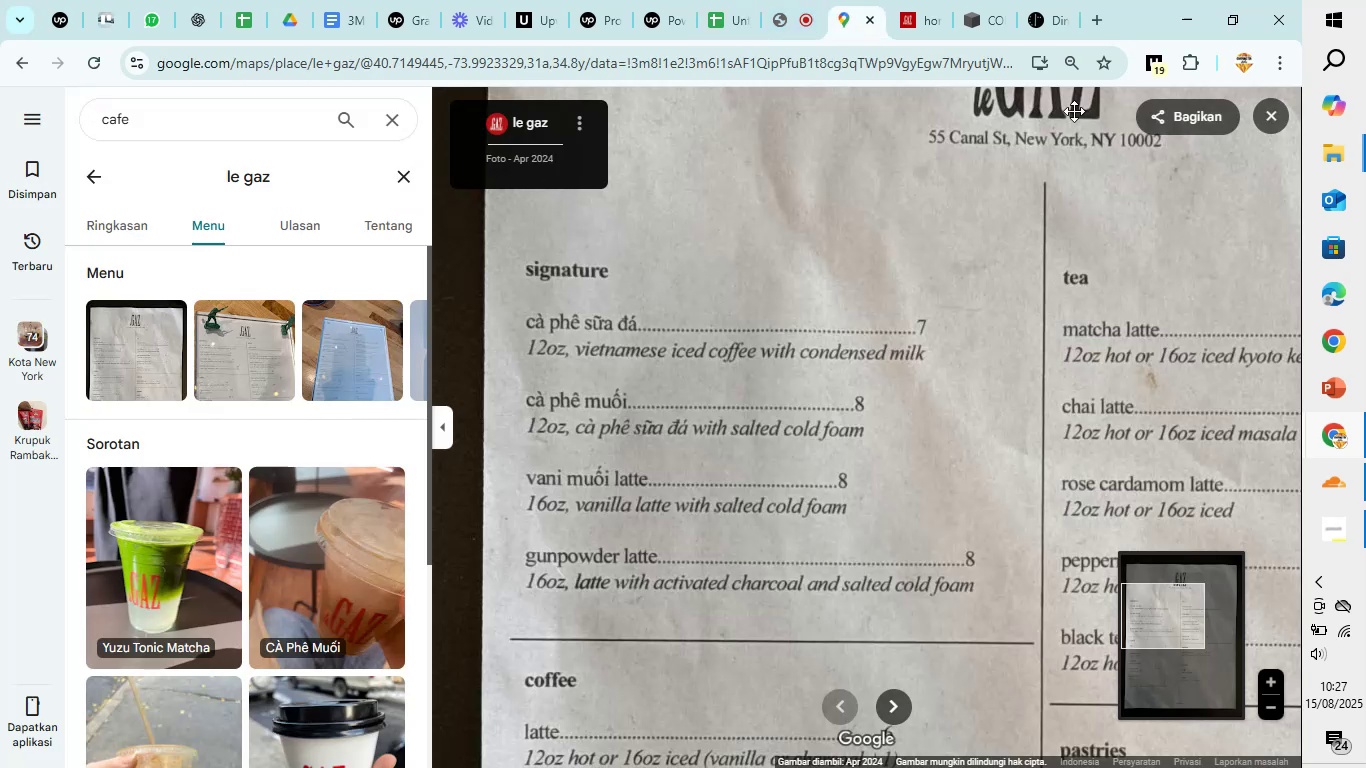 
left_click([1276, 107])
 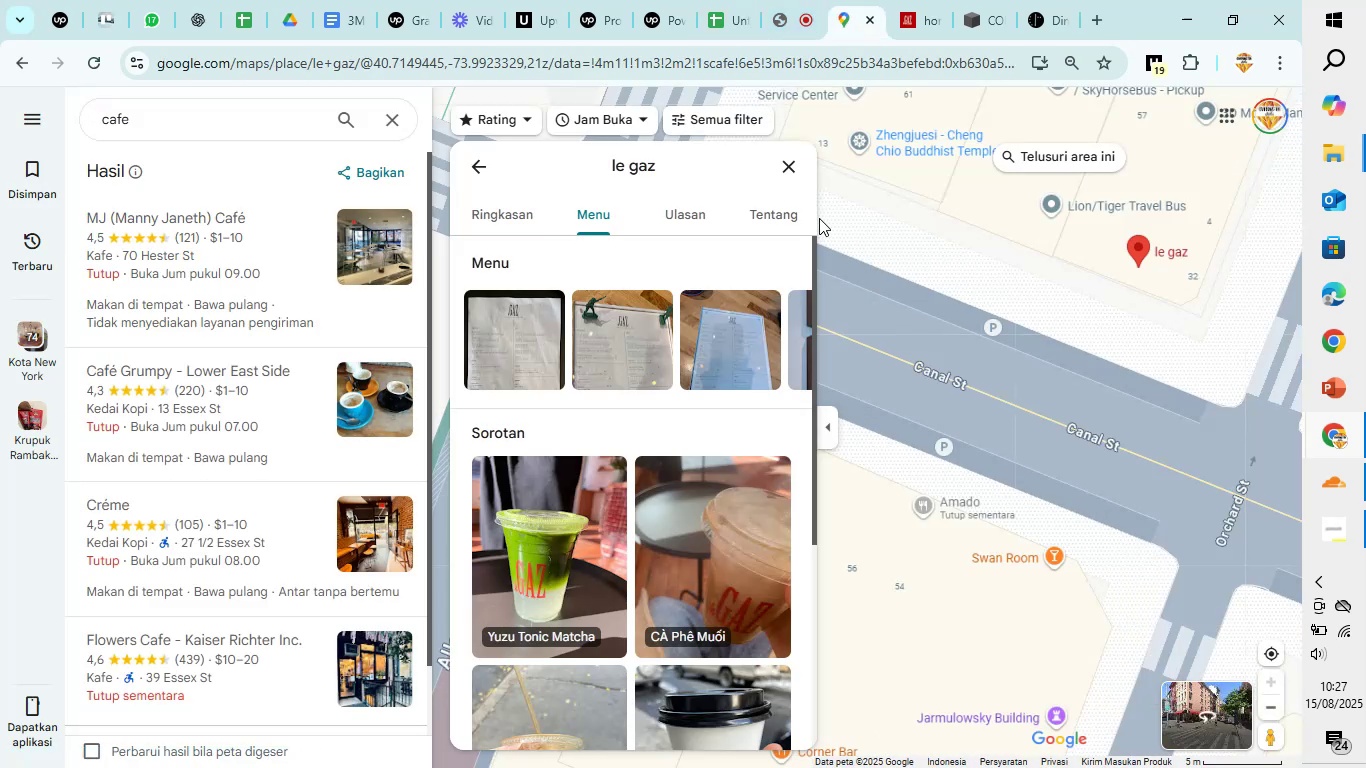 
left_click([786, 165])
 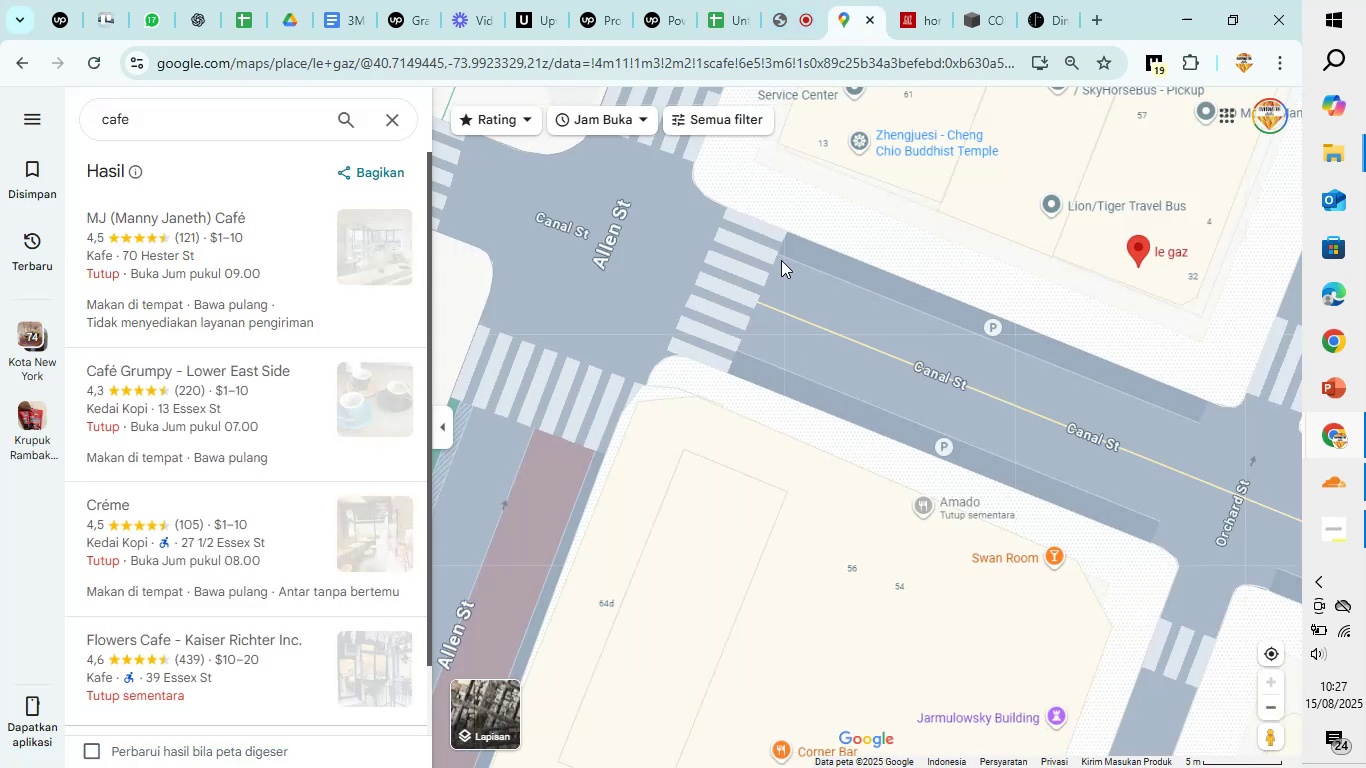 
scroll: coordinate [781, 272], scroll_direction: down, amount: 10.0
 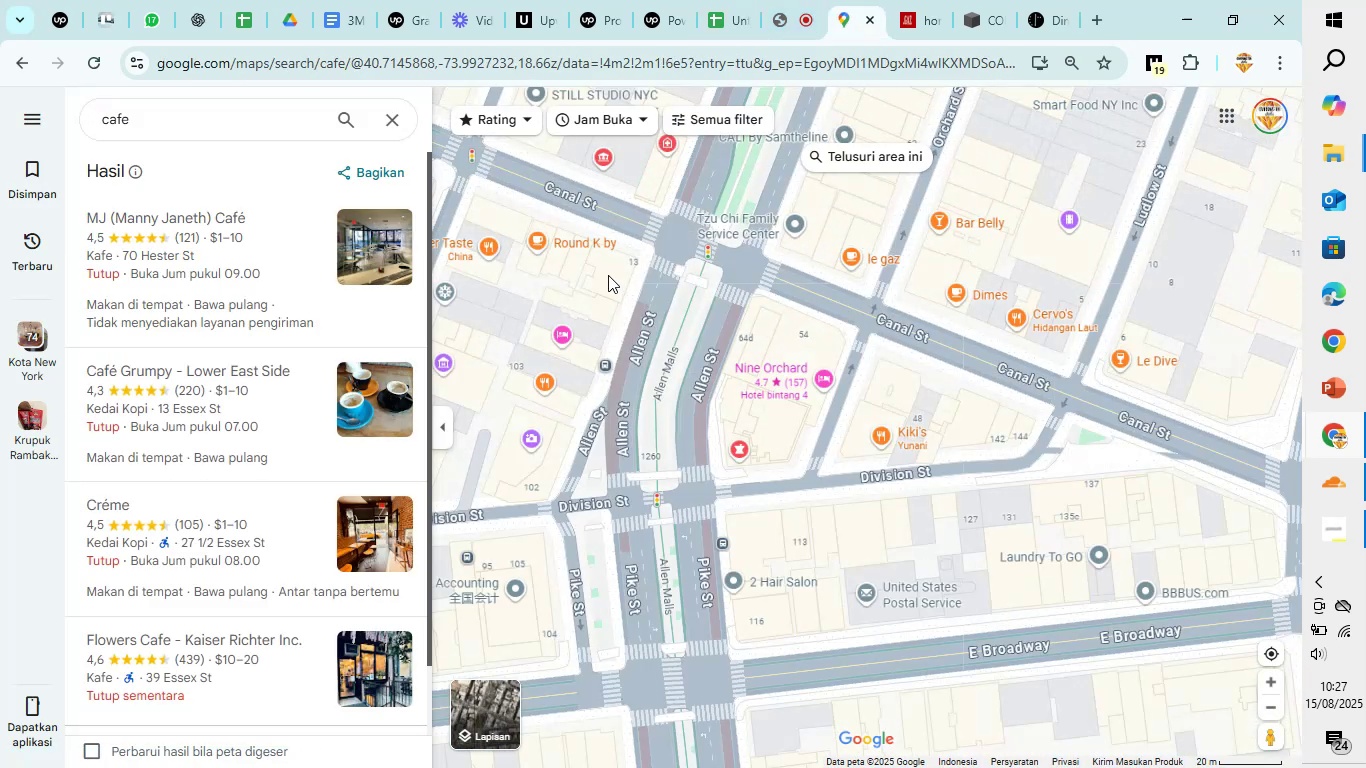 
left_click_drag(start_coordinate=[606, 274], to_coordinate=[668, 384])
 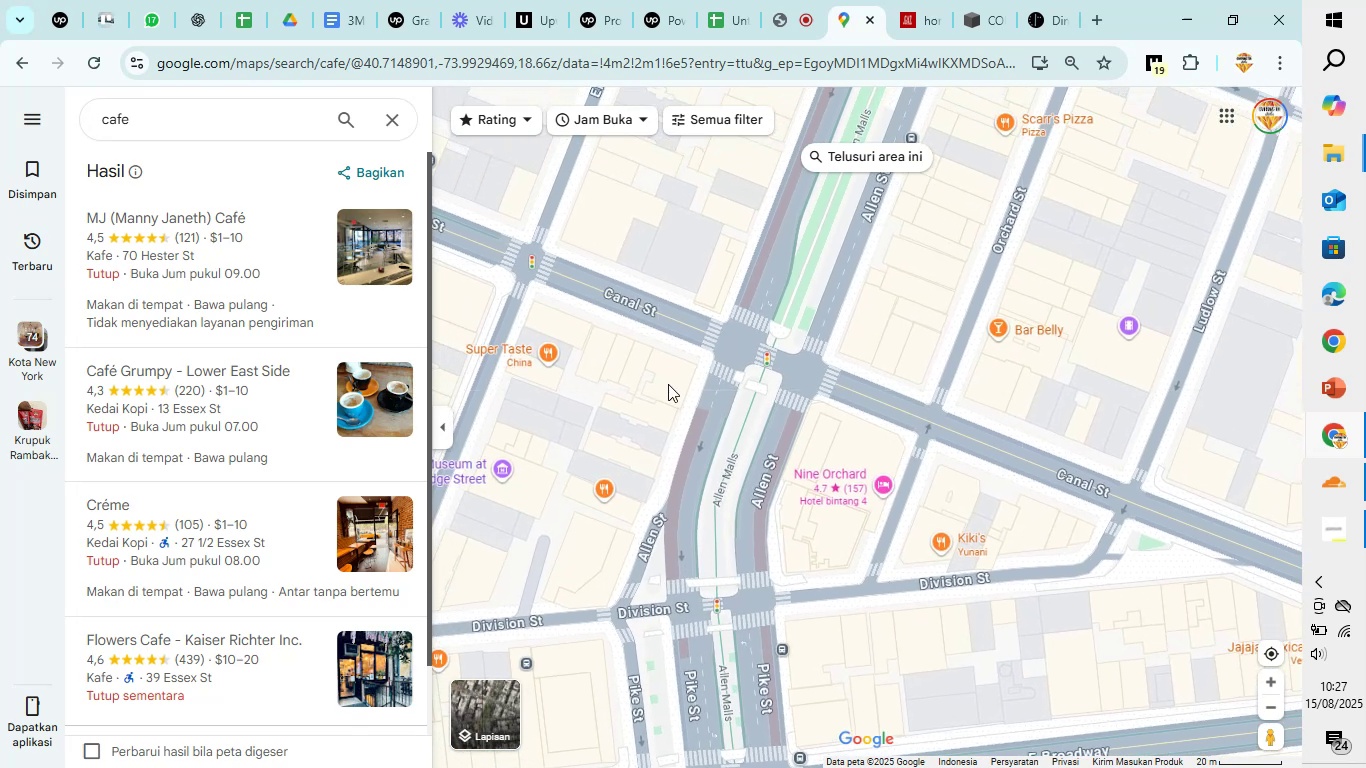 
scroll: coordinate [686, 424], scroll_direction: up, amount: 9.0
 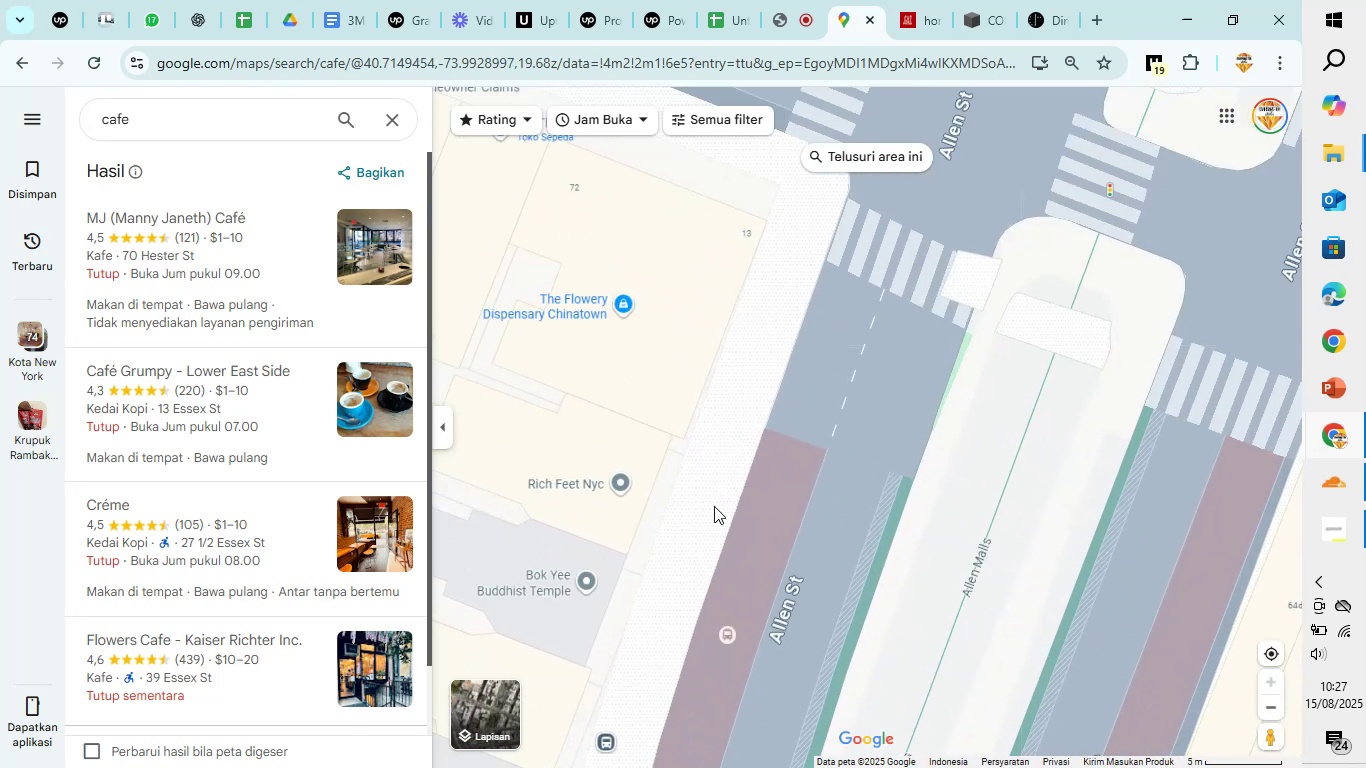 
left_click_drag(start_coordinate=[715, 516], to_coordinate=[921, 251])
 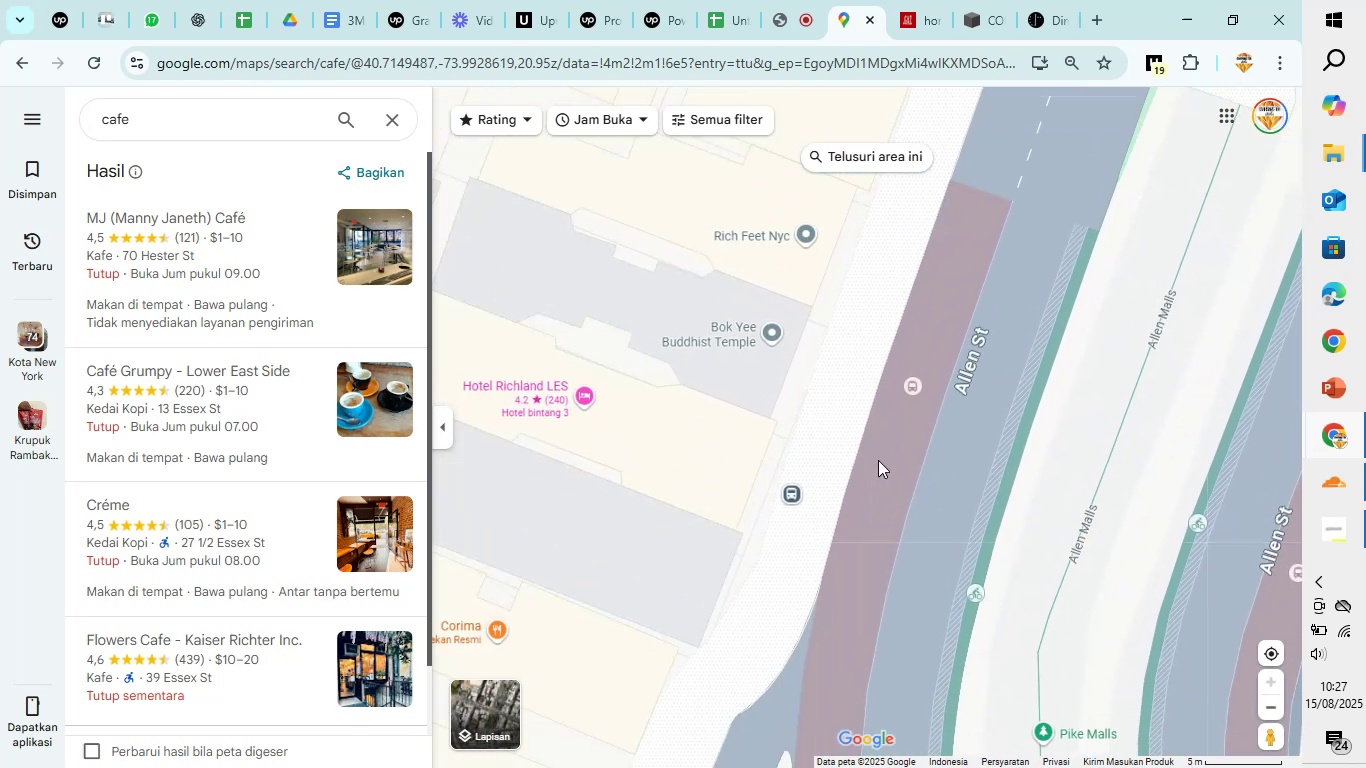 
left_click_drag(start_coordinate=[855, 496], to_coordinate=[962, 229])
 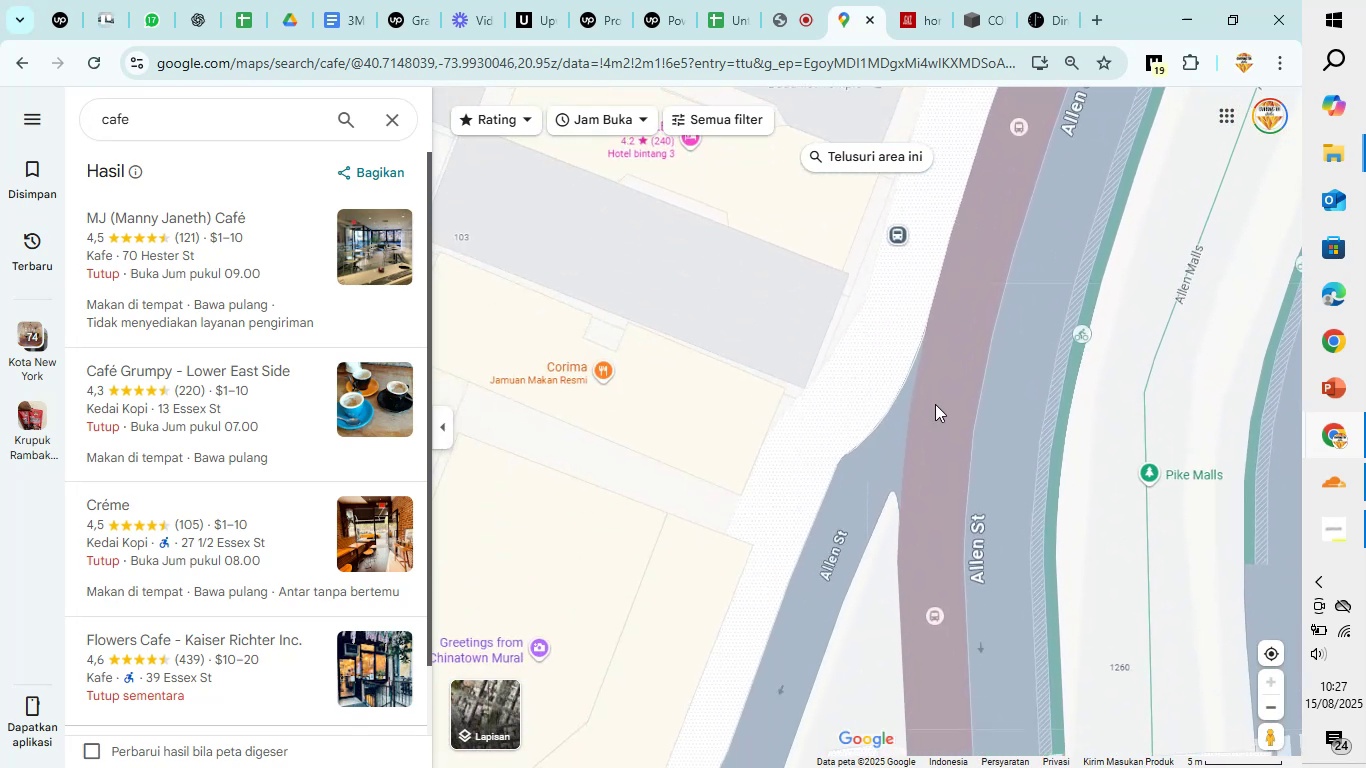 
left_click_drag(start_coordinate=[867, 511], to_coordinate=[815, 210])
 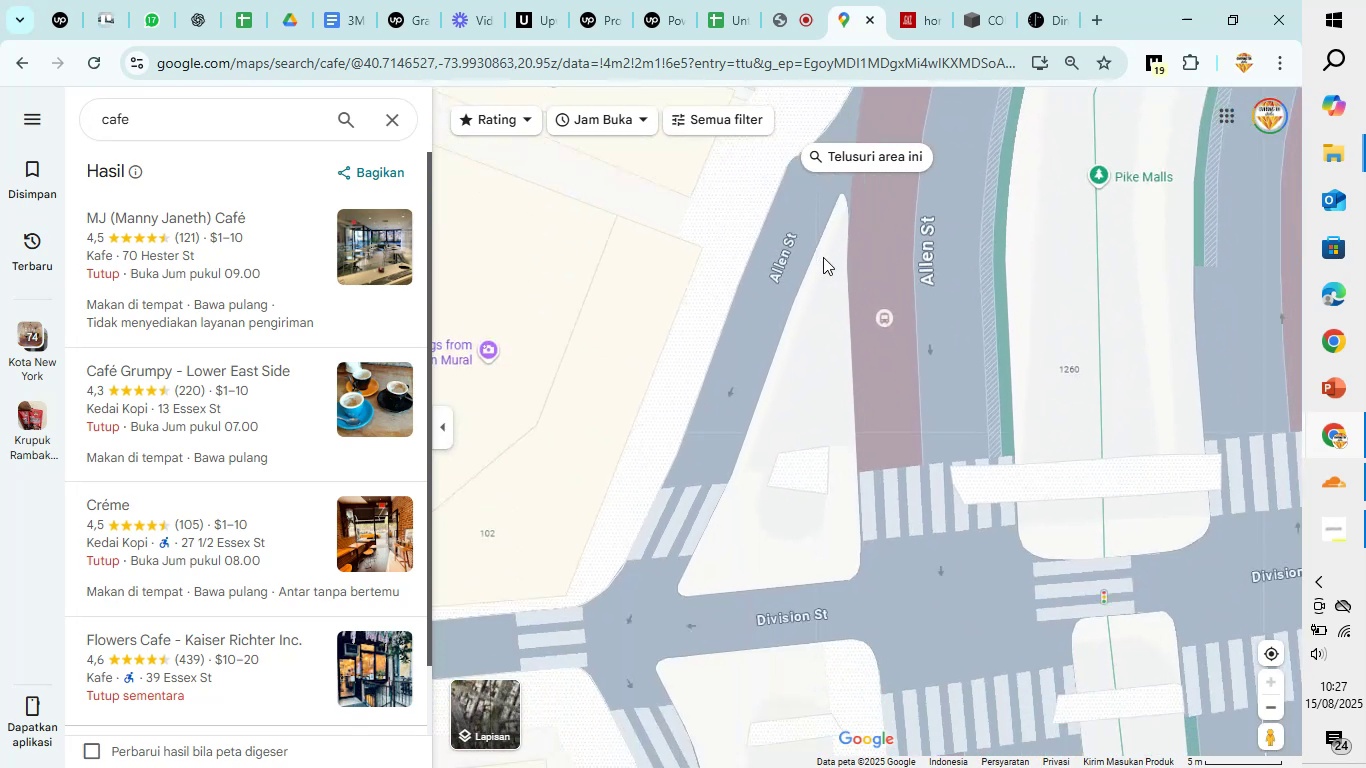 
scroll: coordinate [819, 296], scroll_direction: down, amount: 3.0
 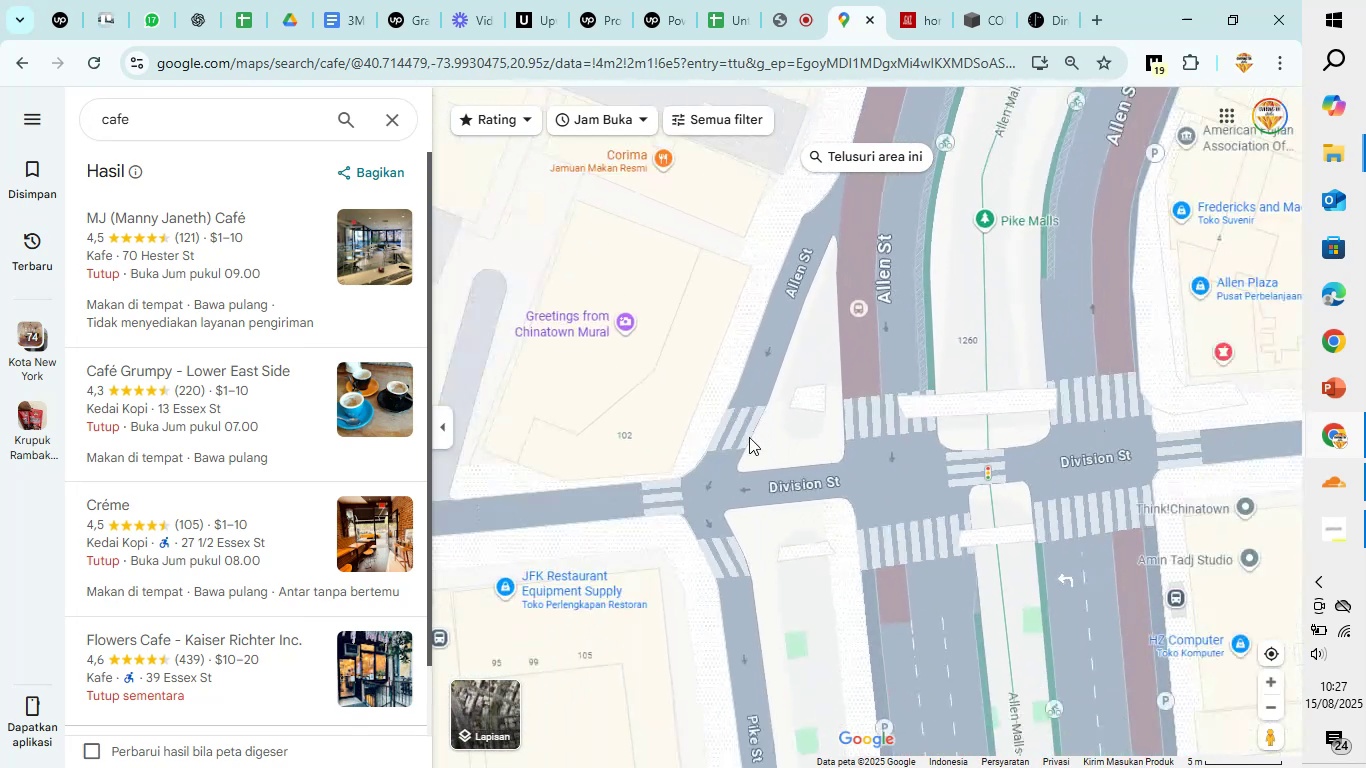 
left_click_drag(start_coordinate=[741, 448], to_coordinate=[813, 236])
 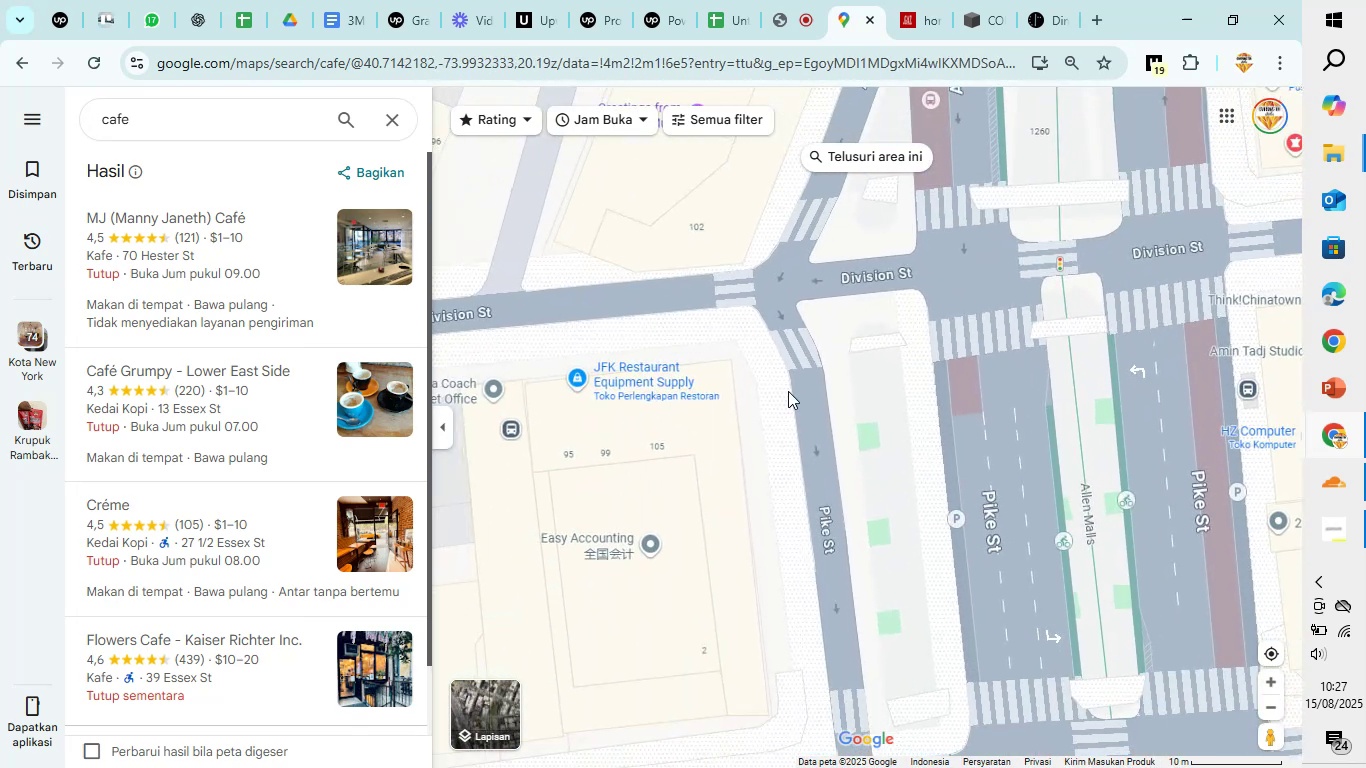 
left_click_drag(start_coordinate=[762, 505], to_coordinate=[774, 292])
 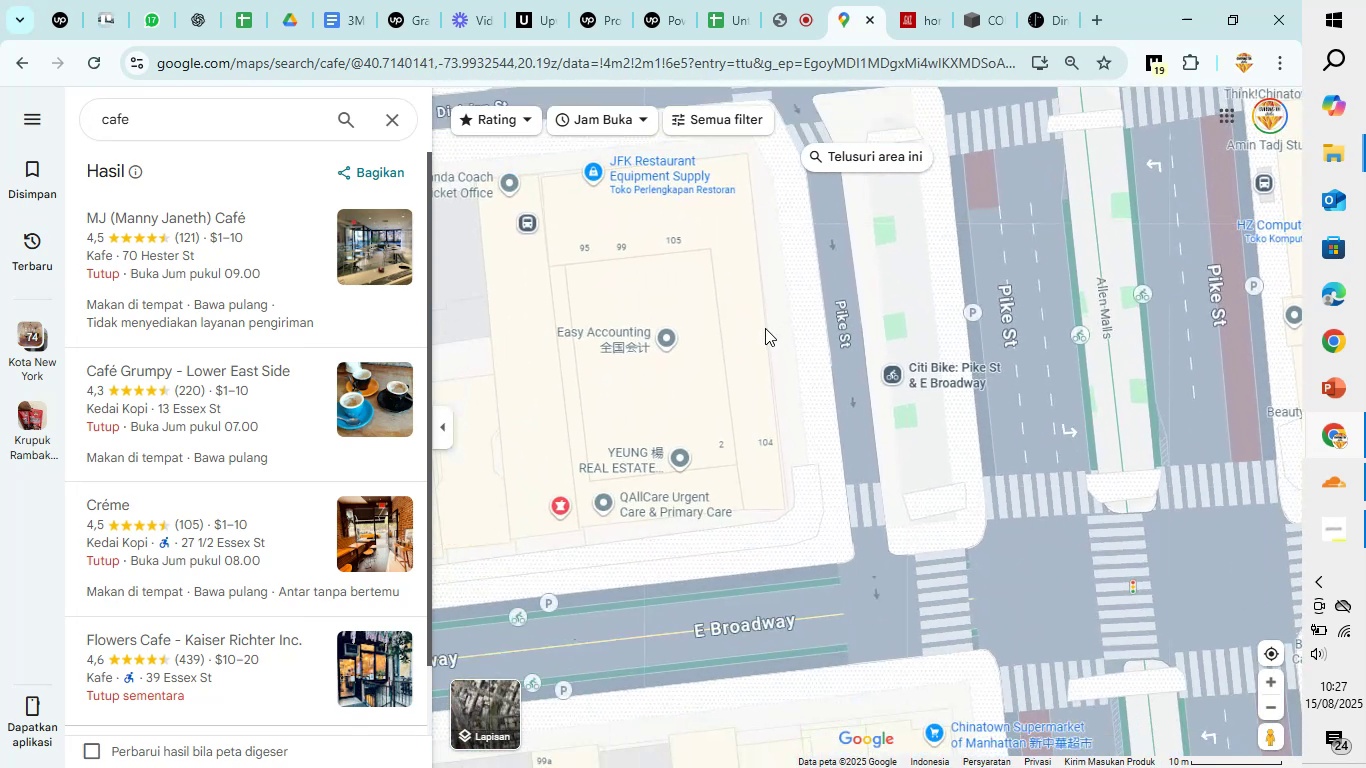 
scroll: coordinate [765, 328], scroll_direction: up, amount: 3.0
 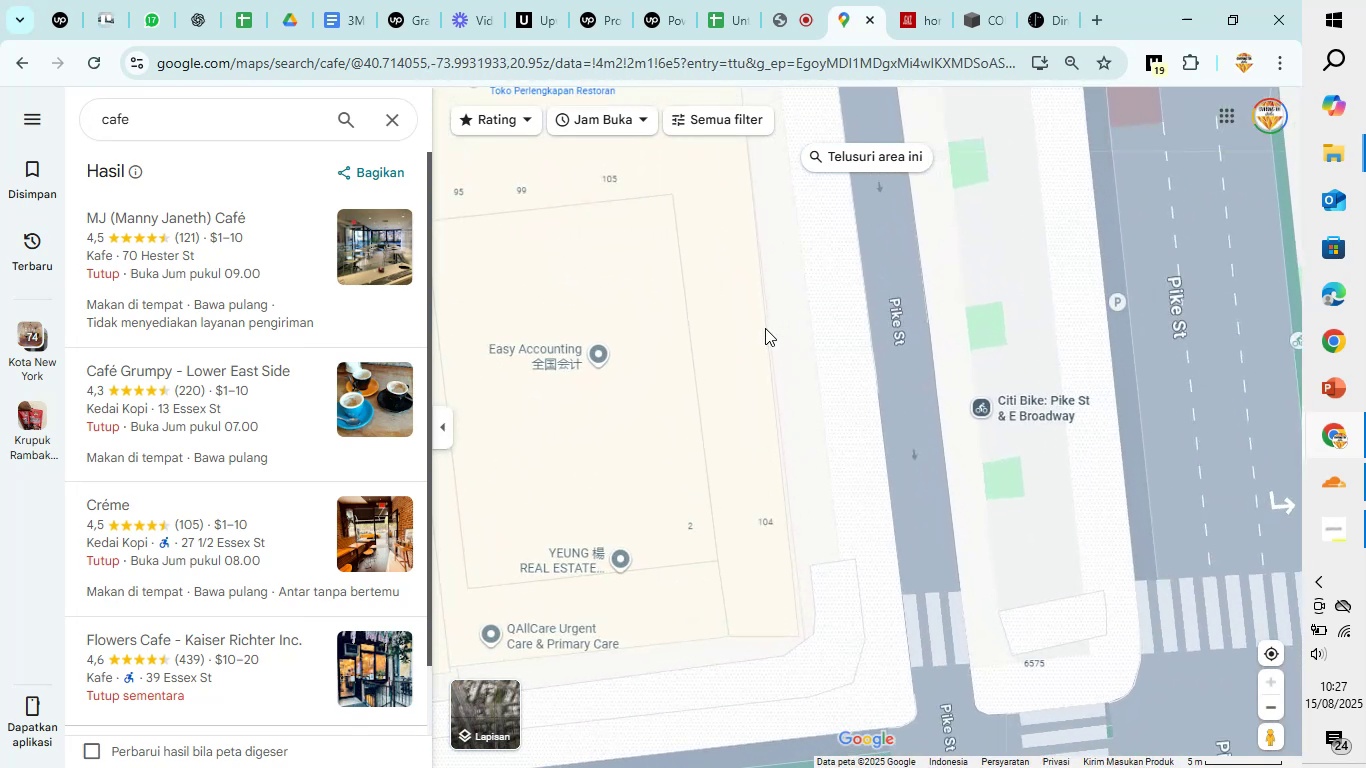 
scroll: coordinate [765, 328], scroll_direction: down, amount: 8.0
 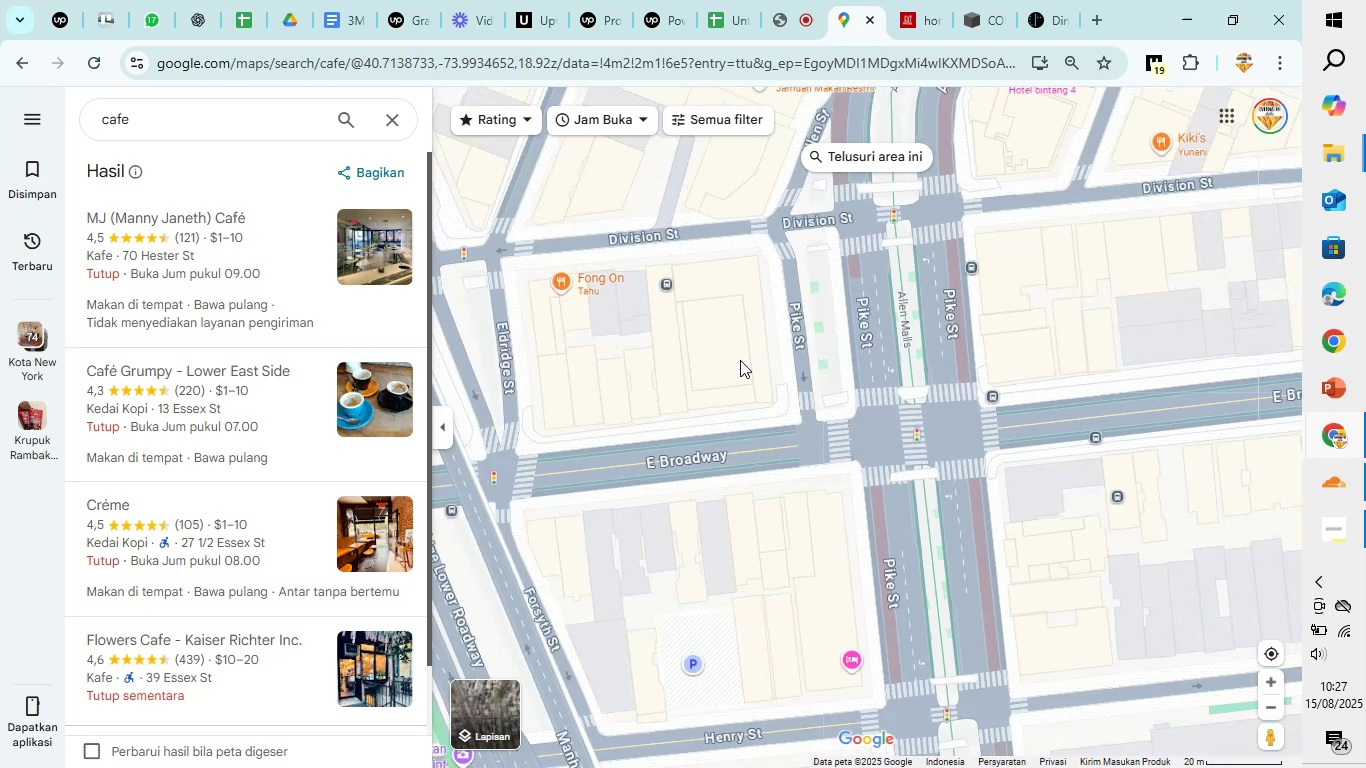 
scroll: coordinate [547, 350], scroll_direction: up, amount: 5.0
 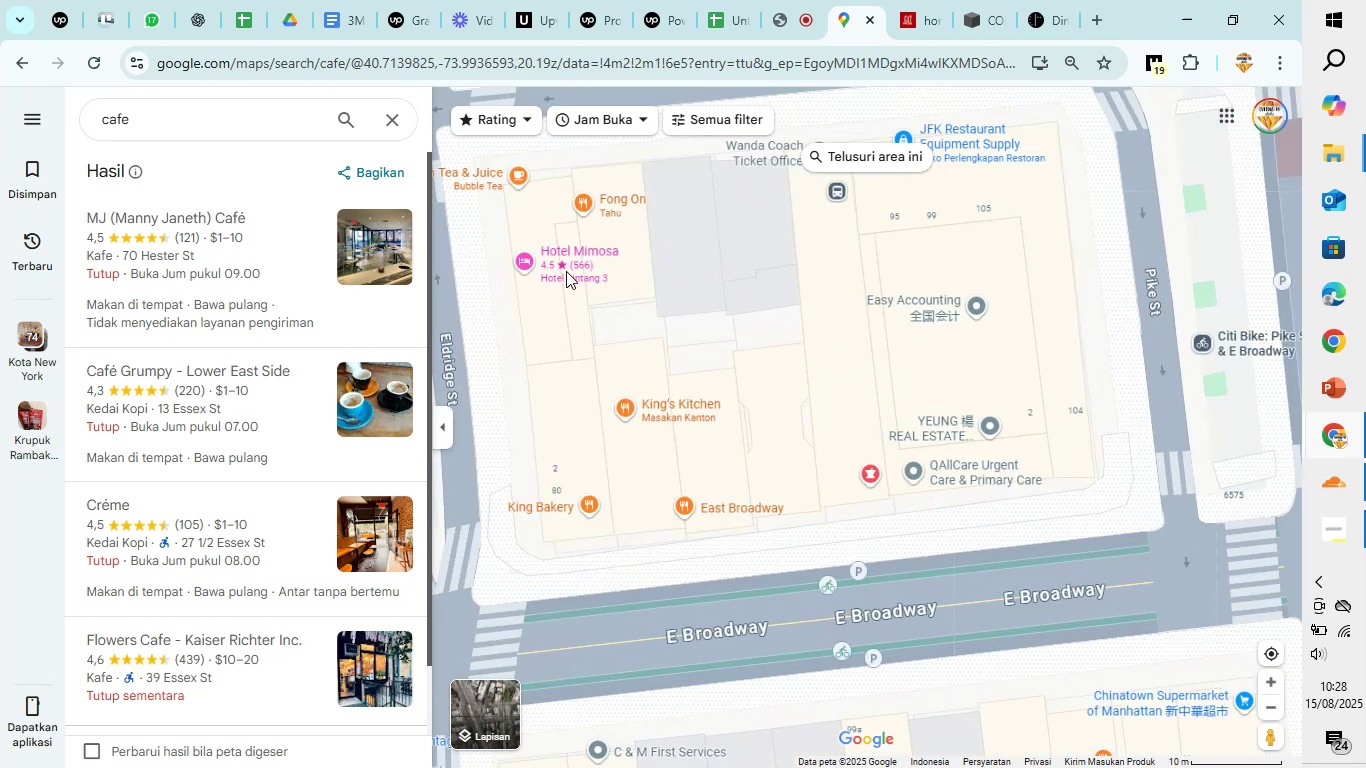 
left_click_drag(start_coordinate=[553, 219], to_coordinate=[685, 326])
 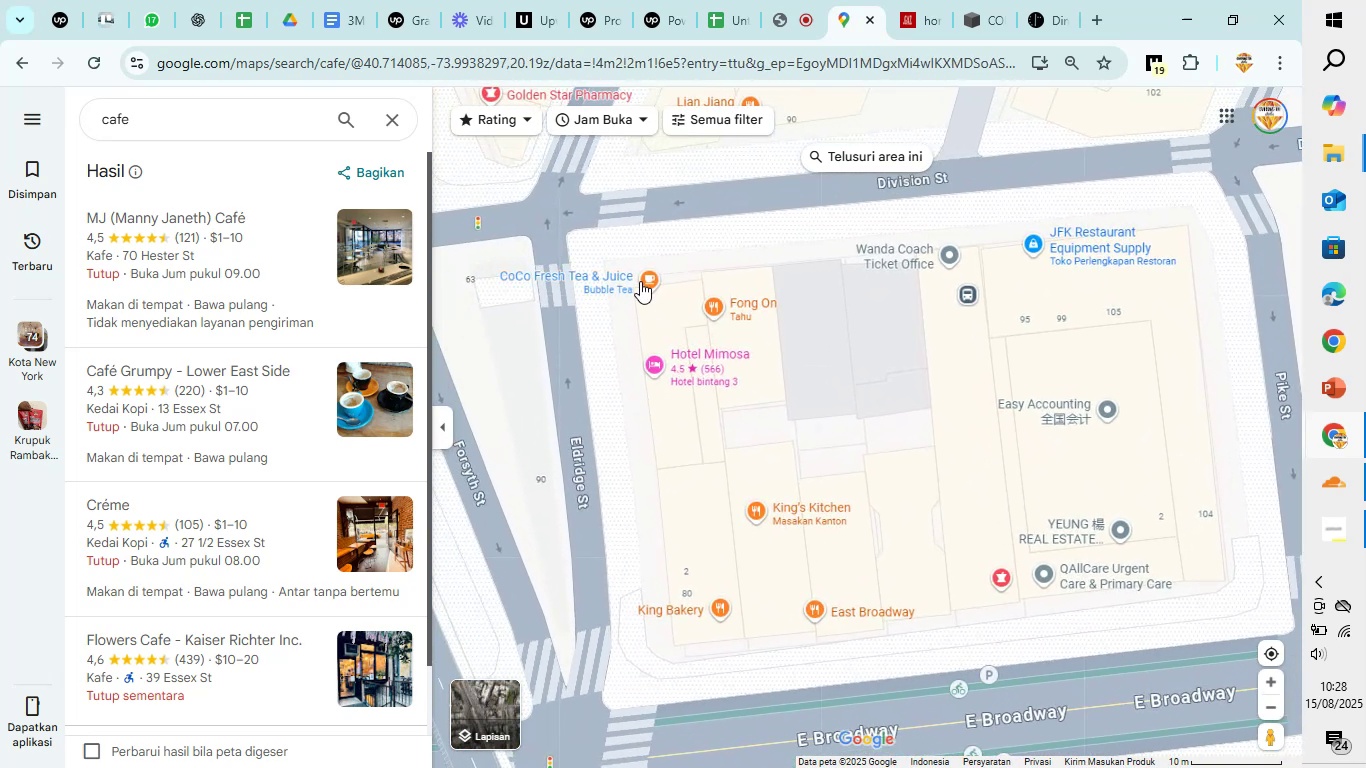 
left_click([640, 281])
 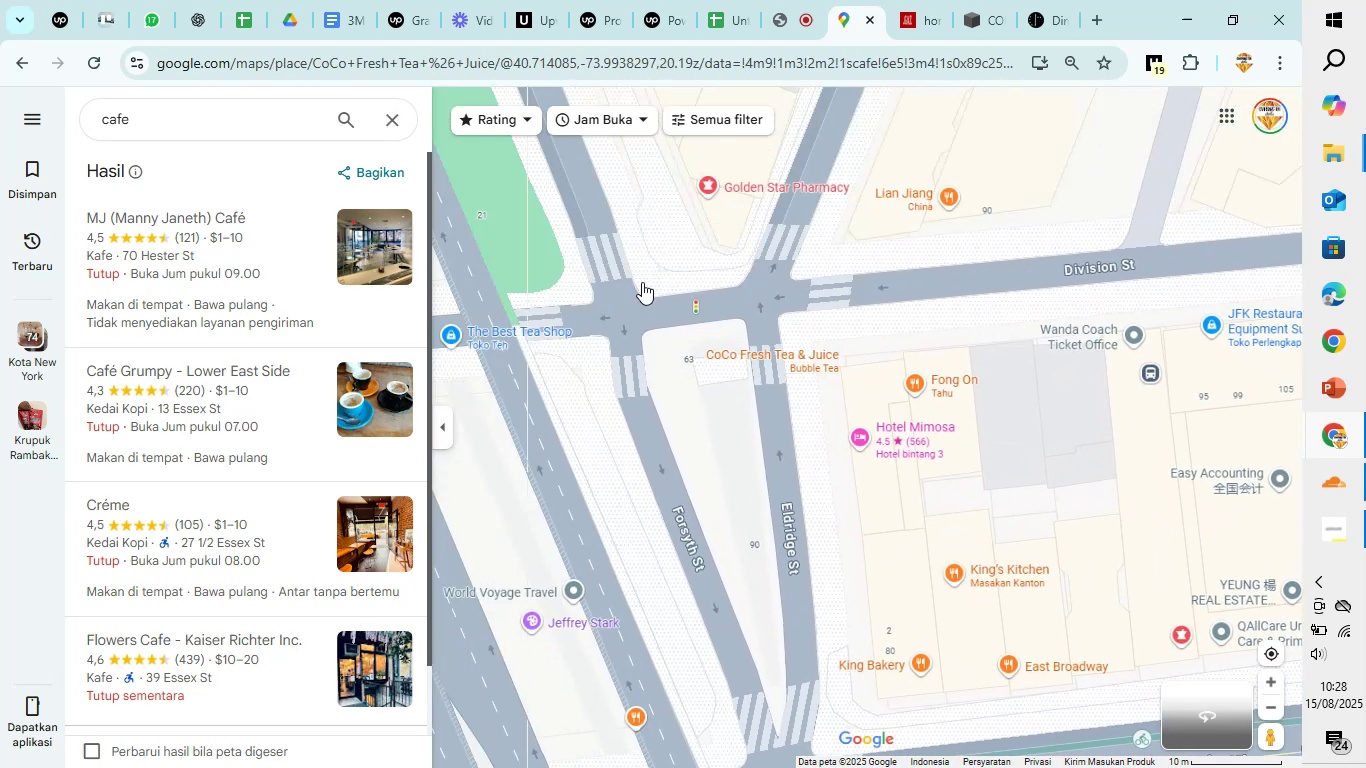 
mouse_move([630, 368])
 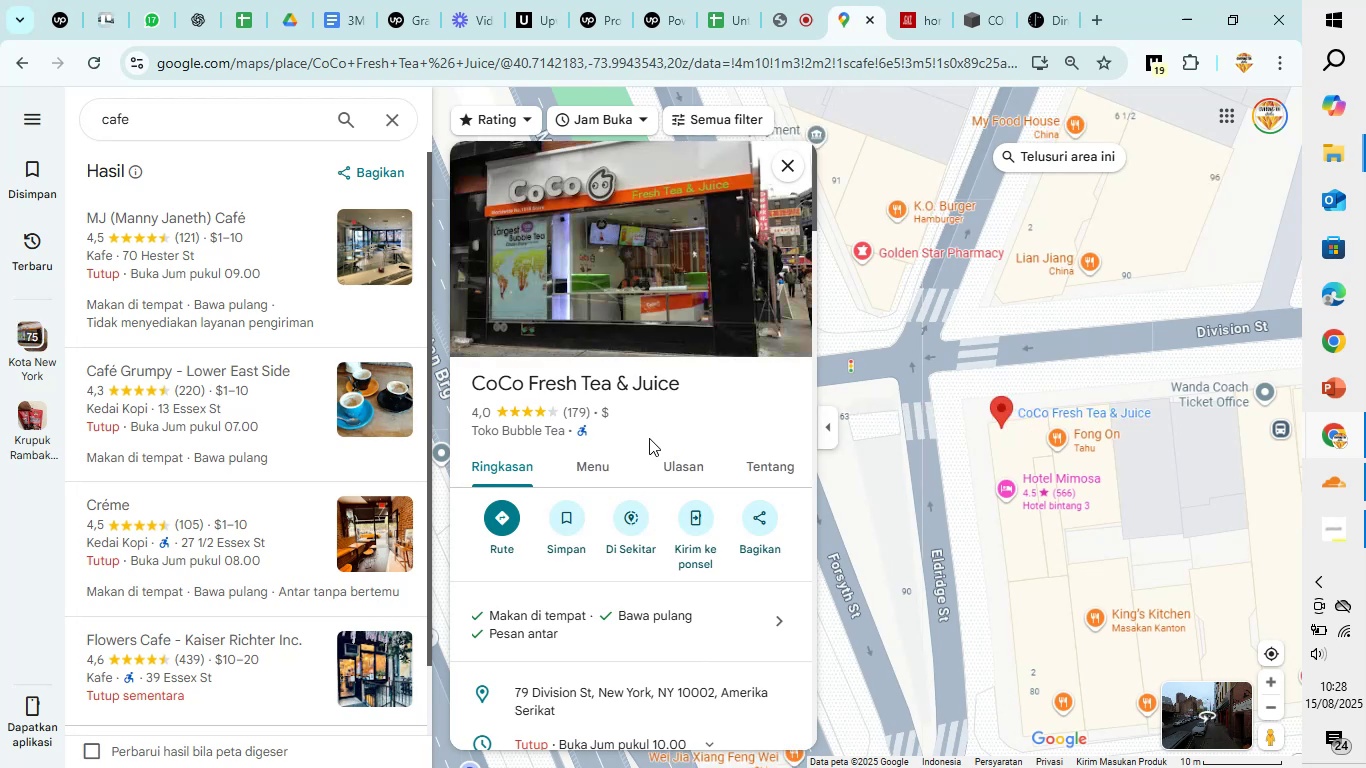 
scroll: coordinate [649, 438], scroll_direction: down, amount: 8.0
 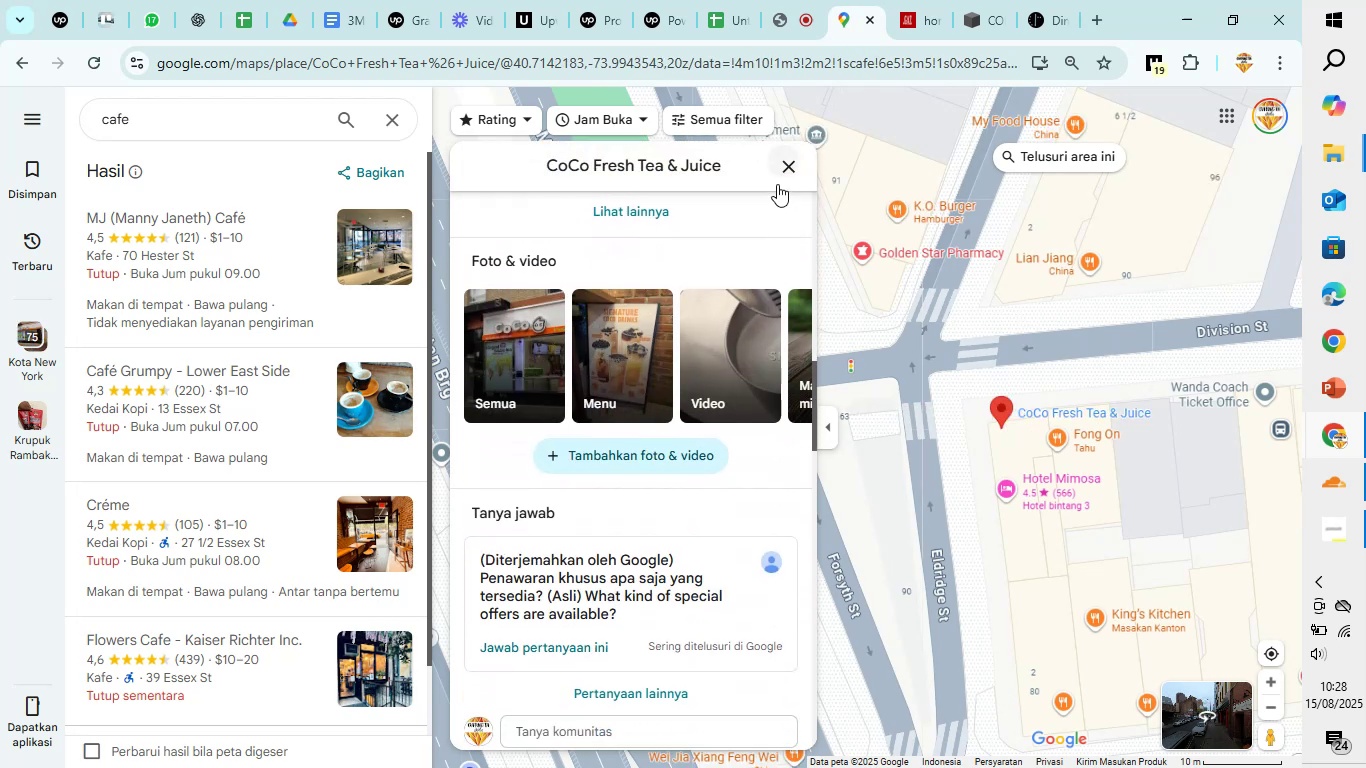 
left_click([783, 171])
 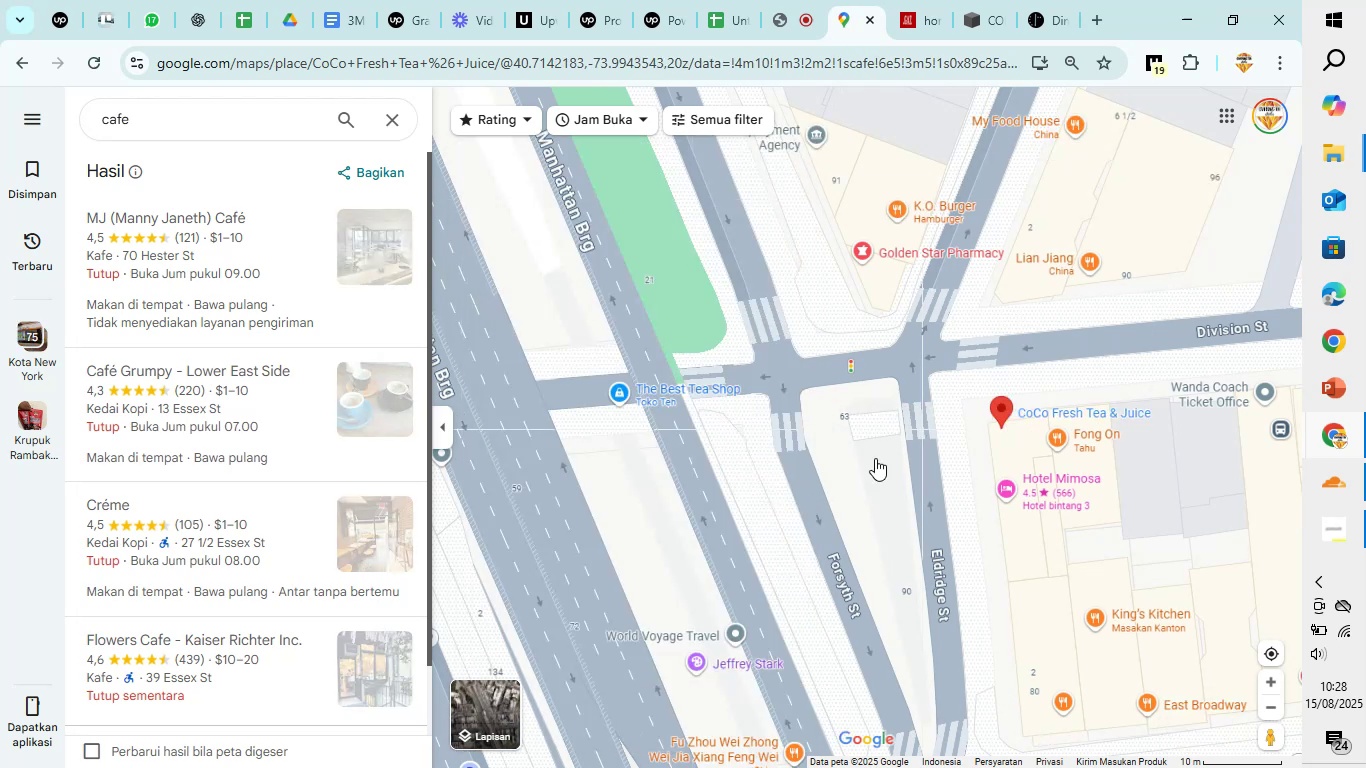 
left_click_drag(start_coordinate=[881, 509], to_coordinate=[719, 249])
 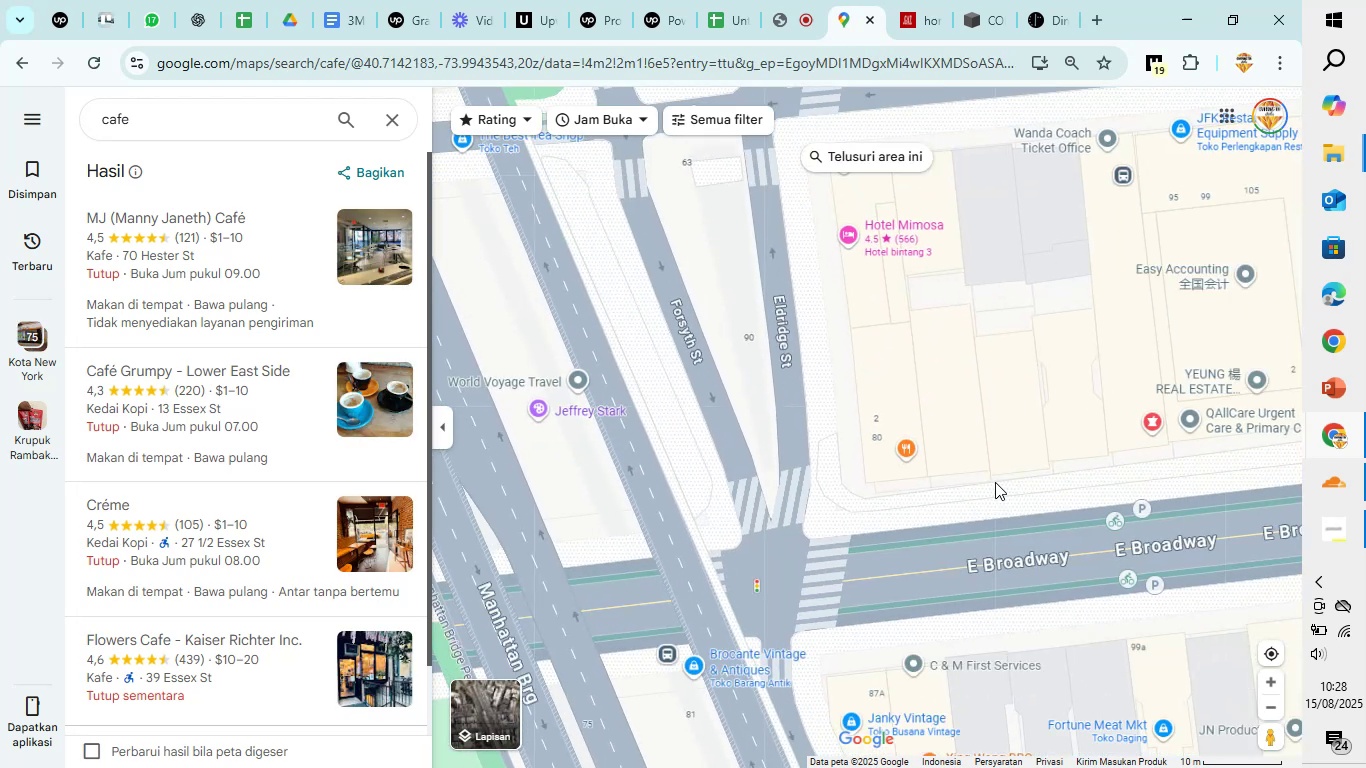 
left_click_drag(start_coordinate=[1022, 488], to_coordinate=[741, 314])
 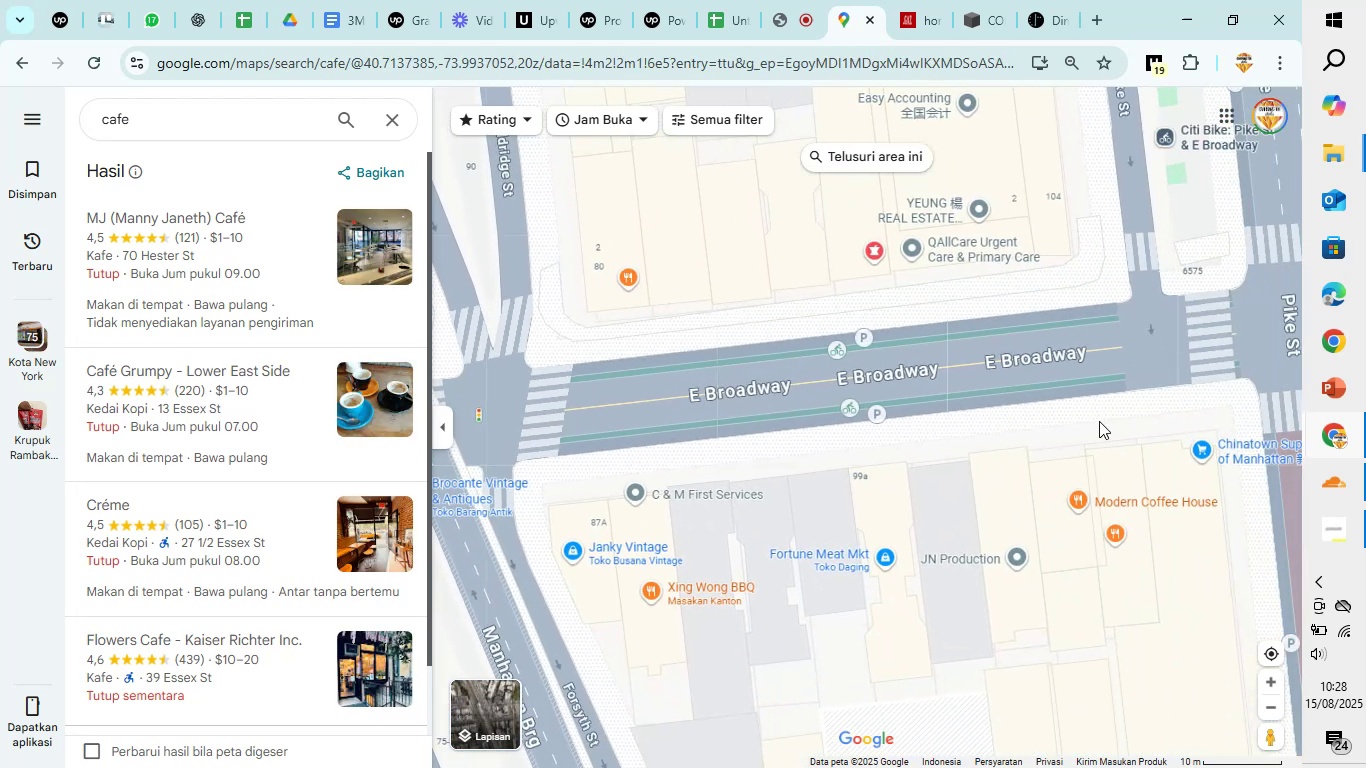 
left_click_drag(start_coordinate=[1102, 380], to_coordinate=[503, 513])
 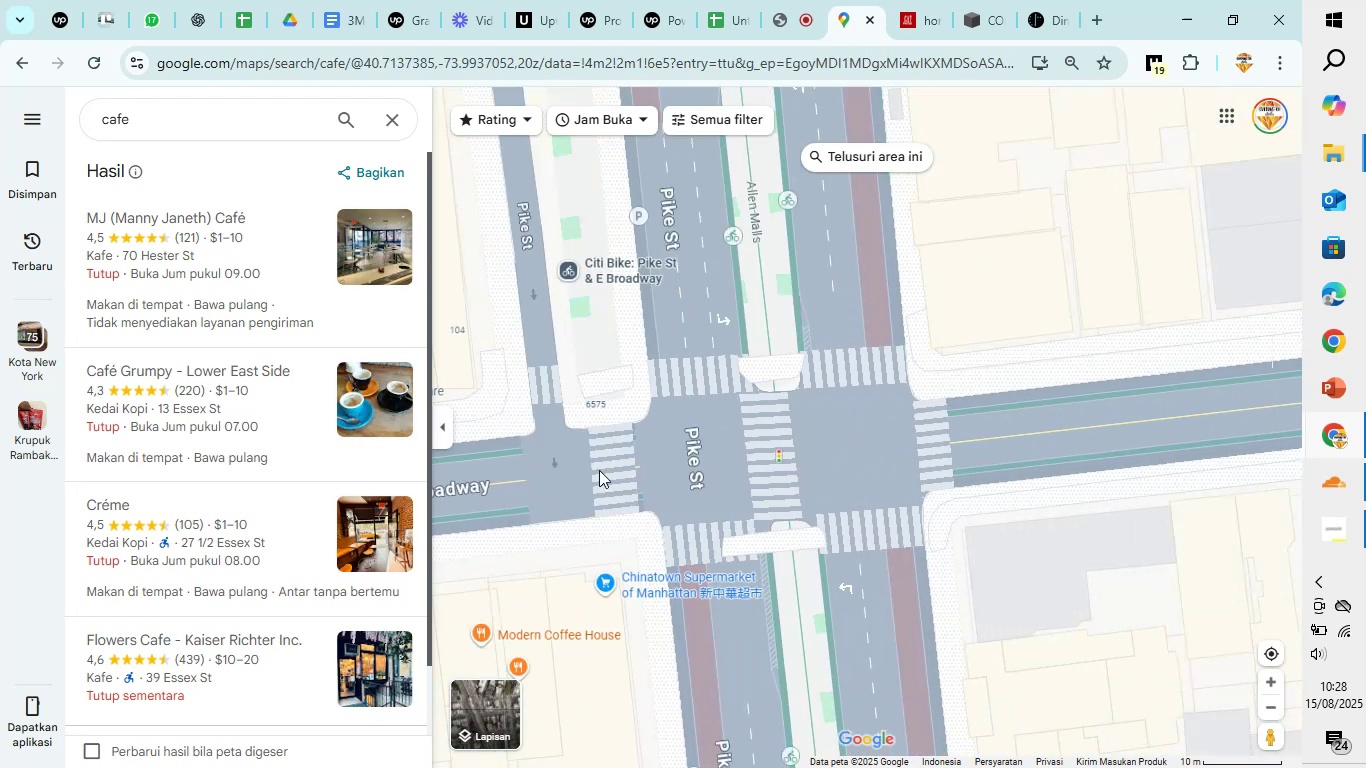 
scroll: coordinate [713, 435], scroll_direction: down, amount: 4.0
 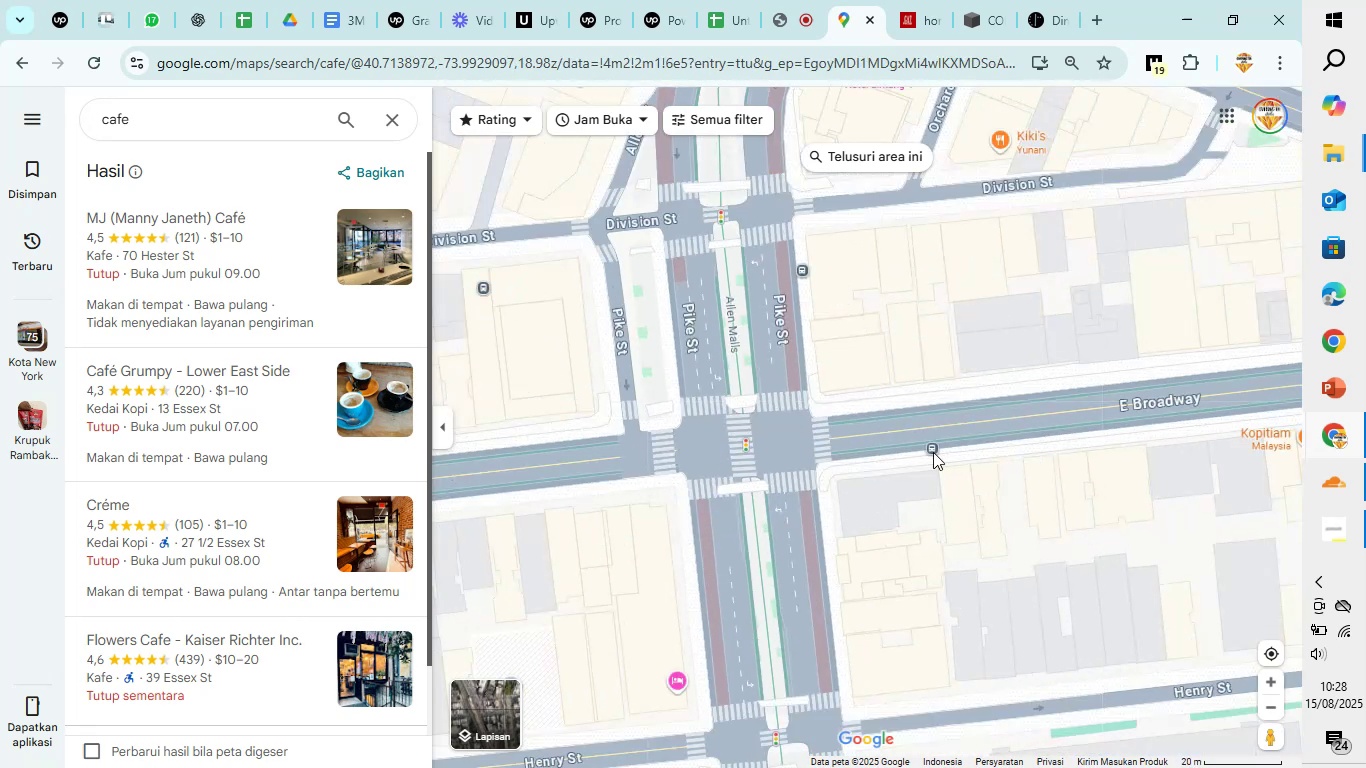 
scroll: coordinate [1004, 493], scroll_direction: up, amount: 7.0
 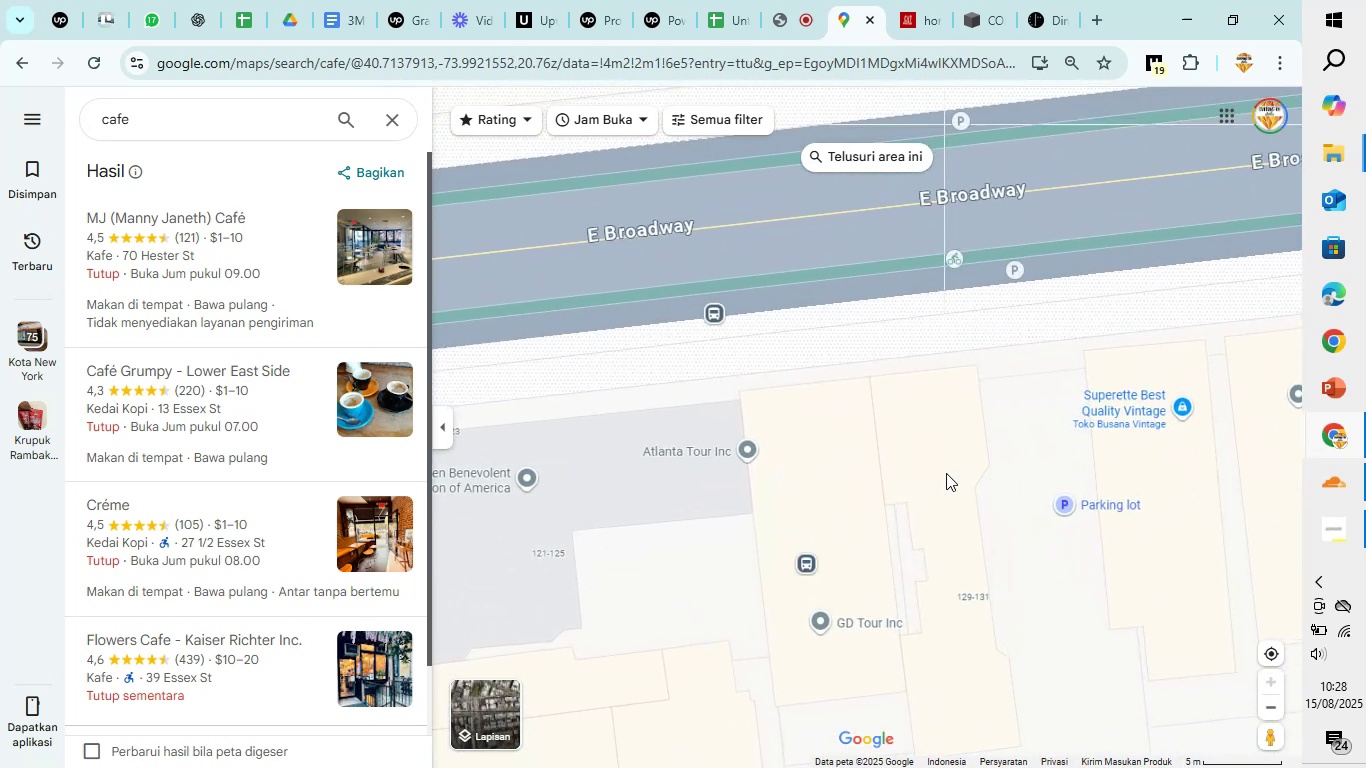 
scroll: coordinate [930, 471], scroll_direction: down, amount: 3.0
 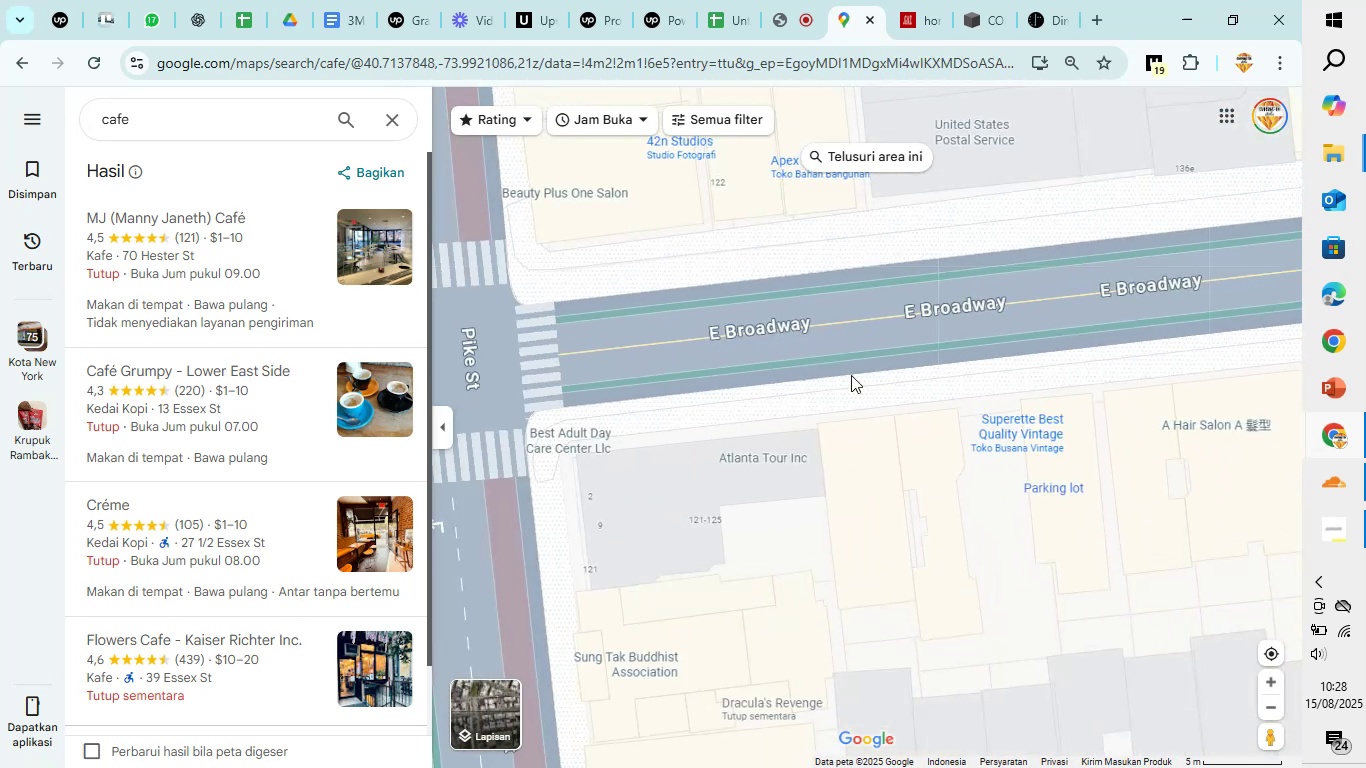 
left_click_drag(start_coordinate=[848, 368], to_coordinate=[887, 767])
 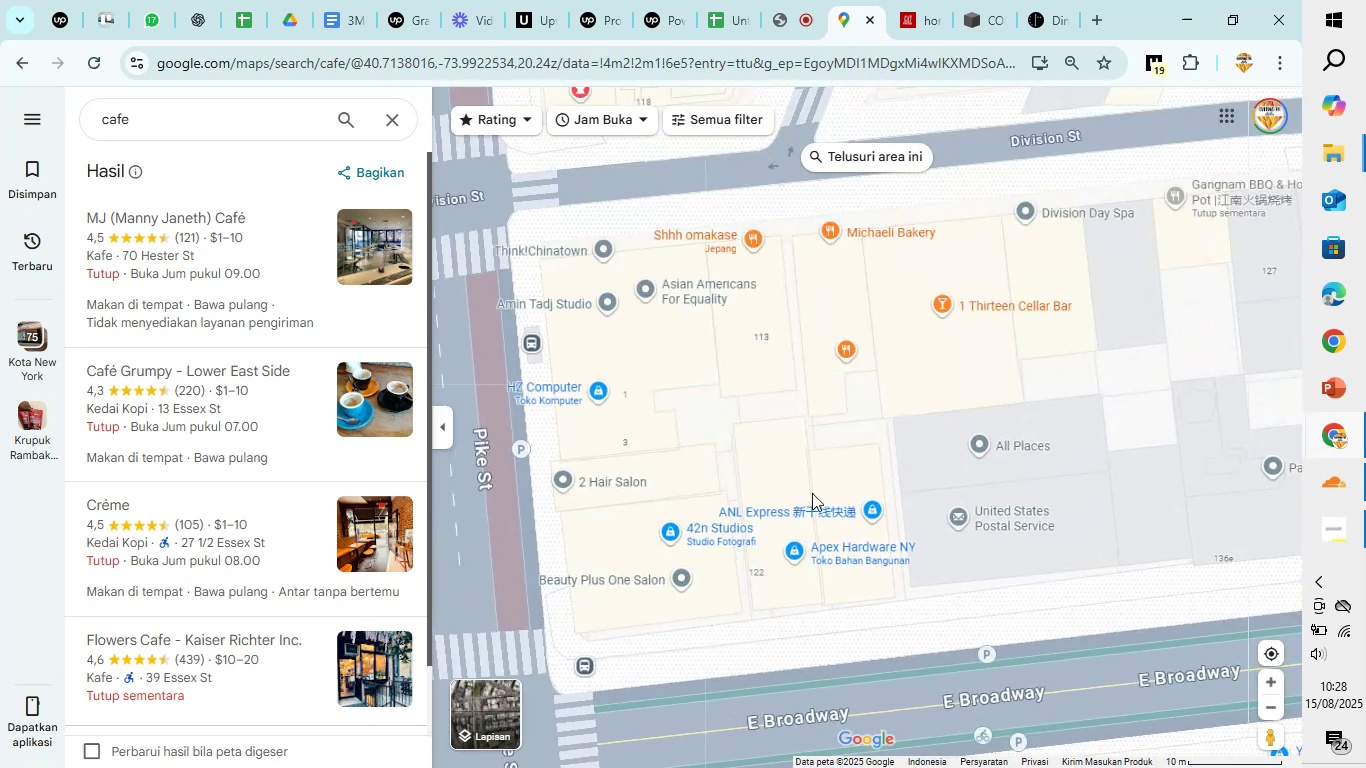 
scroll: coordinate [812, 493], scroll_direction: up, amount: 4.0
 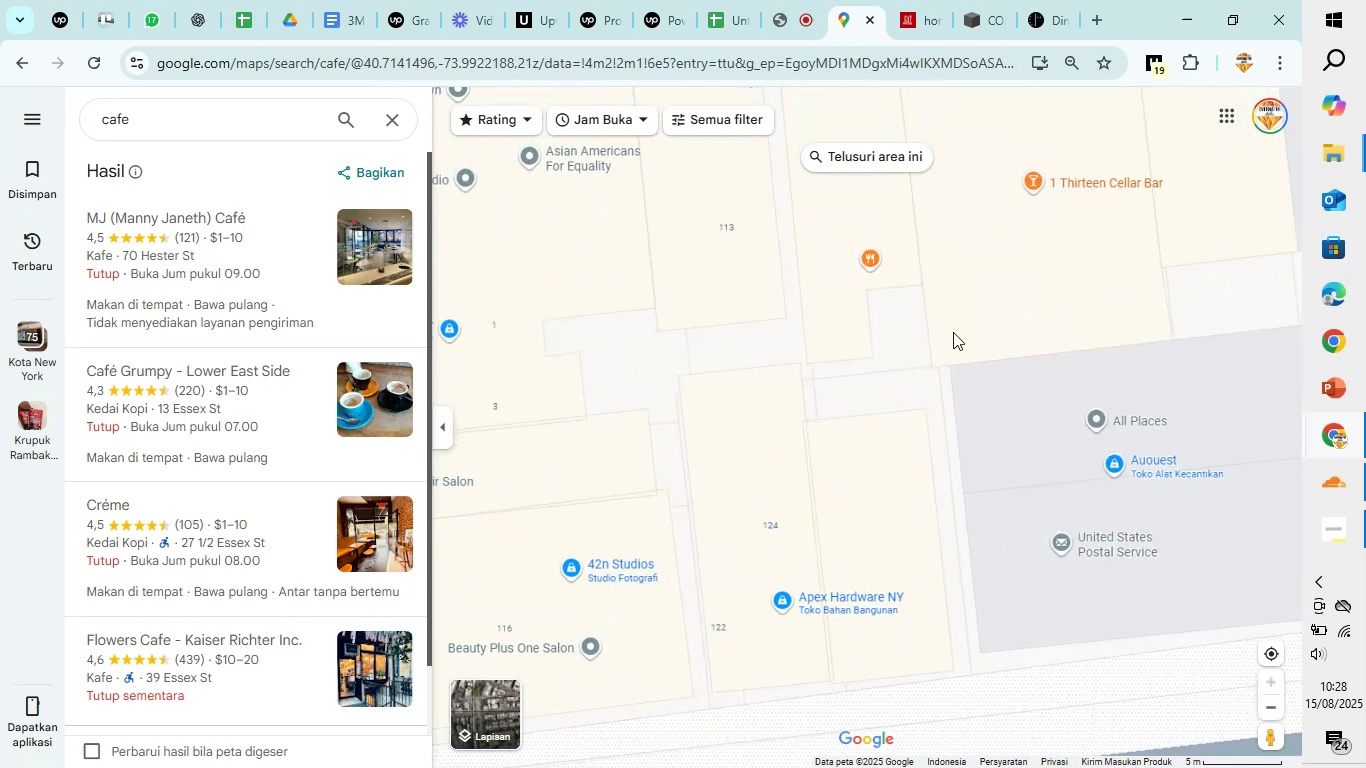 
left_click_drag(start_coordinate=[981, 309], to_coordinate=[619, 691])
 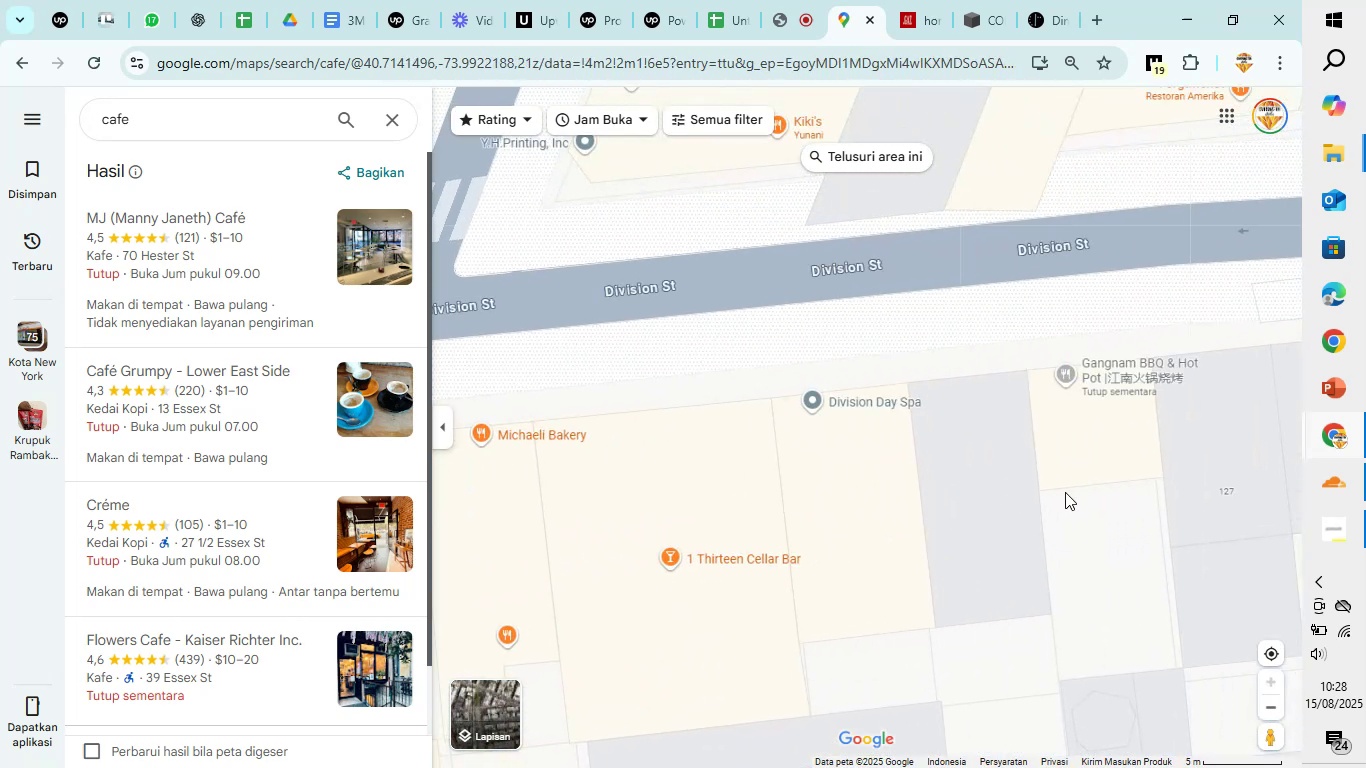 
scroll: coordinate [1065, 492], scroll_direction: down, amount: 2.0
 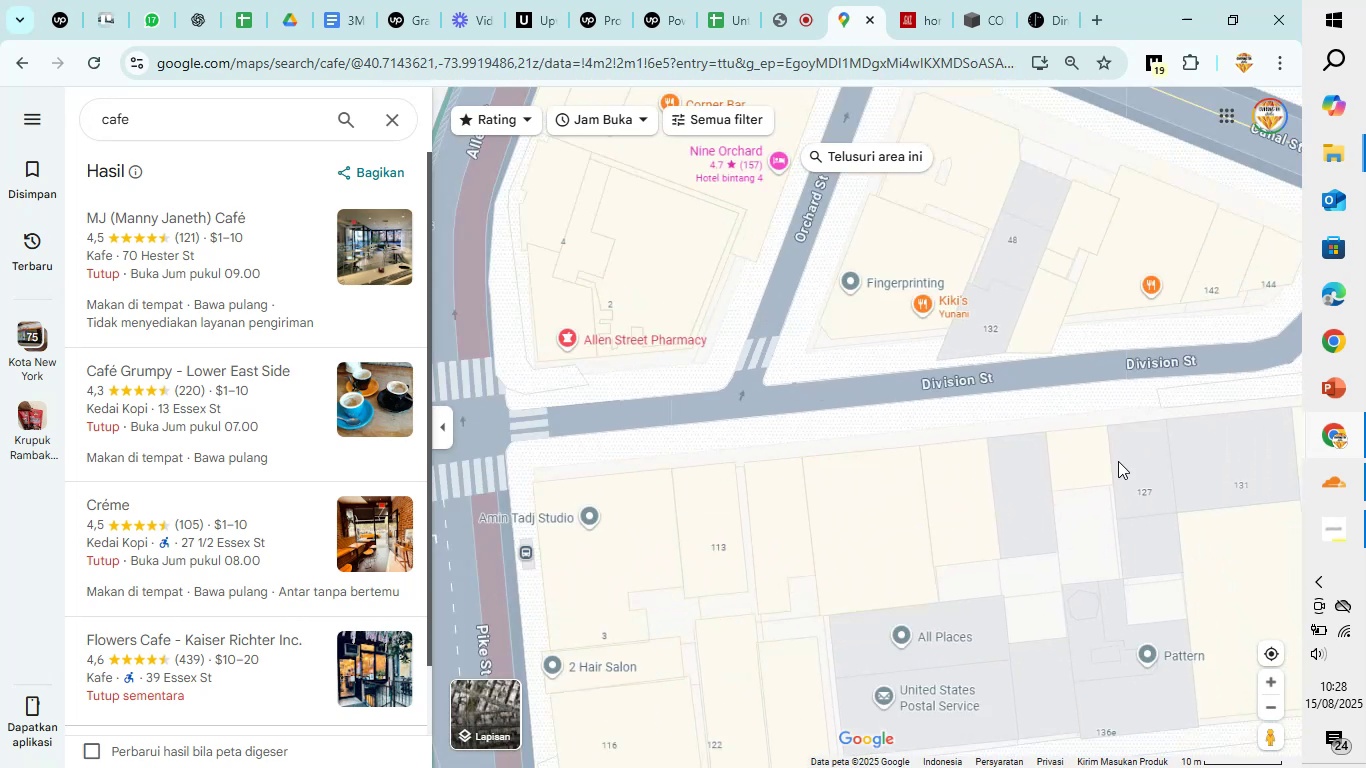 
left_click_drag(start_coordinate=[1146, 459], to_coordinate=[785, 592])
 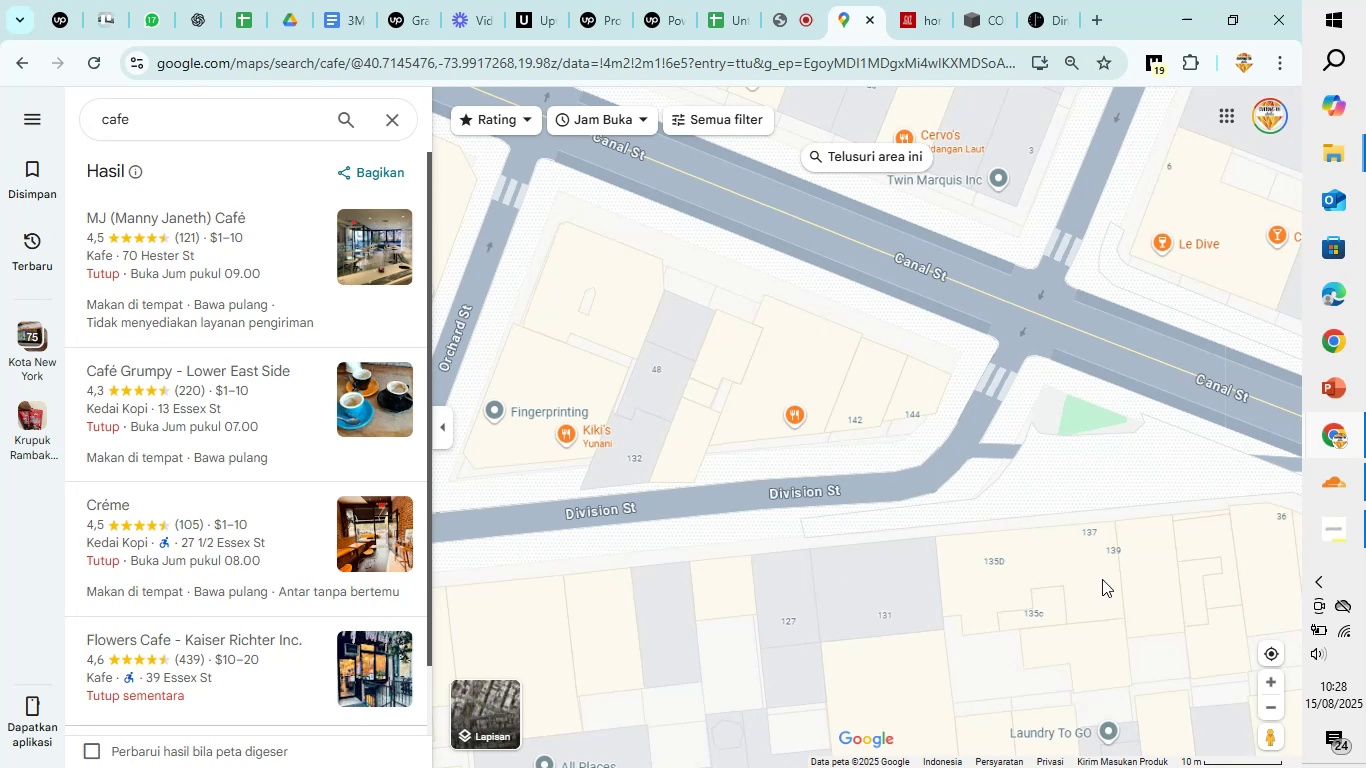 
left_click_drag(start_coordinate=[1153, 612], to_coordinate=[864, 498])
 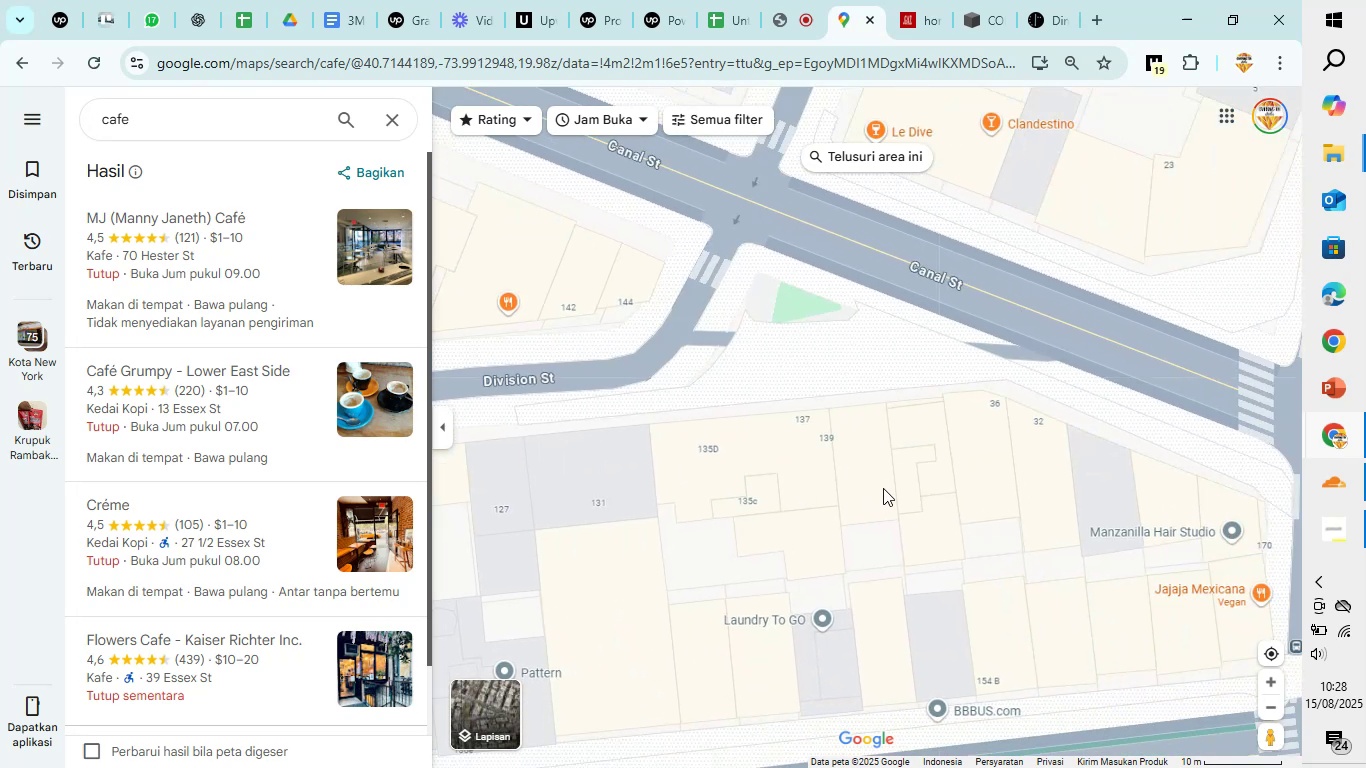 
scroll: coordinate [883, 488], scroll_direction: up, amount: 5.0
 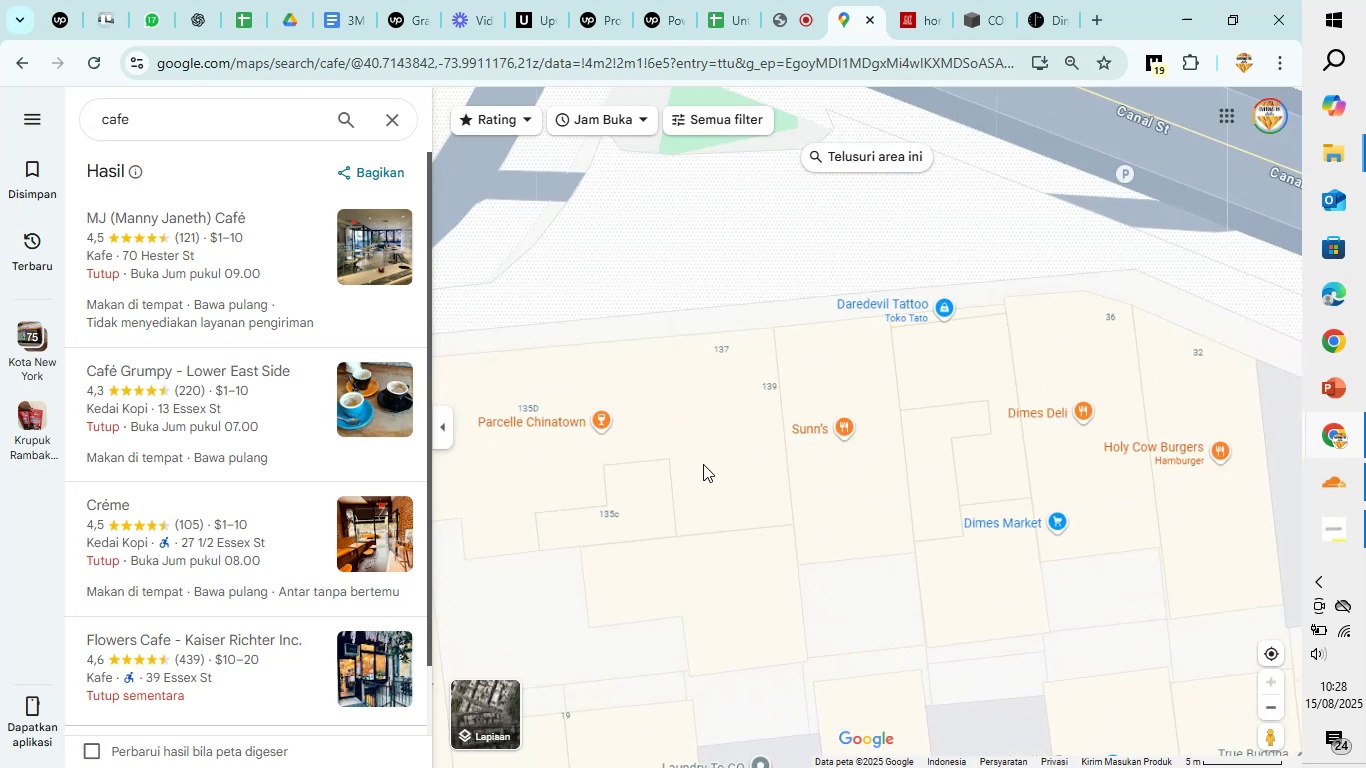 
scroll: coordinate [703, 464], scroll_direction: down, amount: 6.0
 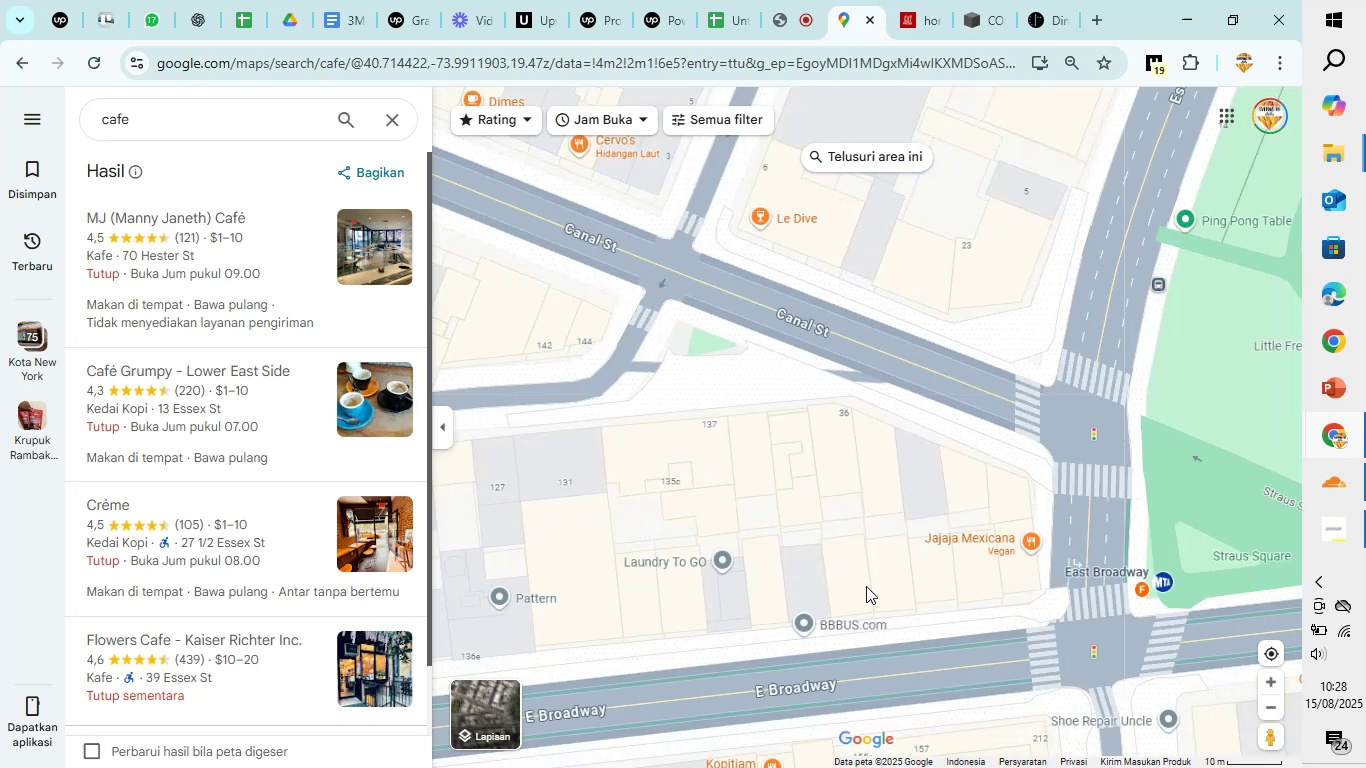 
left_click_drag(start_coordinate=[922, 588], to_coordinate=[919, 412])
 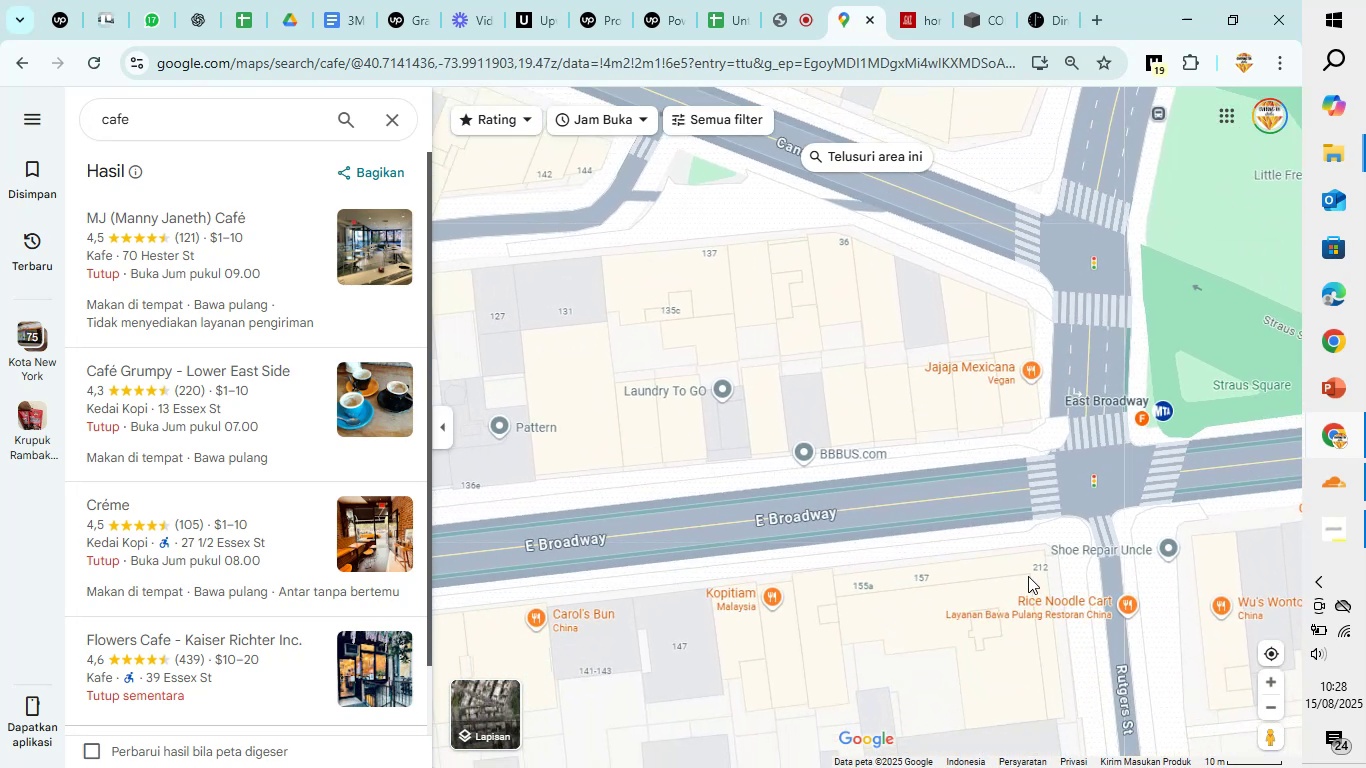 
scroll: coordinate [1043, 525], scroll_direction: down, amount: 4.0
 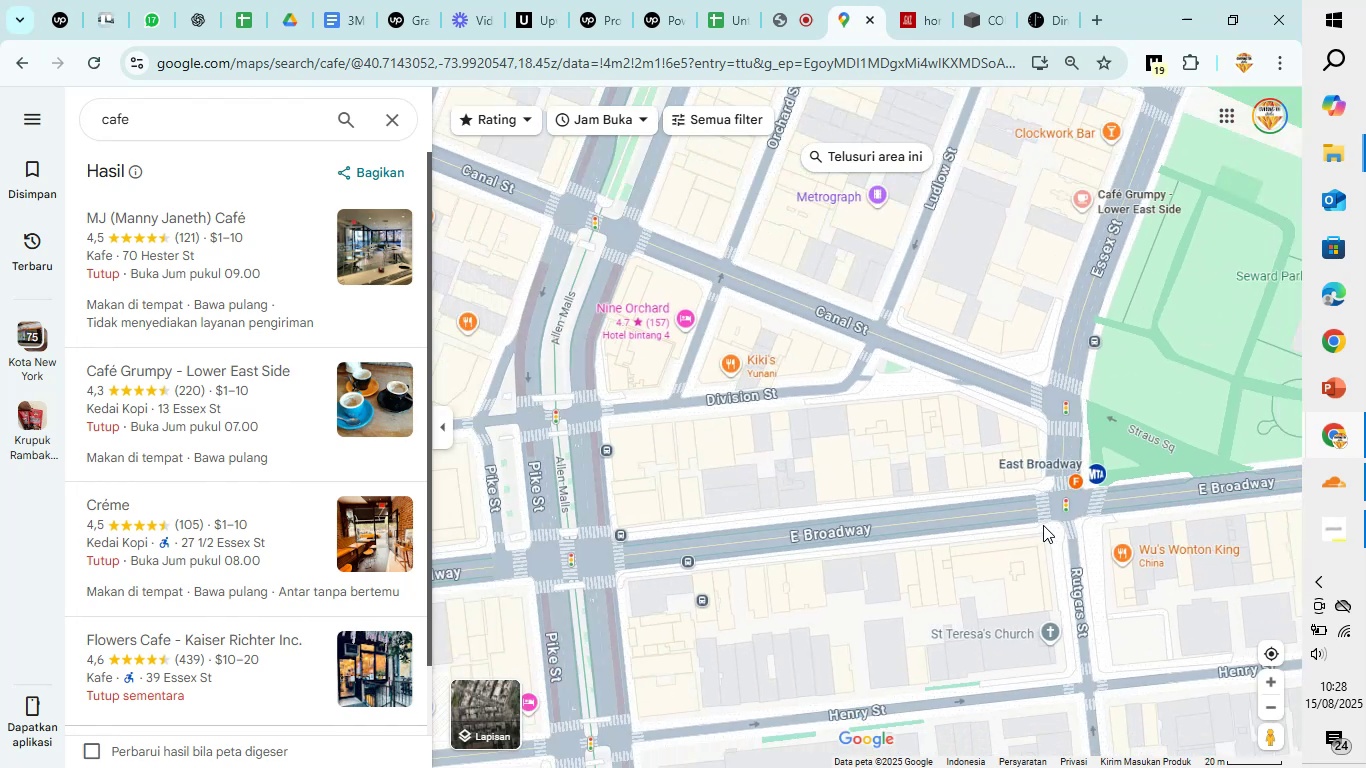 
left_click_drag(start_coordinate=[892, 614], to_coordinate=[874, 379])
 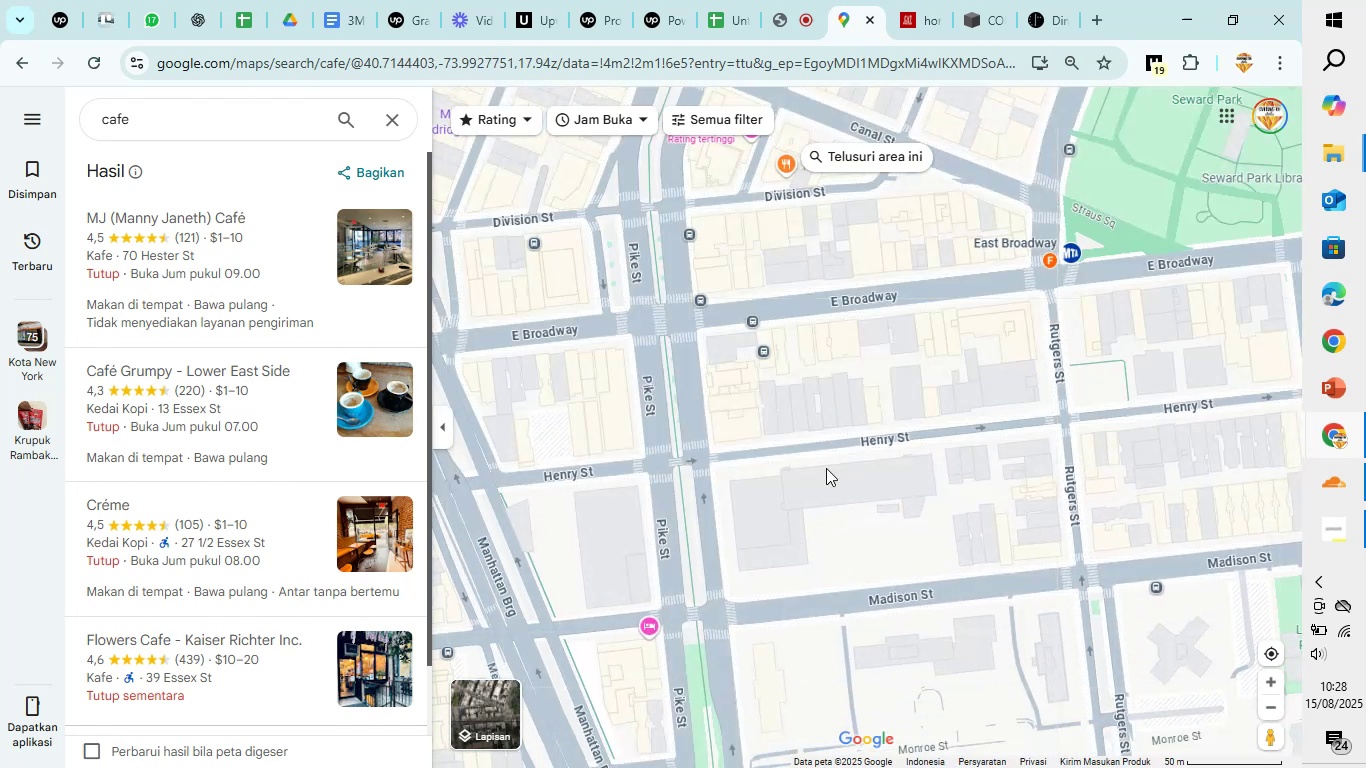 
scroll: coordinate [826, 469], scroll_direction: up, amount: 5.0
 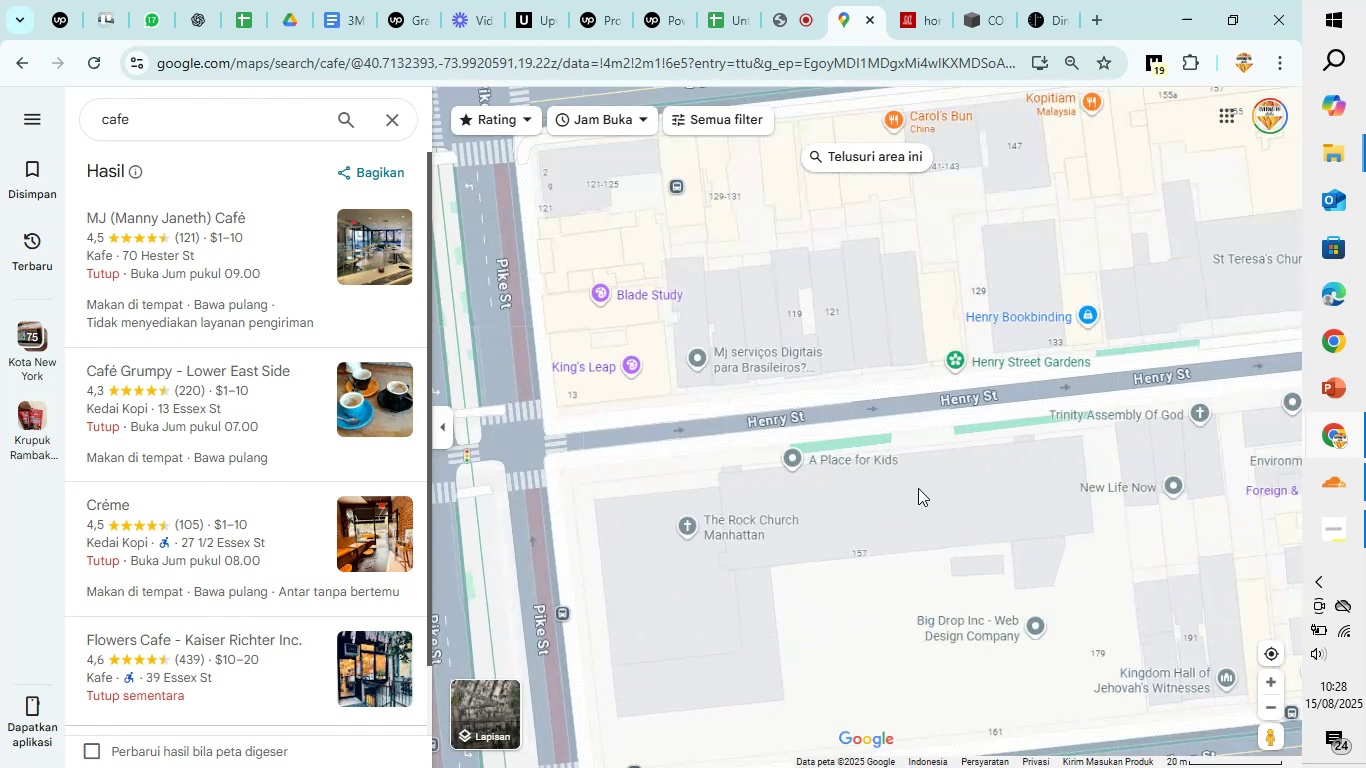 
left_click_drag(start_coordinate=[1082, 528], to_coordinate=[713, 426])
 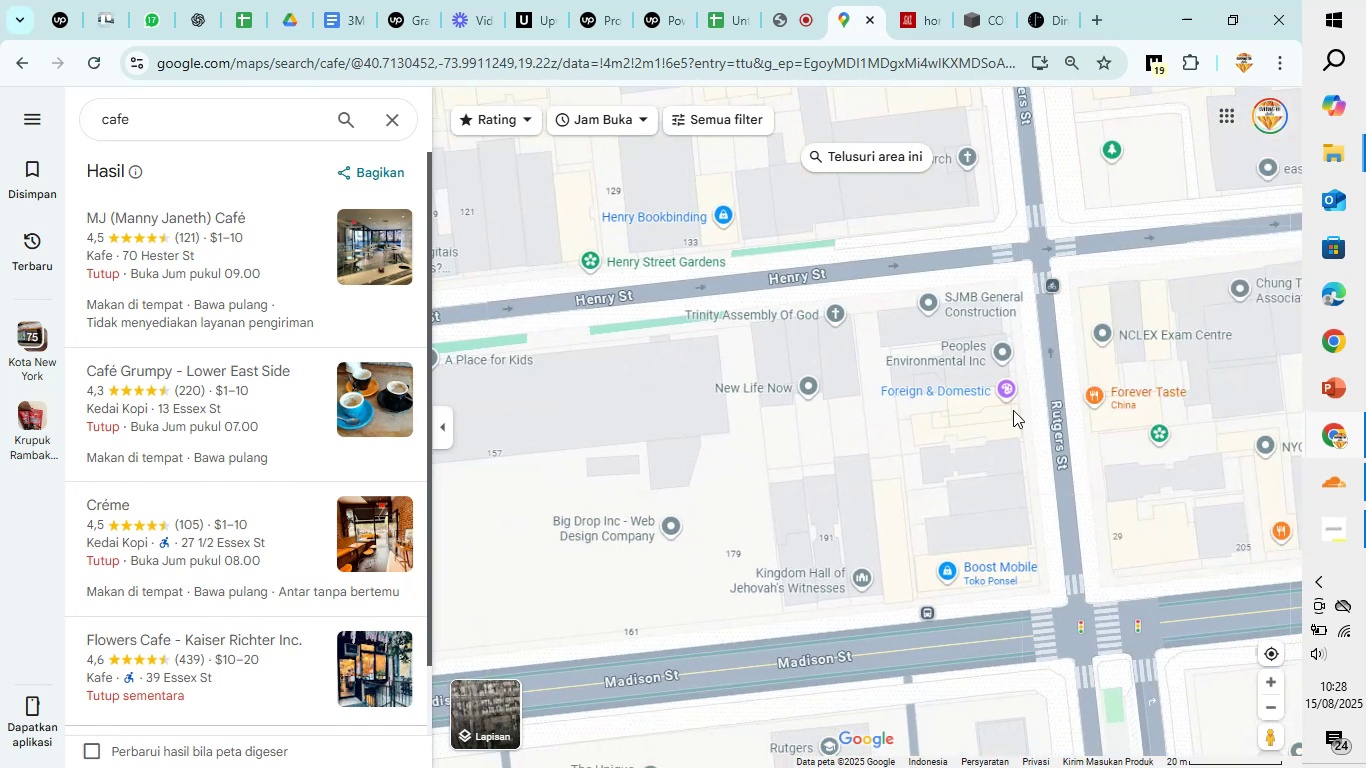 
scroll: coordinate [1045, 432], scroll_direction: up, amount: 6.0
 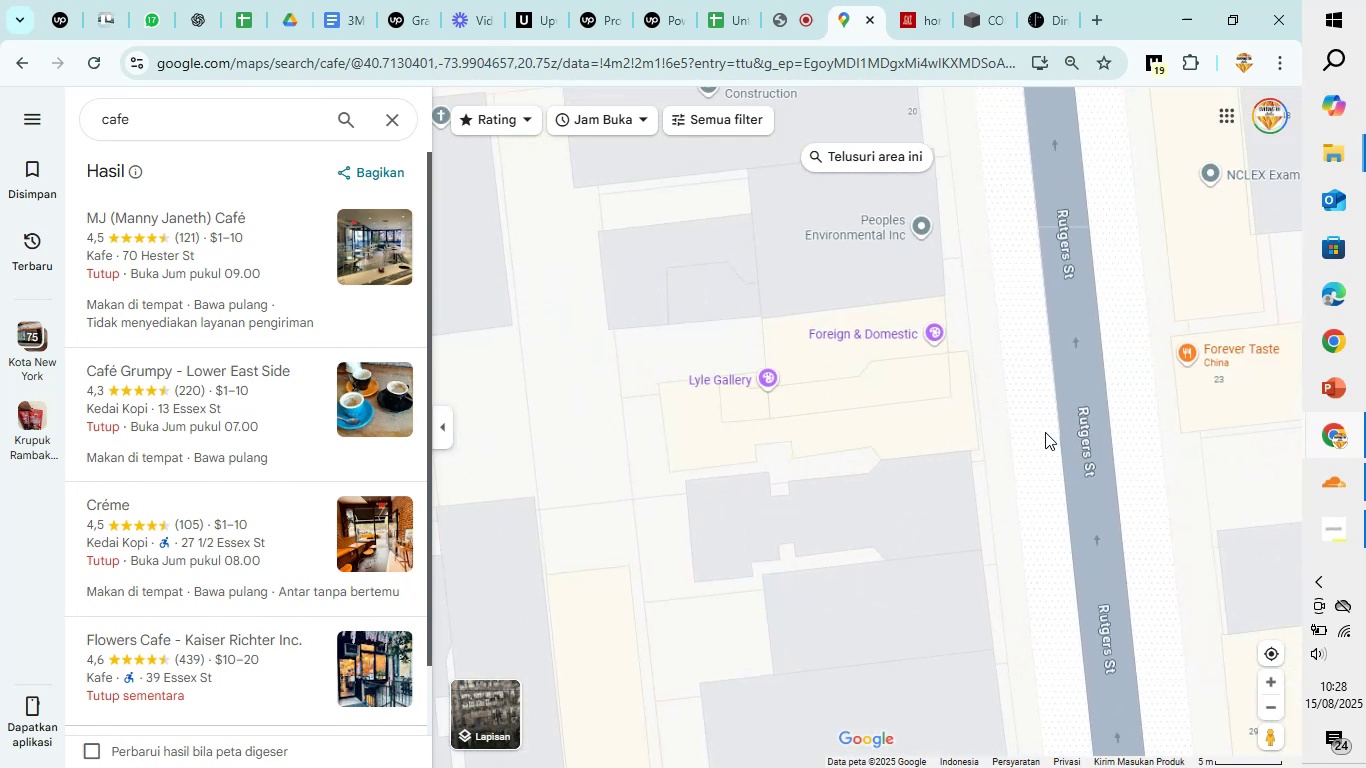 
left_click_drag(start_coordinate=[1055, 413], to_coordinate=[882, 545])
 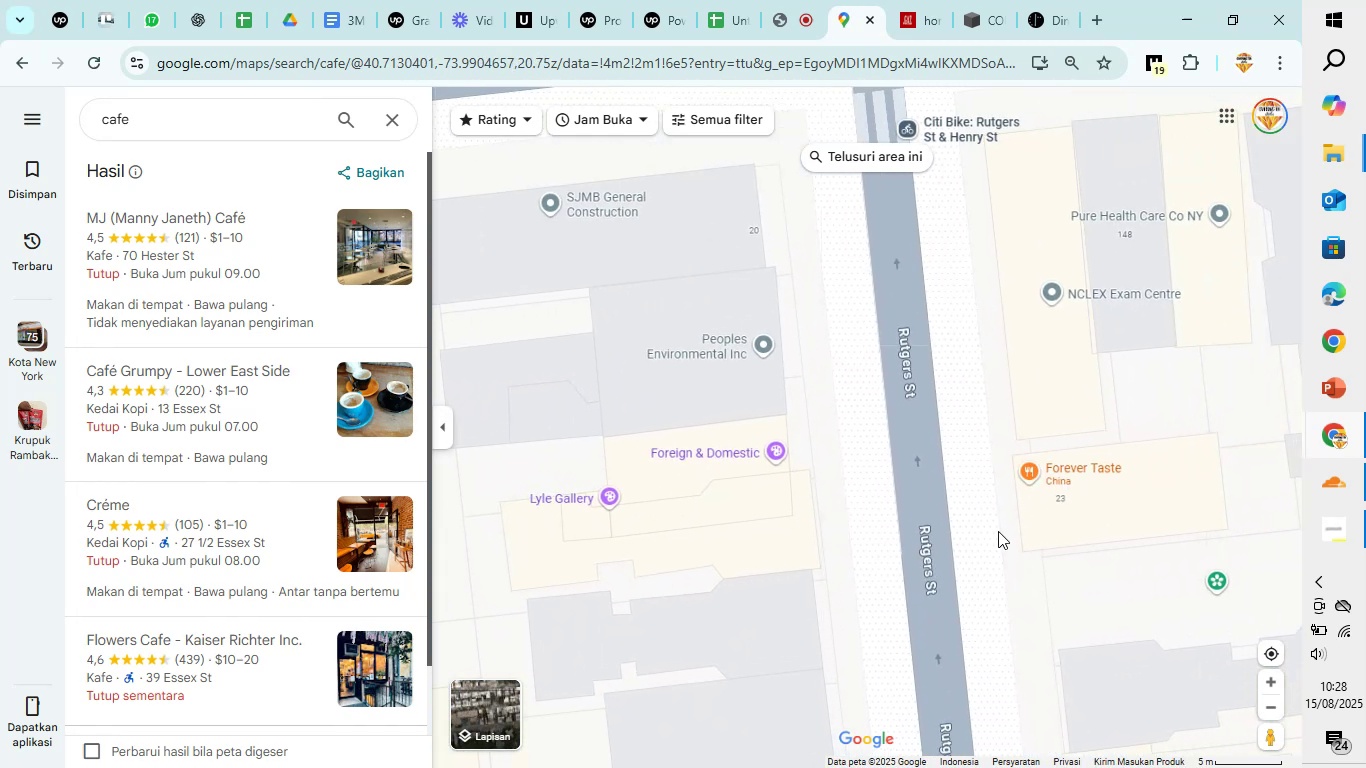 
scroll: coordinate [1006, 532], scroll_direction: up, amount: 3.0
 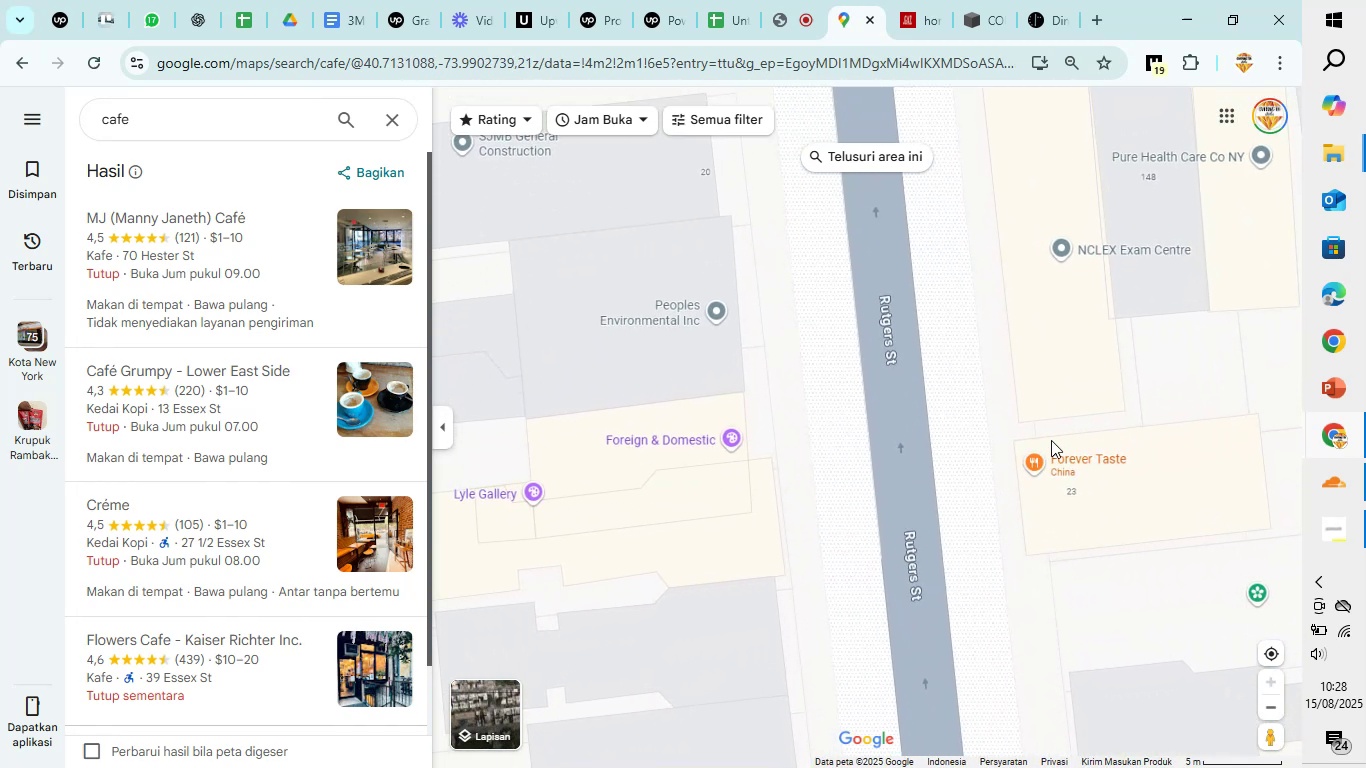 
scroll: coordinate [1064, 420], scroll_direction: down, amount: 5.0
 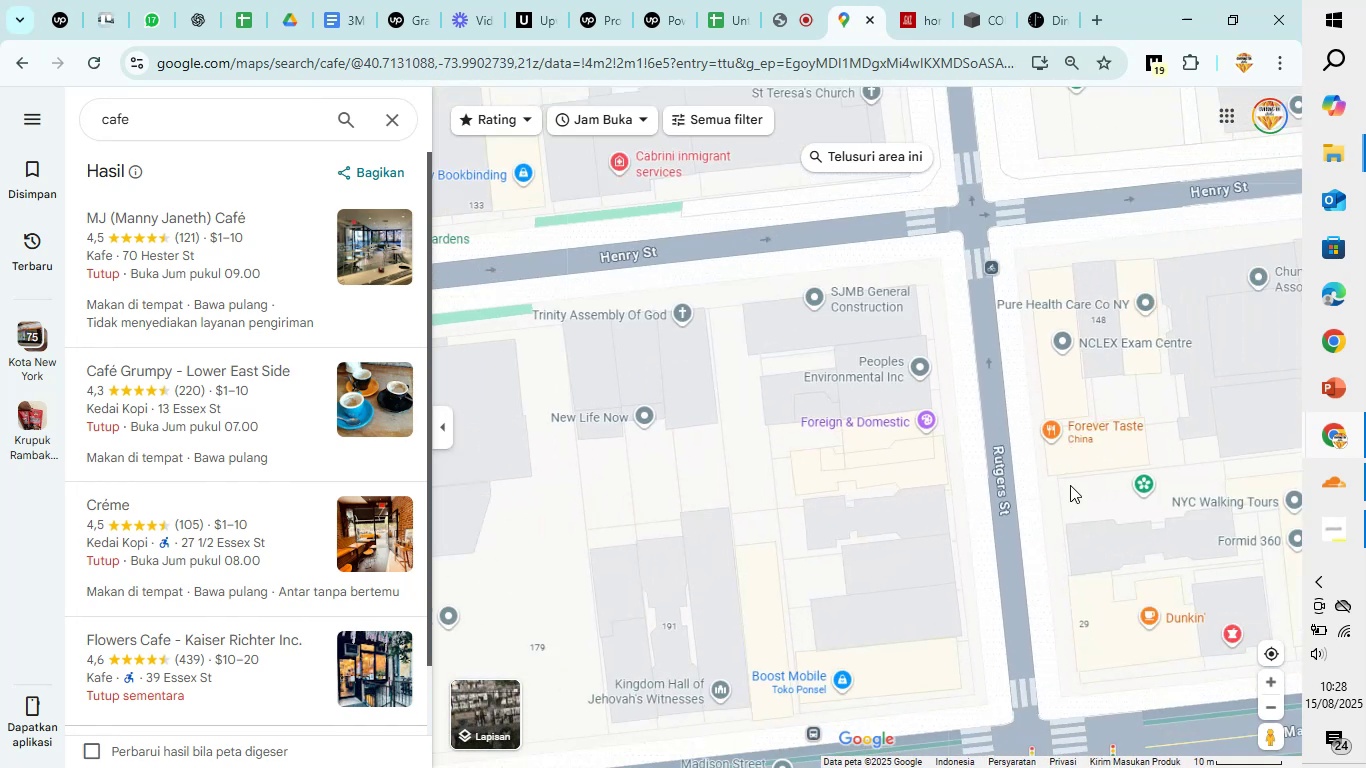 
left_click_drag(start_coordinate=[1070, 507], to_coordinate=[957, 327])
 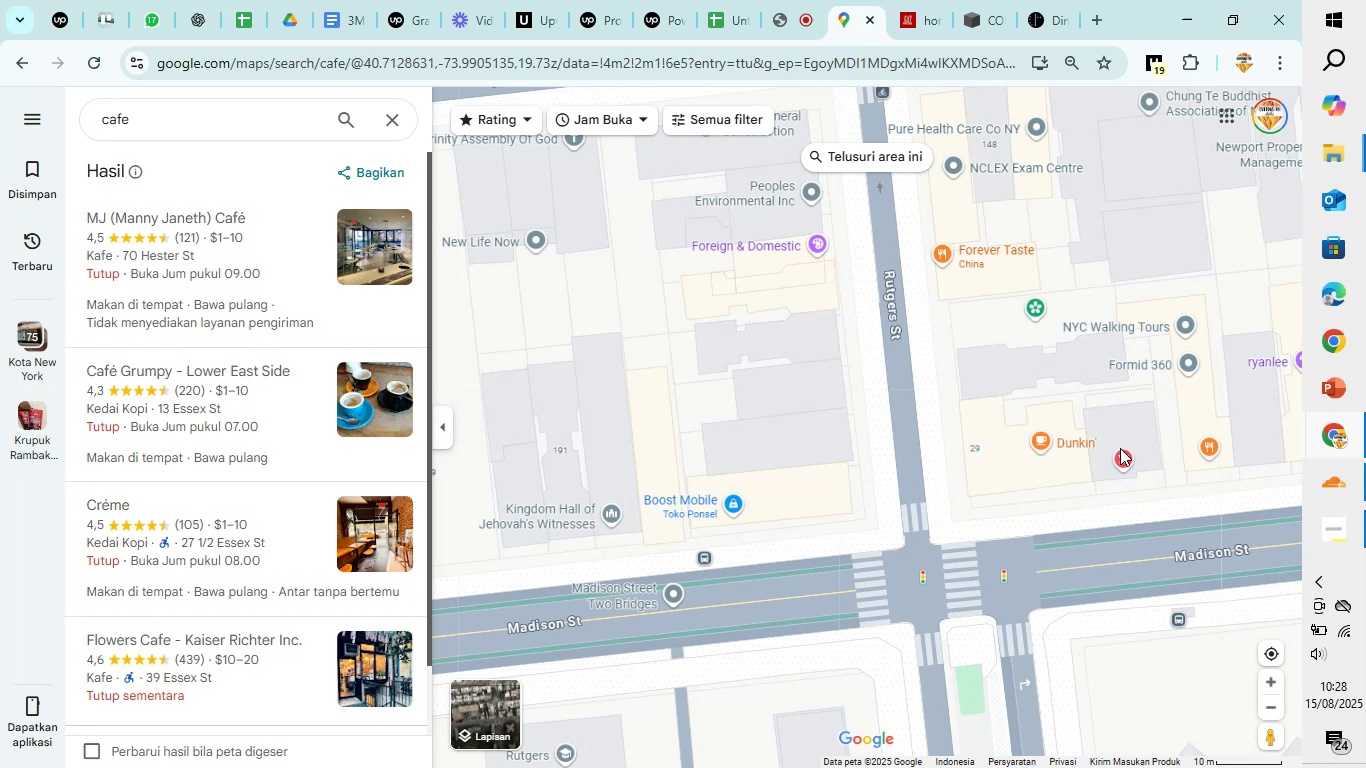 
scroll: coordinate [1103, 492], scroll_direction: up, amount: 4.0
 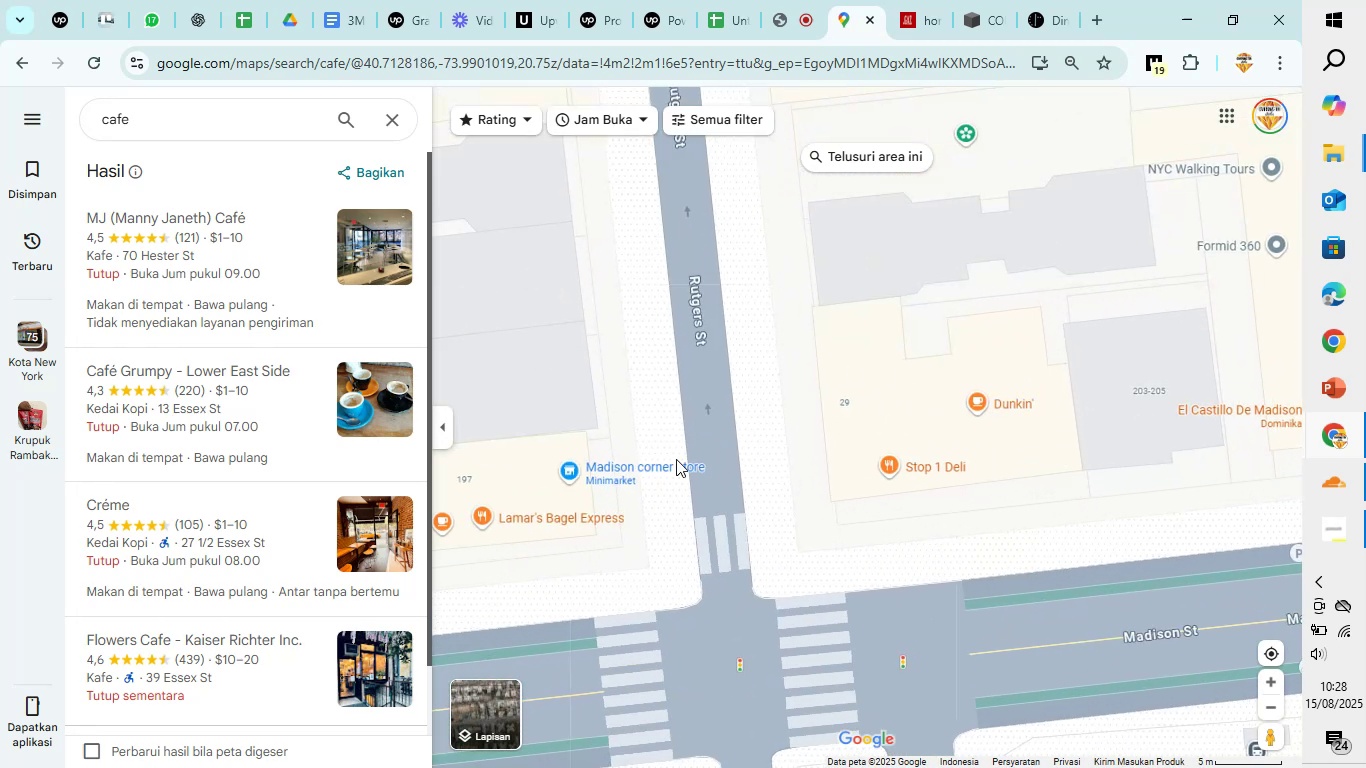 
left_click_drag(start_coordinate=[552, 541], to_coordinate=[728, 520])
 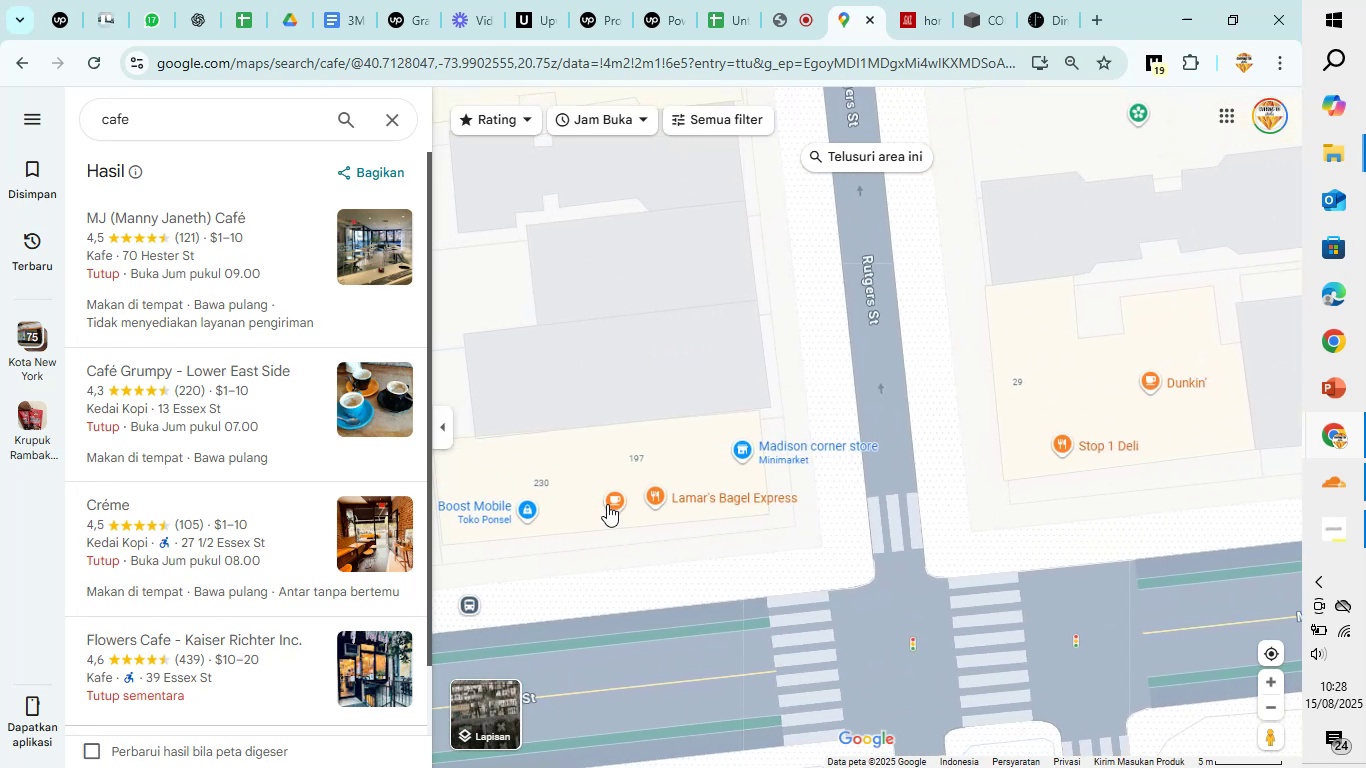 
left_click([607, 504])
 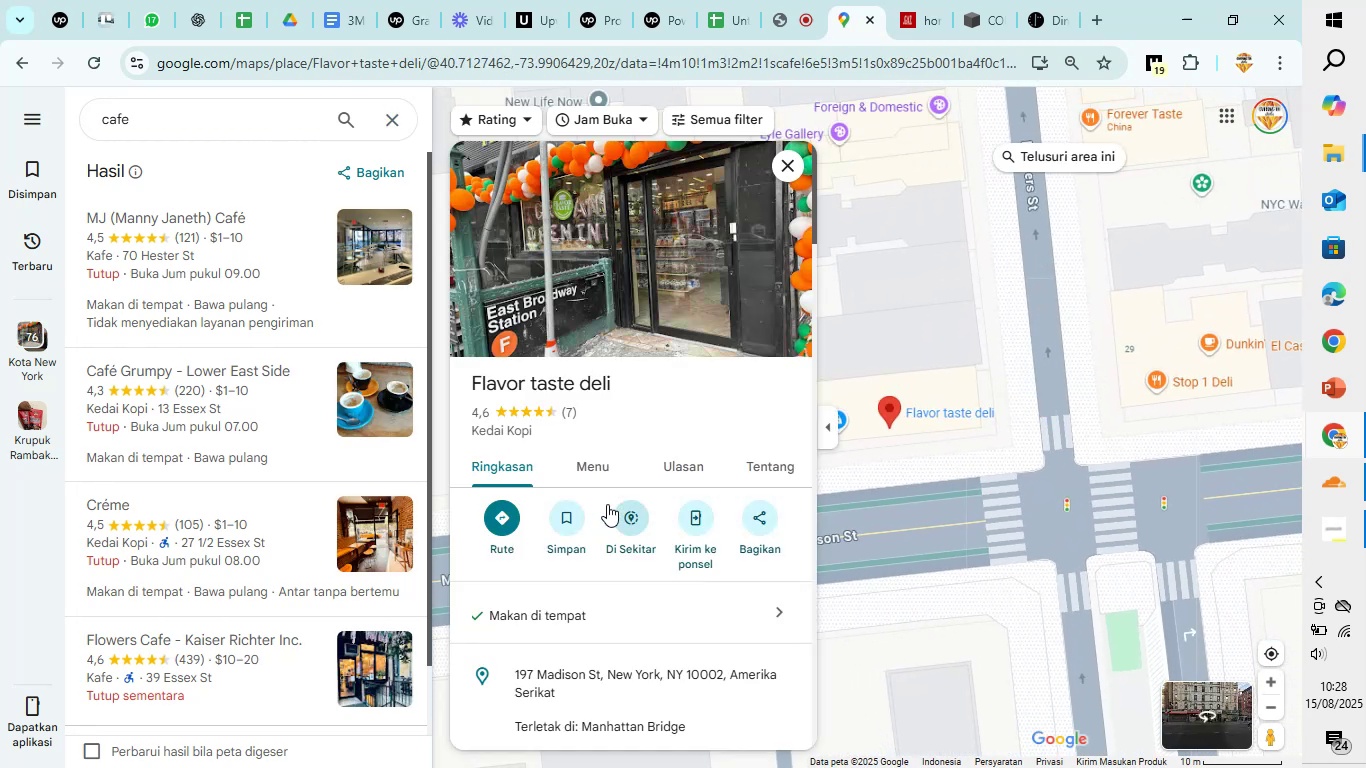 
scroll: coordinate [607, 504], scroll_direction: down, amount: 5.0
 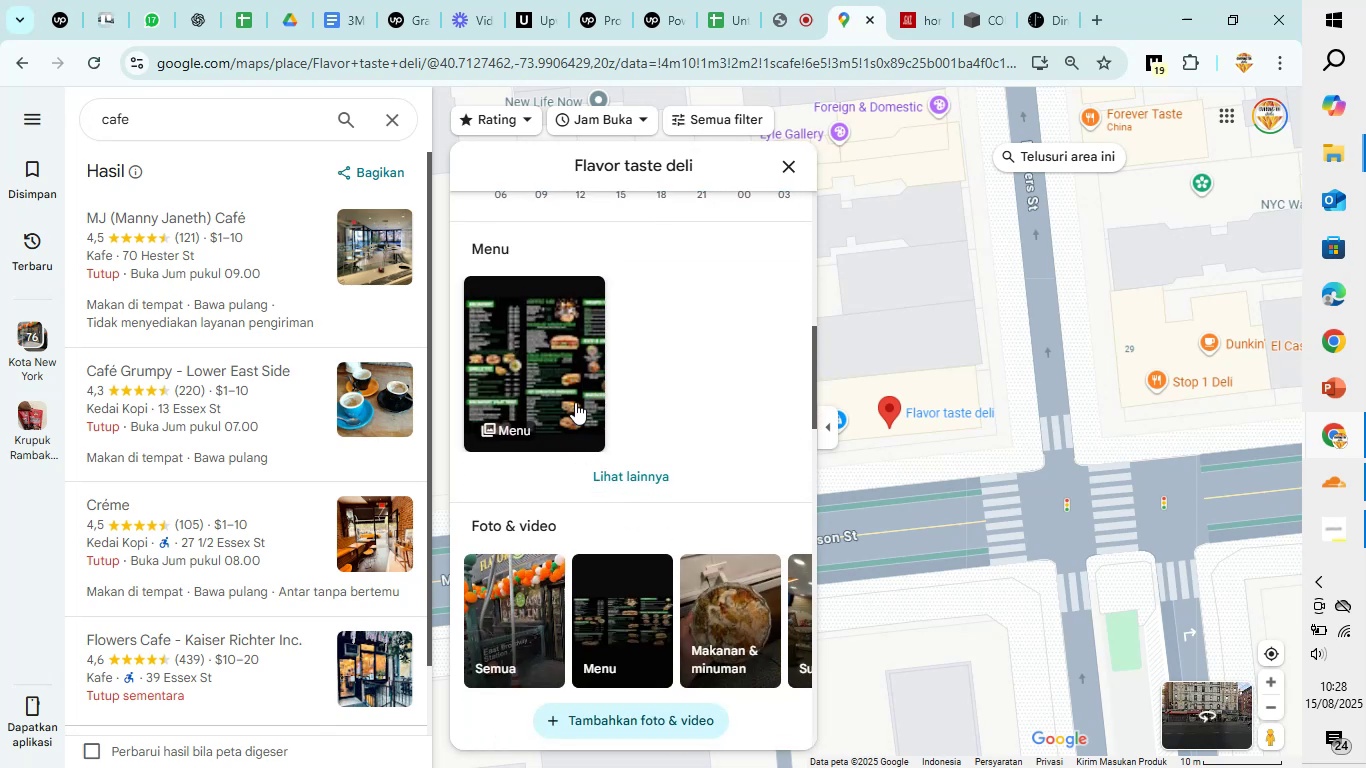 
left_click([575, 402])
 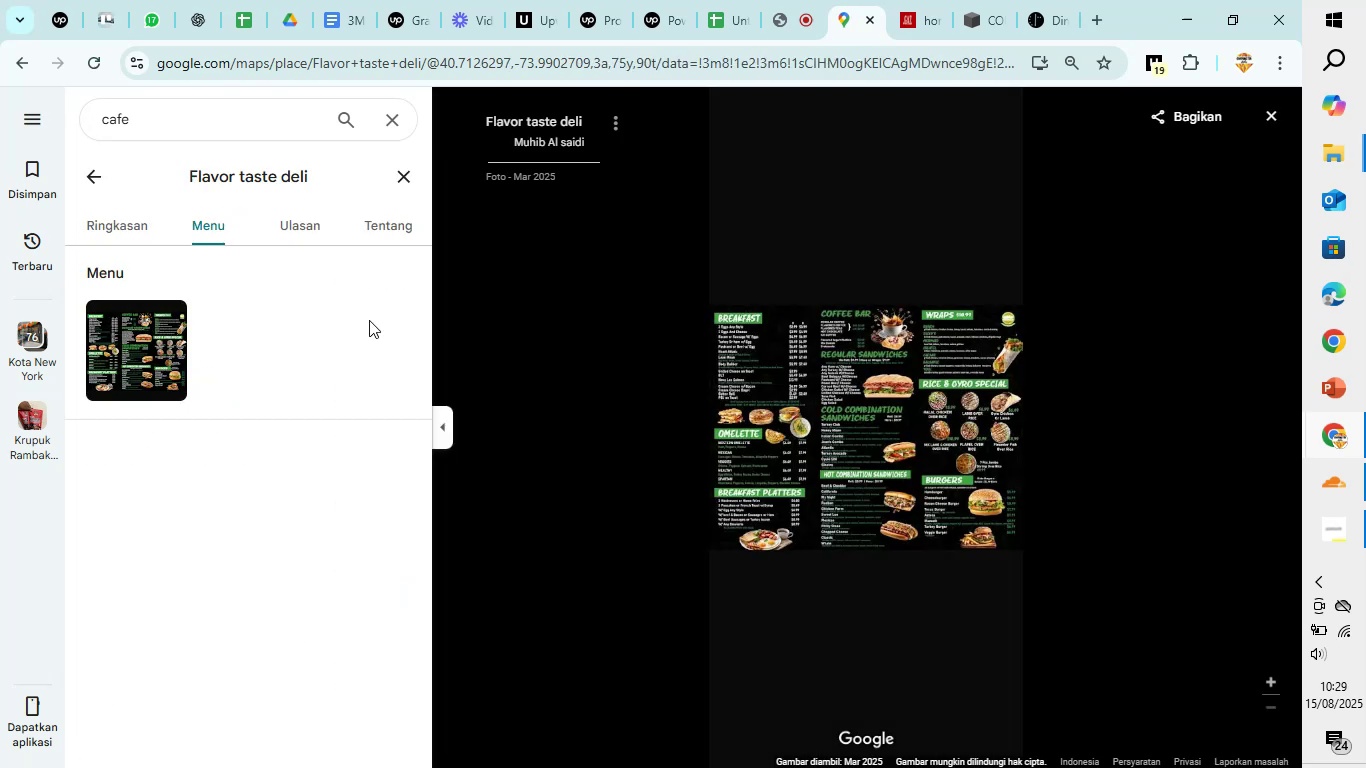 
scroll: coordinate [760, 395], scroll_direction: up, amount: 6.0
 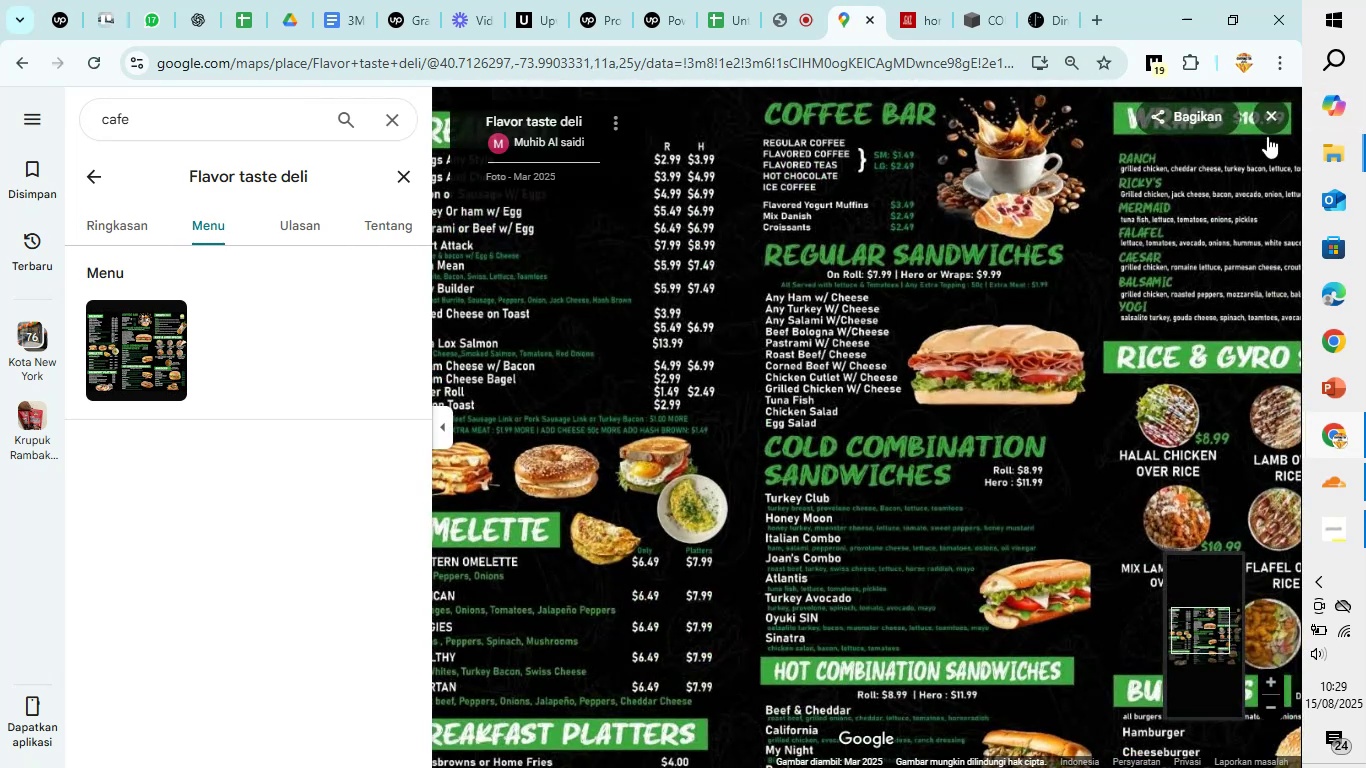 
left_click([1267, 124])
 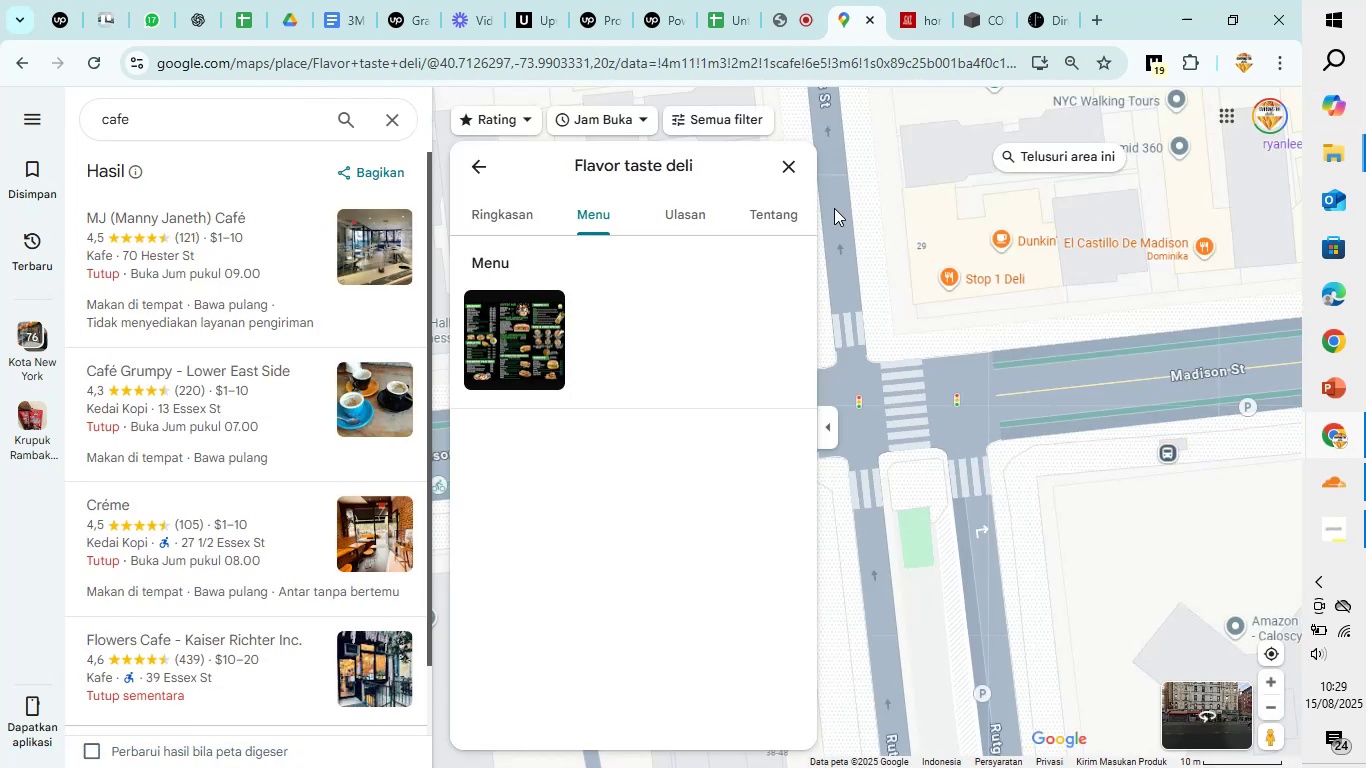 
left_click([794, 170])
 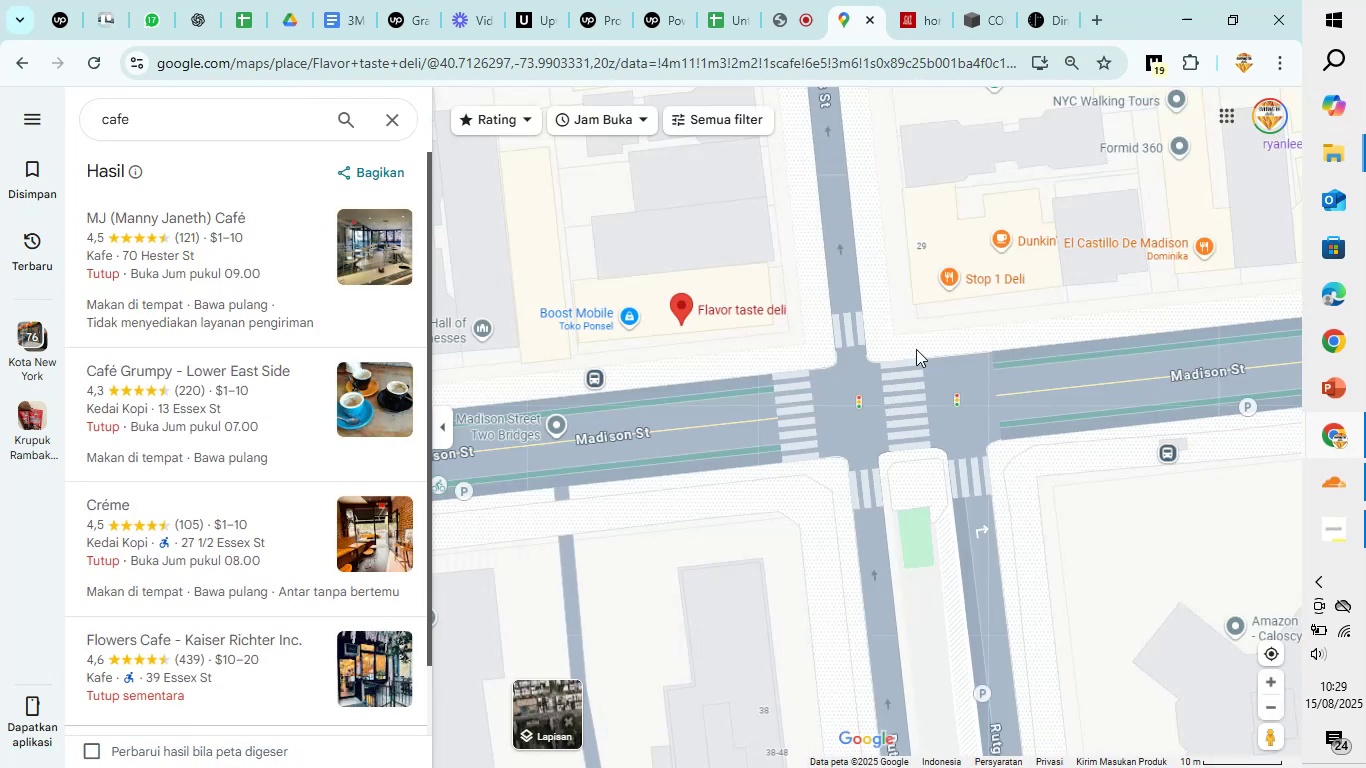 
scroll: coordinate [980, 425], scroll_direction: down, amount: 6.0
 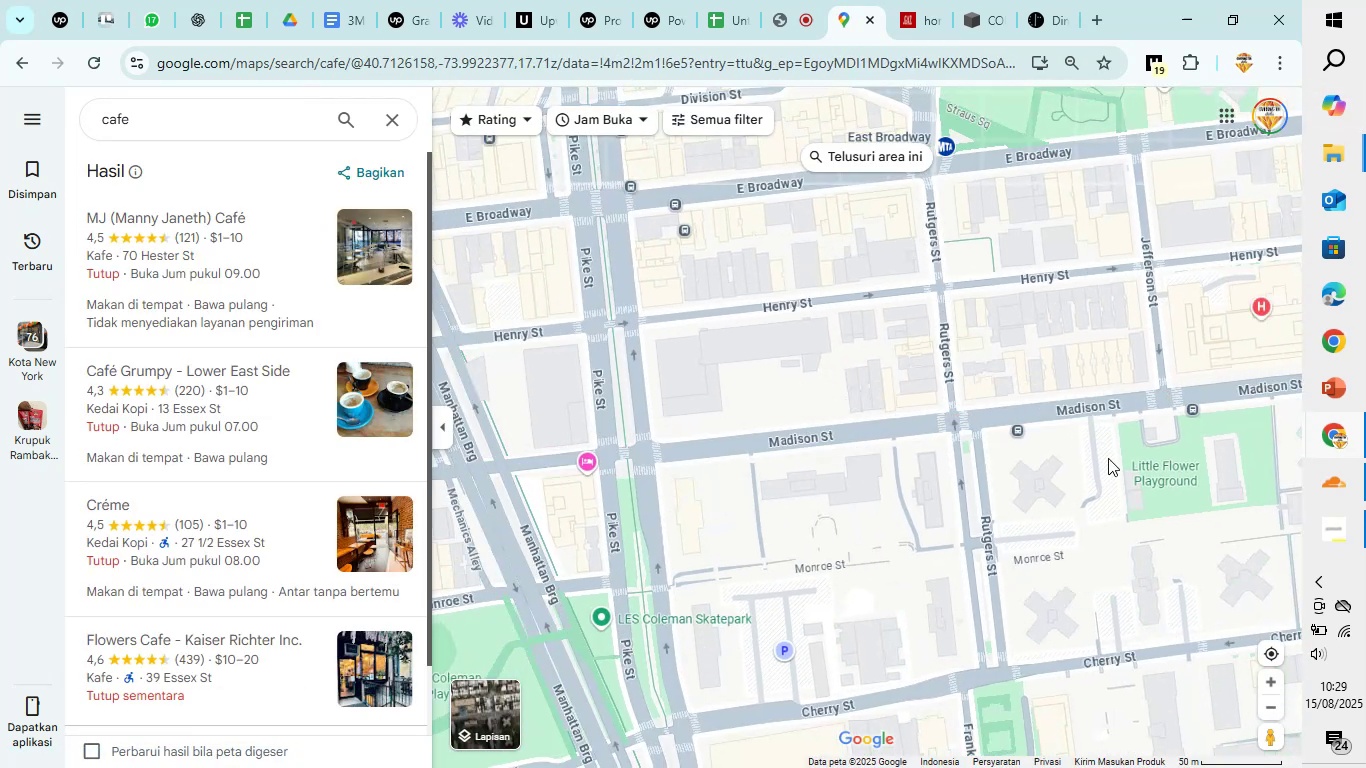 
left_click_drag(start_coordinate=[1151, 482], to_coordinate=[649, 617])
 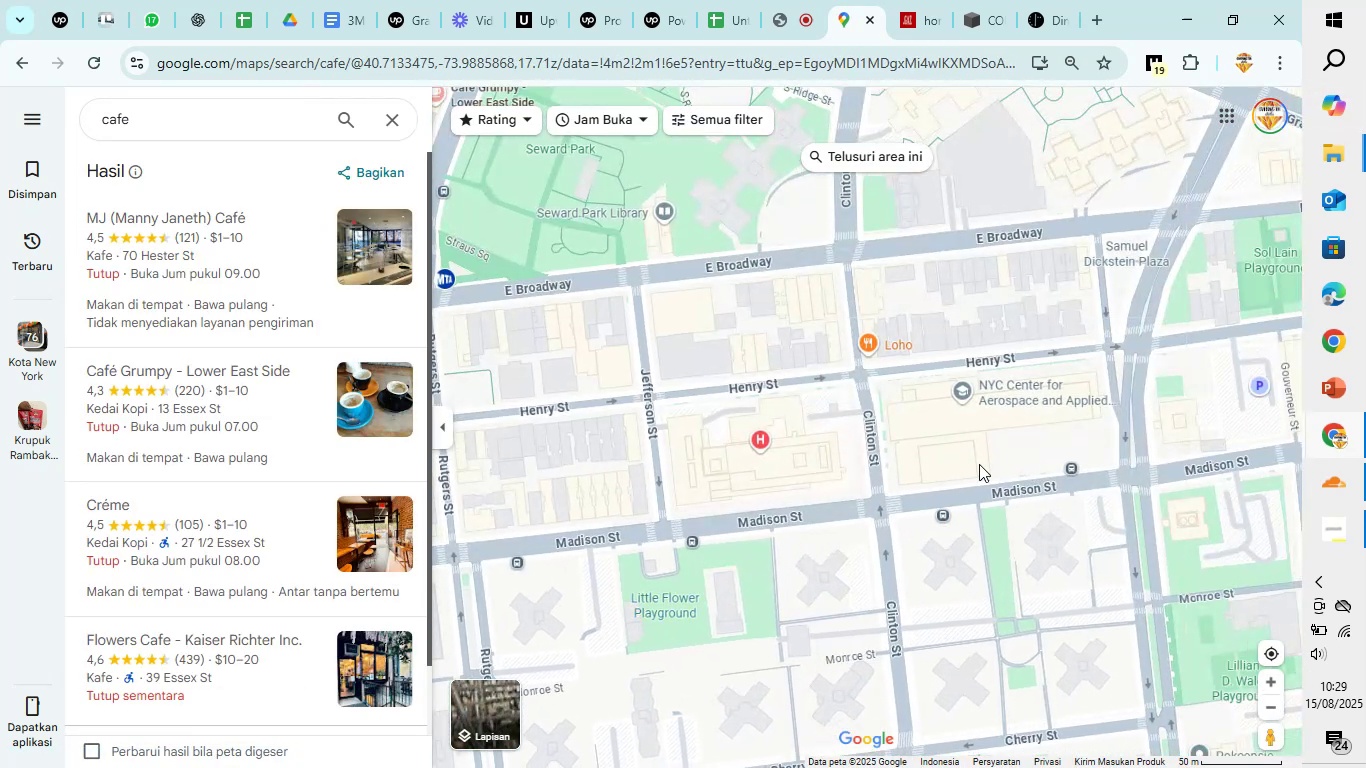 
scroll: coordinate [821, 456], scroll_direction: up, amount: 9.0
 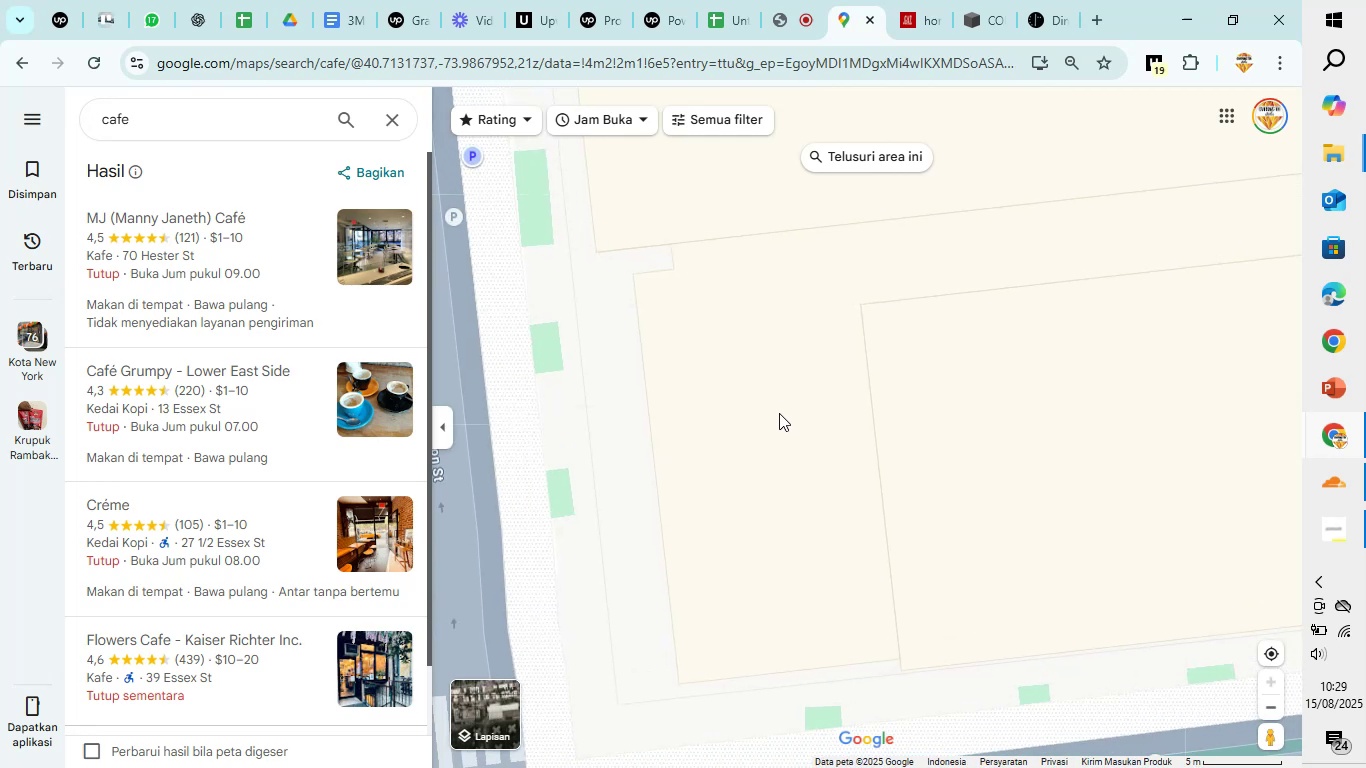 
scroll: coordinate [788, 418], scroll_direction: down, amount: 13.0
 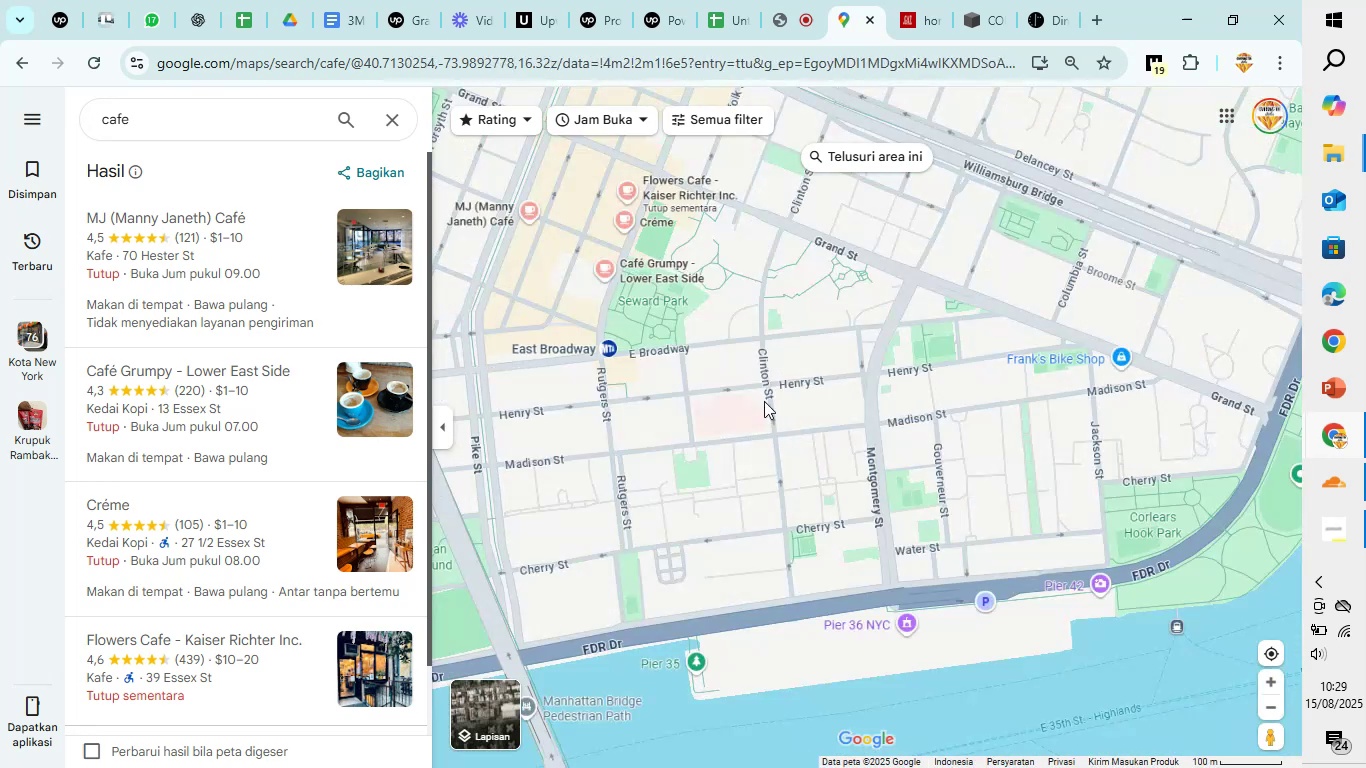 
left_click_drag(start_coordinate=[757, 398], to_coordinate=[781, 710])
 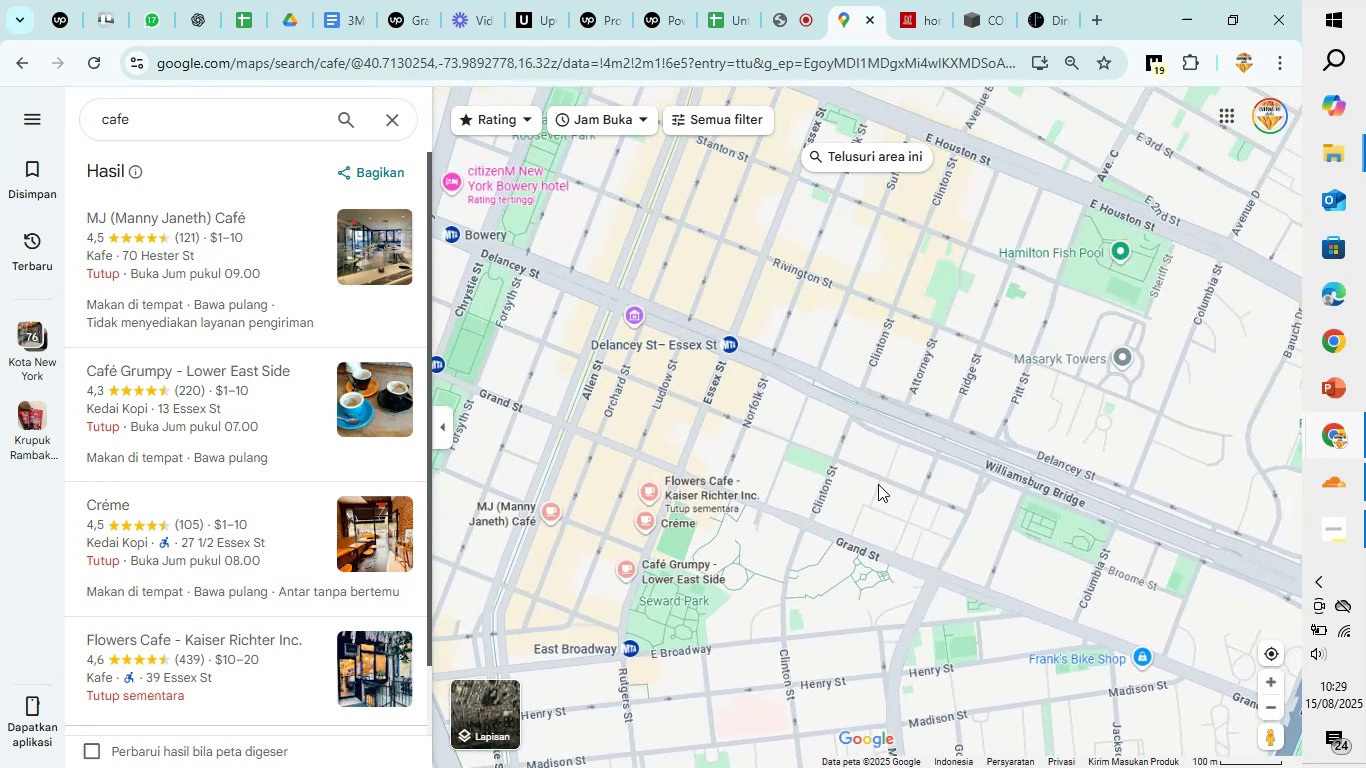 
scroll: coordinate [911, 446], scroll_direction: up, amount: 4.0
 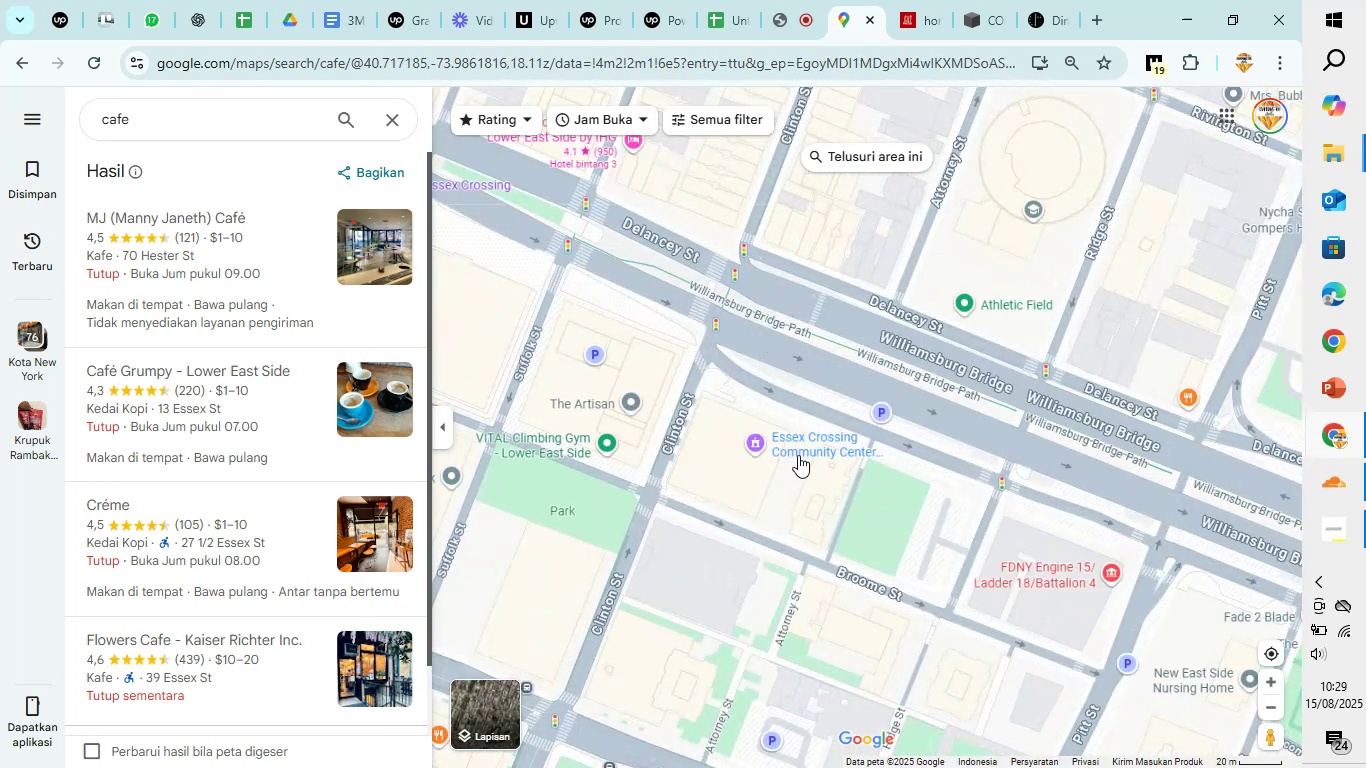 
left_click_drag(start_coordinate=[742, 466], to_coordinate=[1212, 489])
 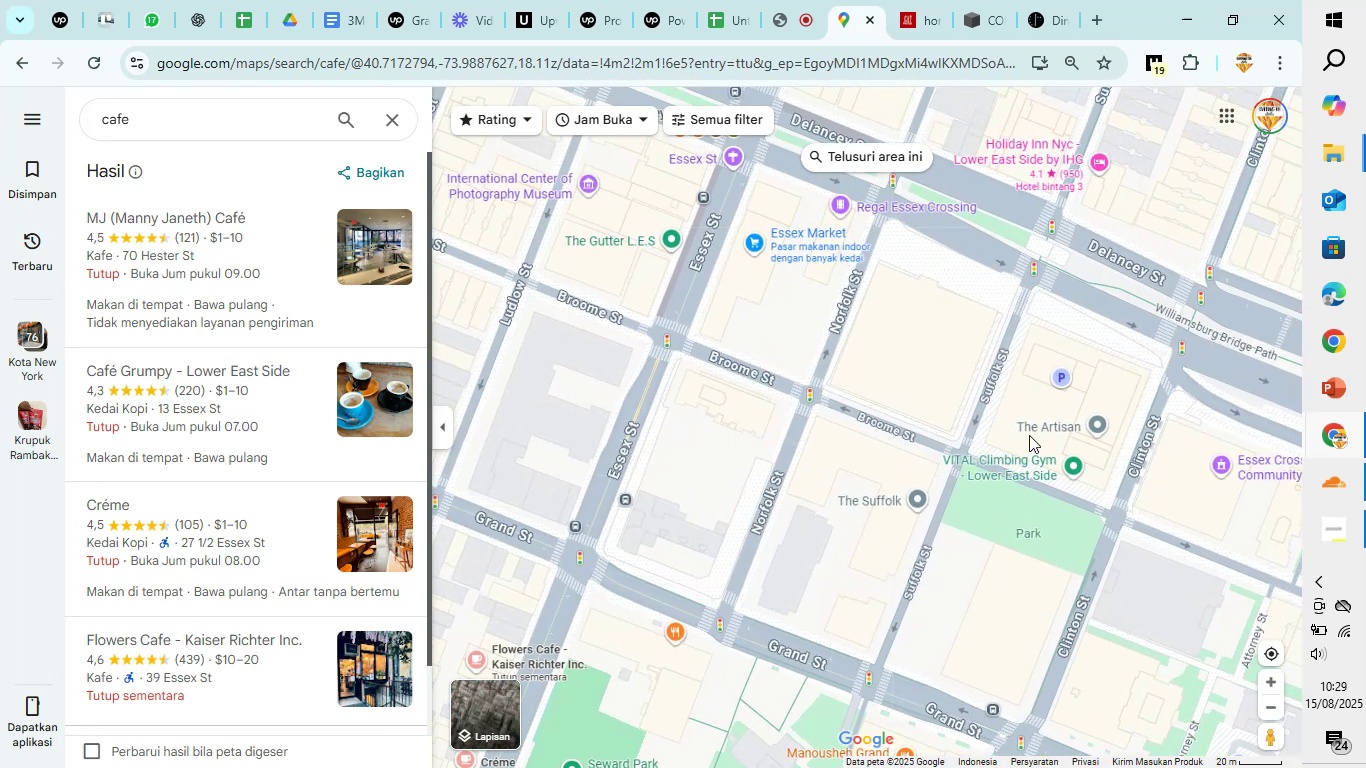 
left_click_drag(start_coordinate=[948, 513], to_coordinate=[871, 597])
 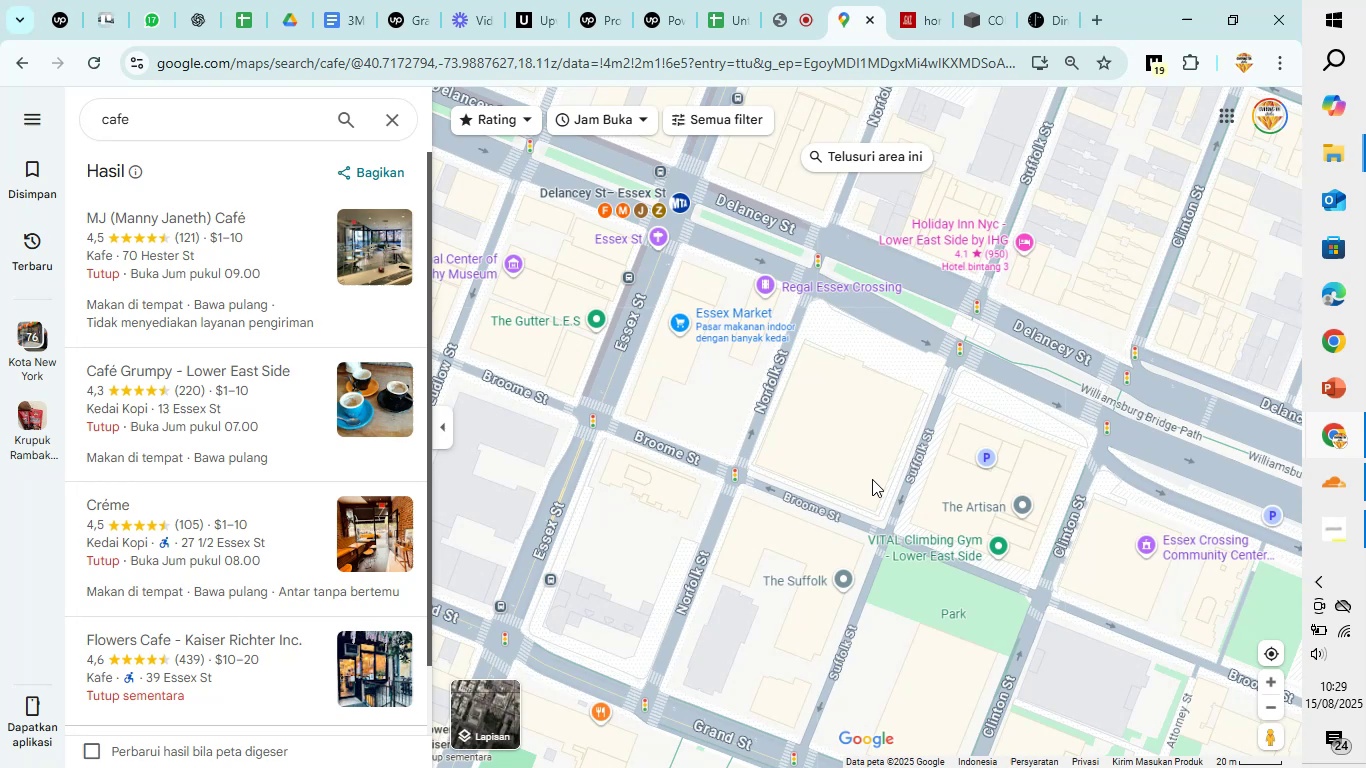 
scroll: coordinate [875, 469], scroll_direction: up, amount: 7.0
 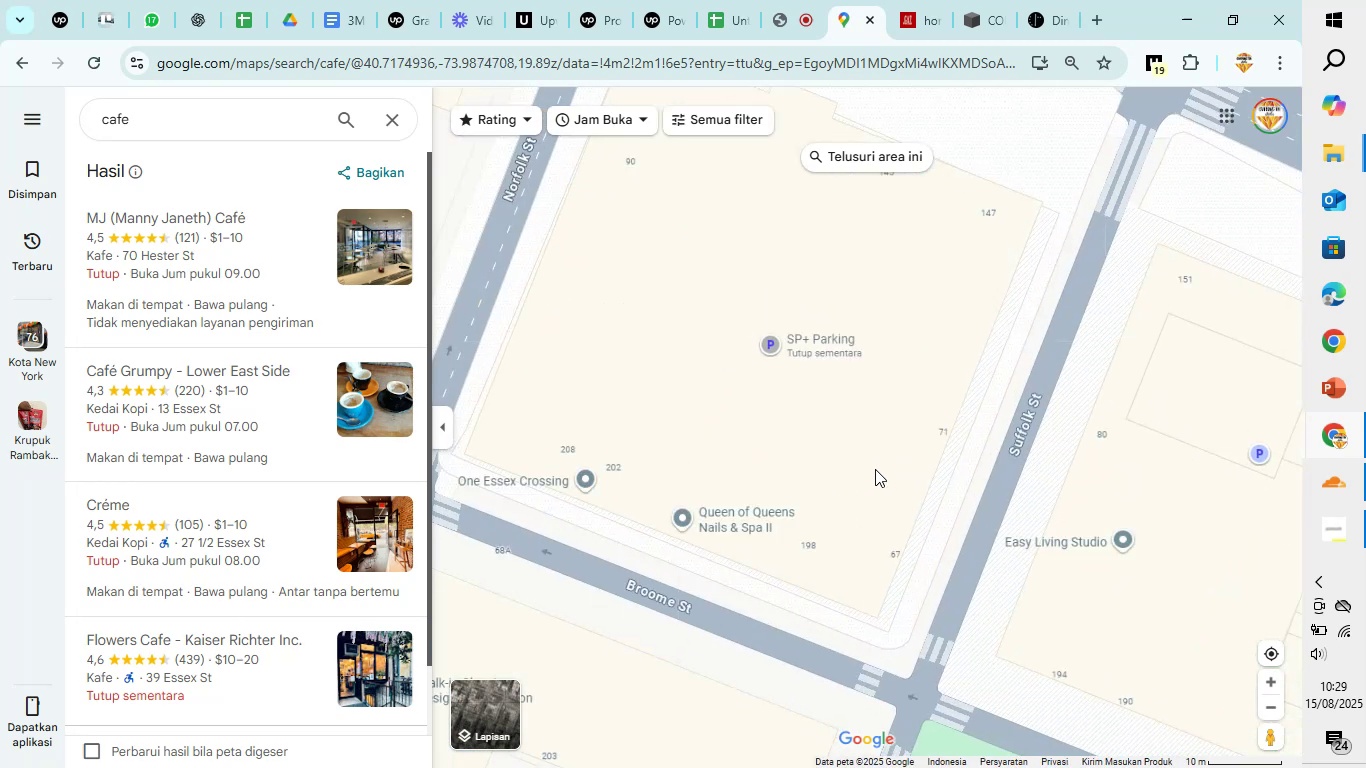 
scroll: coordinate [875, 469], scroll_direction: down, amount: 4.0
 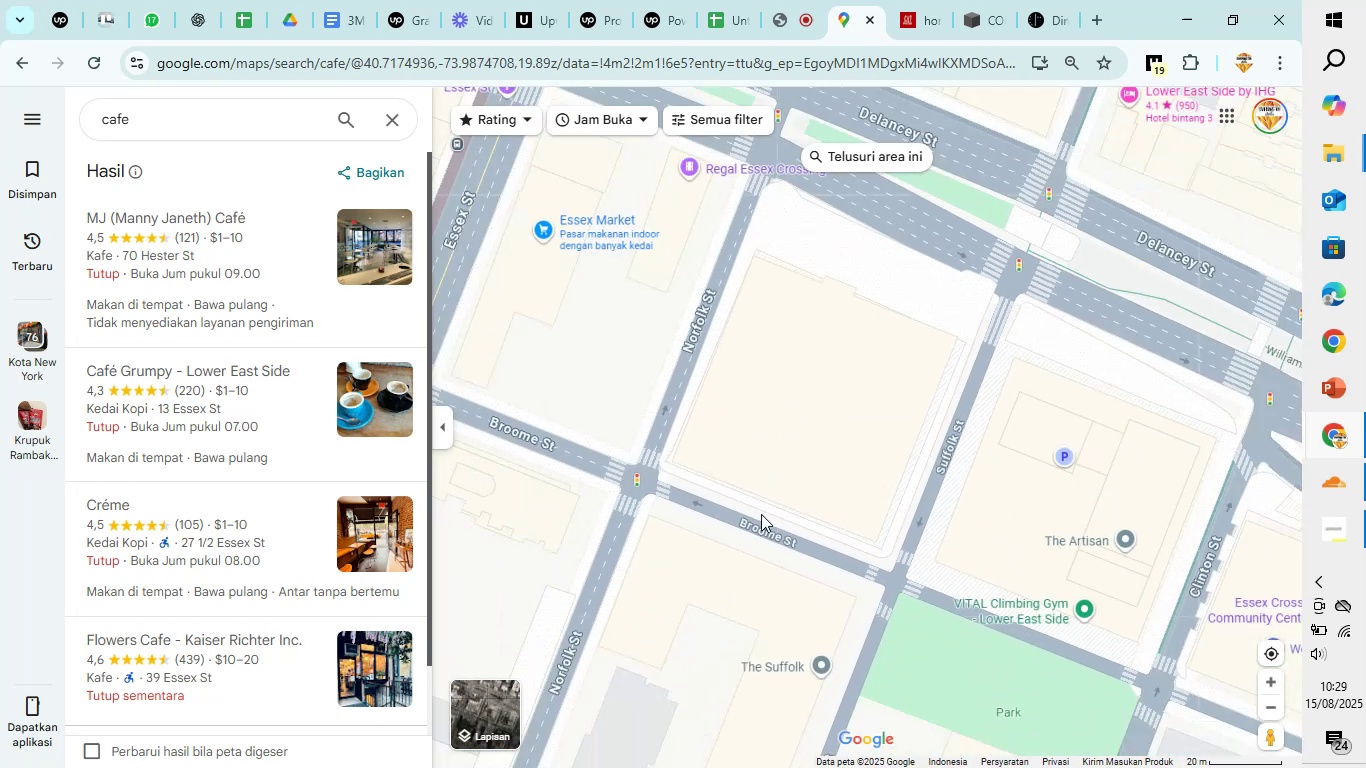 
left_click_drag(start_coordinate=[710, 522], to_coordinate=[857, 755])
 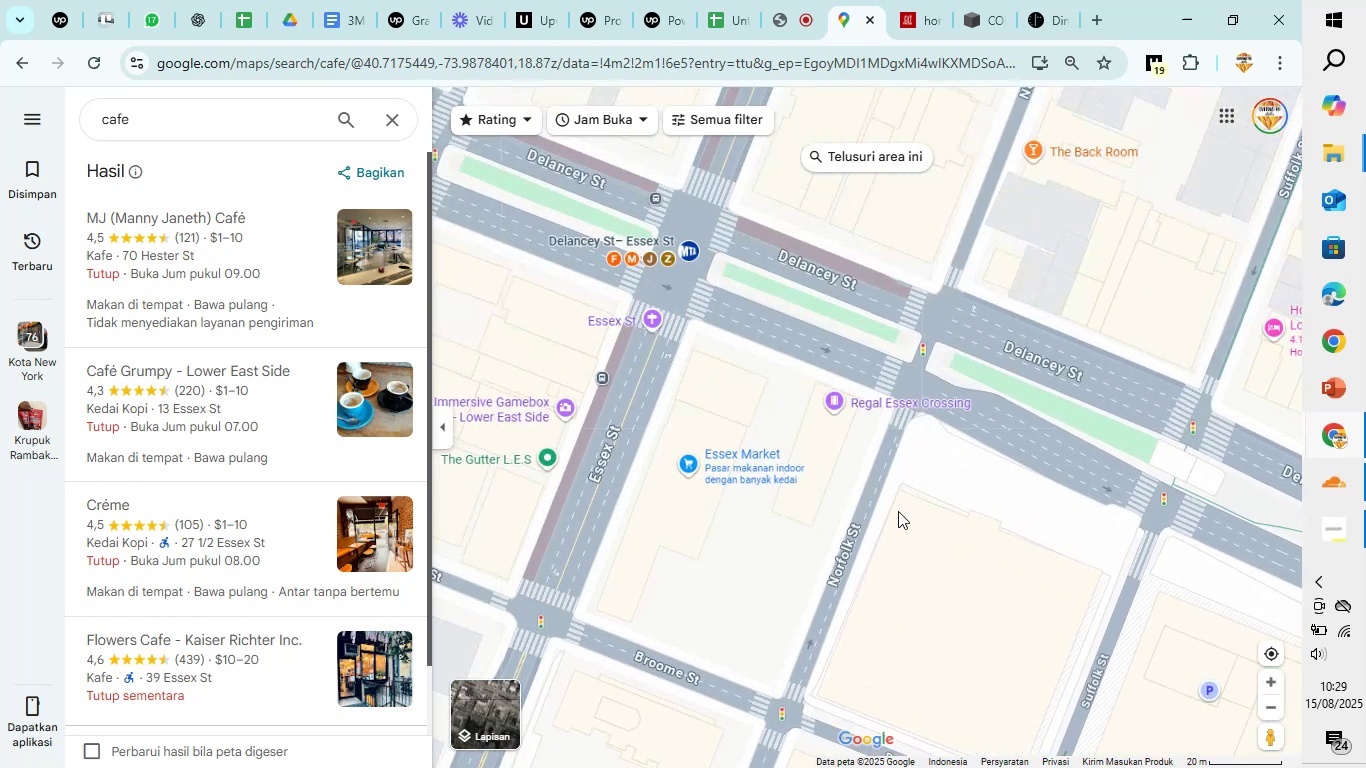 
left_click_drag(start_coordinate=[899, 494], to_coordinate=[815, 755])
 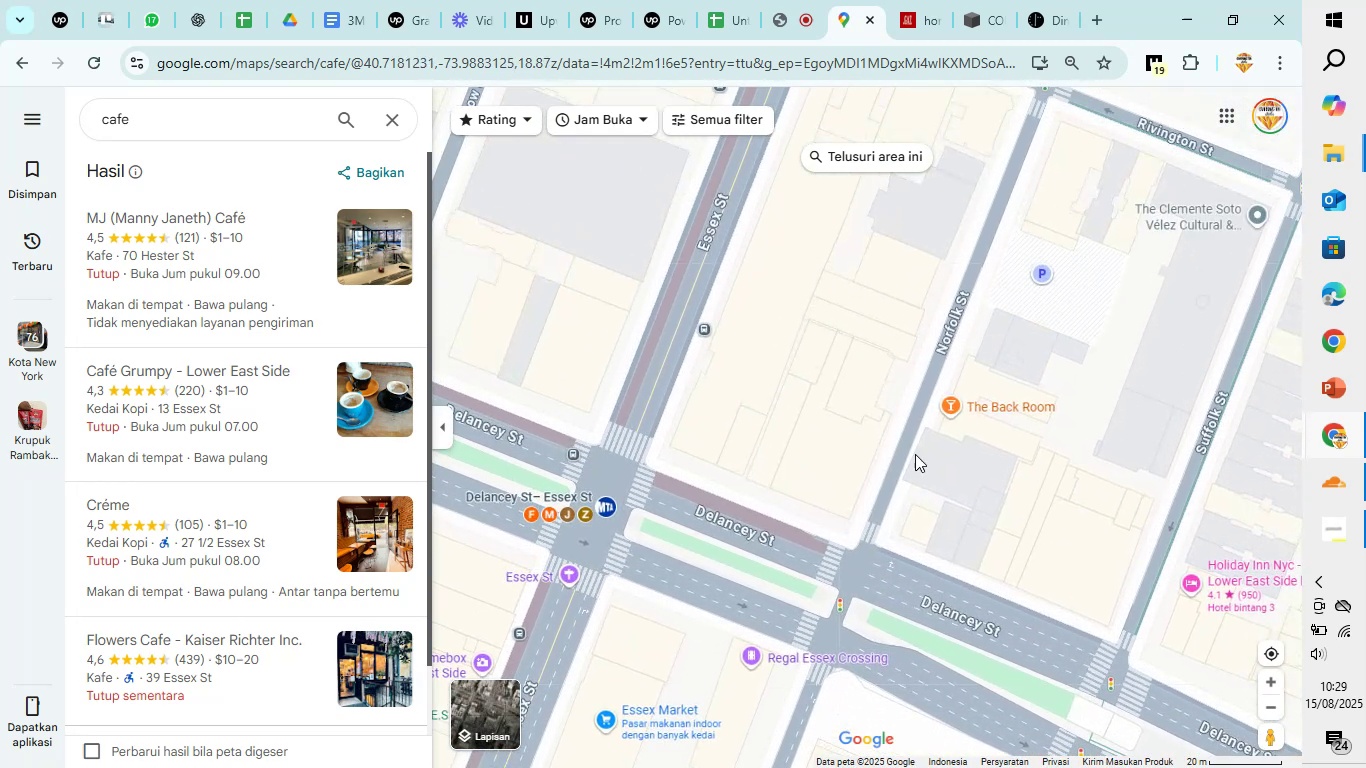 
scroll: coordinate [917, 448], scroll_direction: up, amount: 6.0
 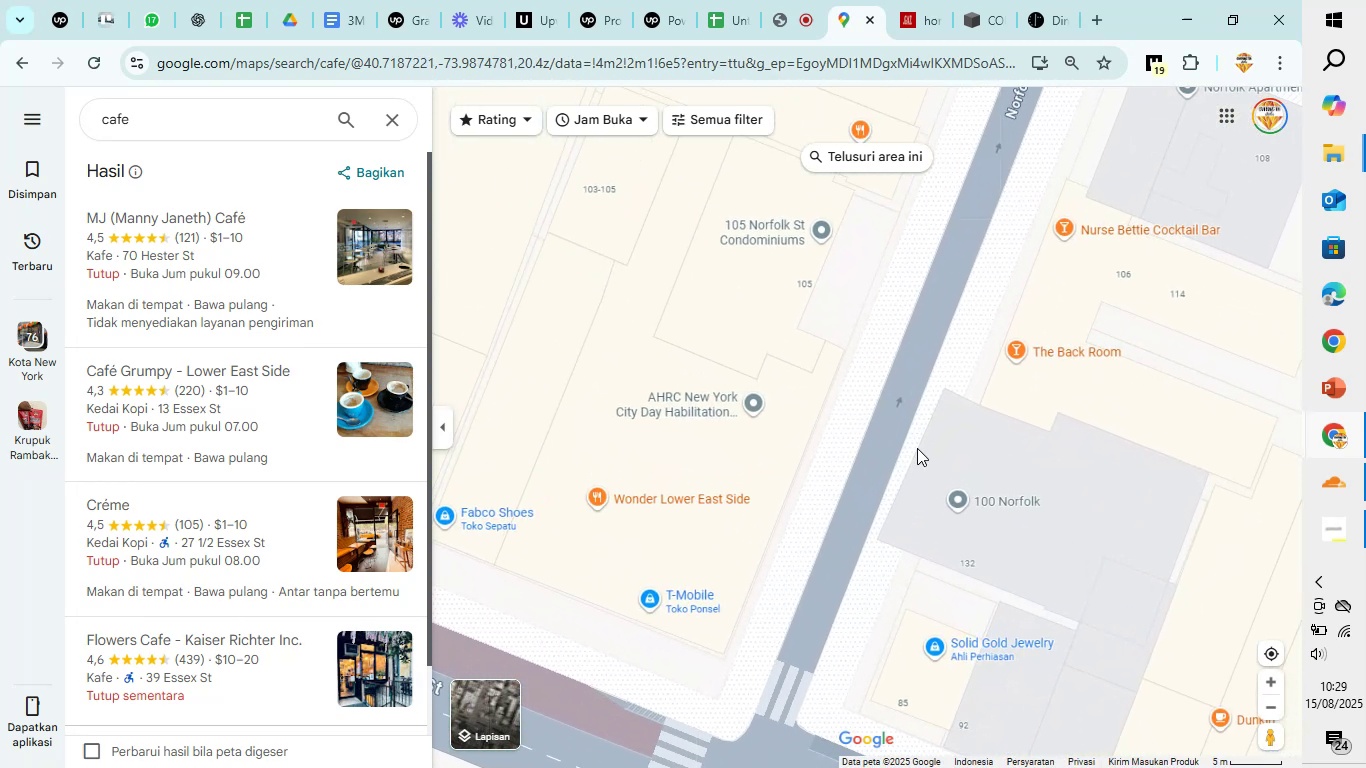 
scroll: coordinate [917, 448], scroll_direction: down, amount: 12.0
 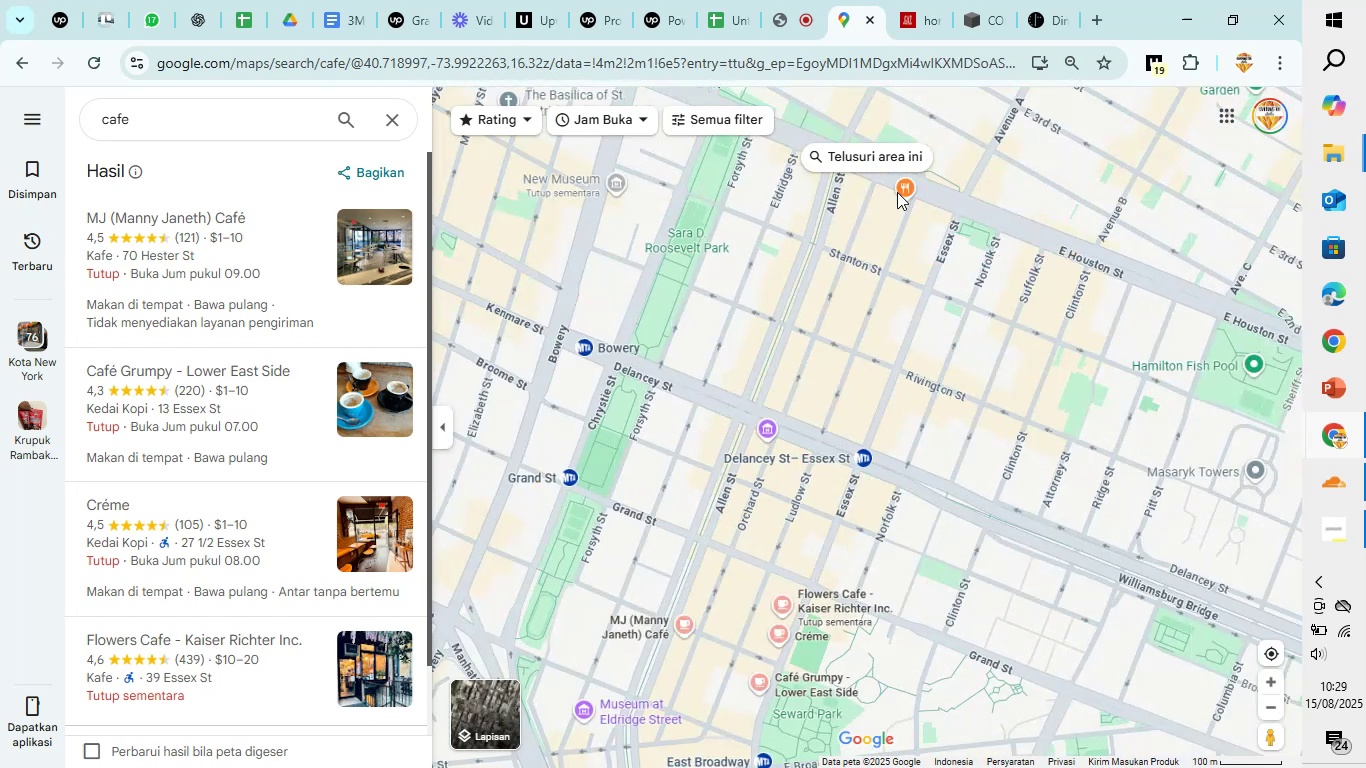 
left_click([900, 160])
 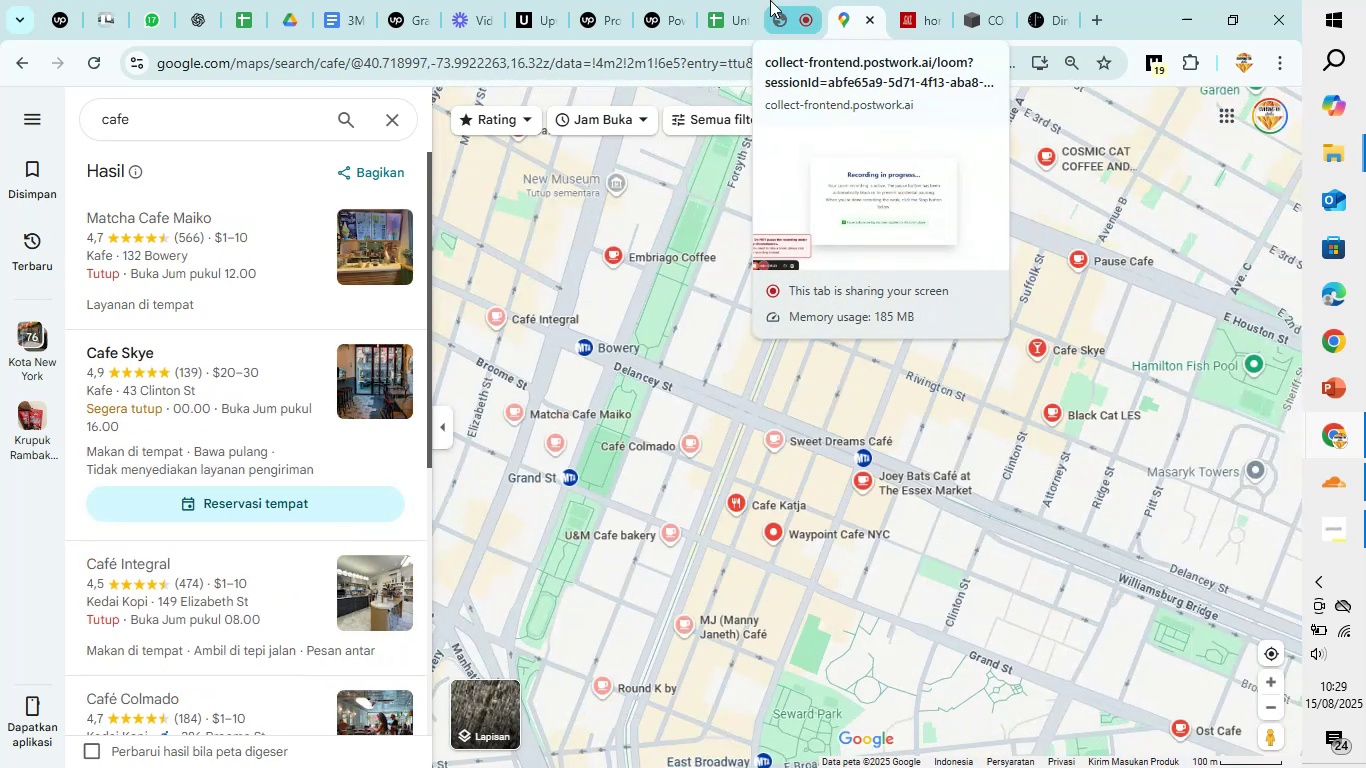 
wait(10.38)
 